 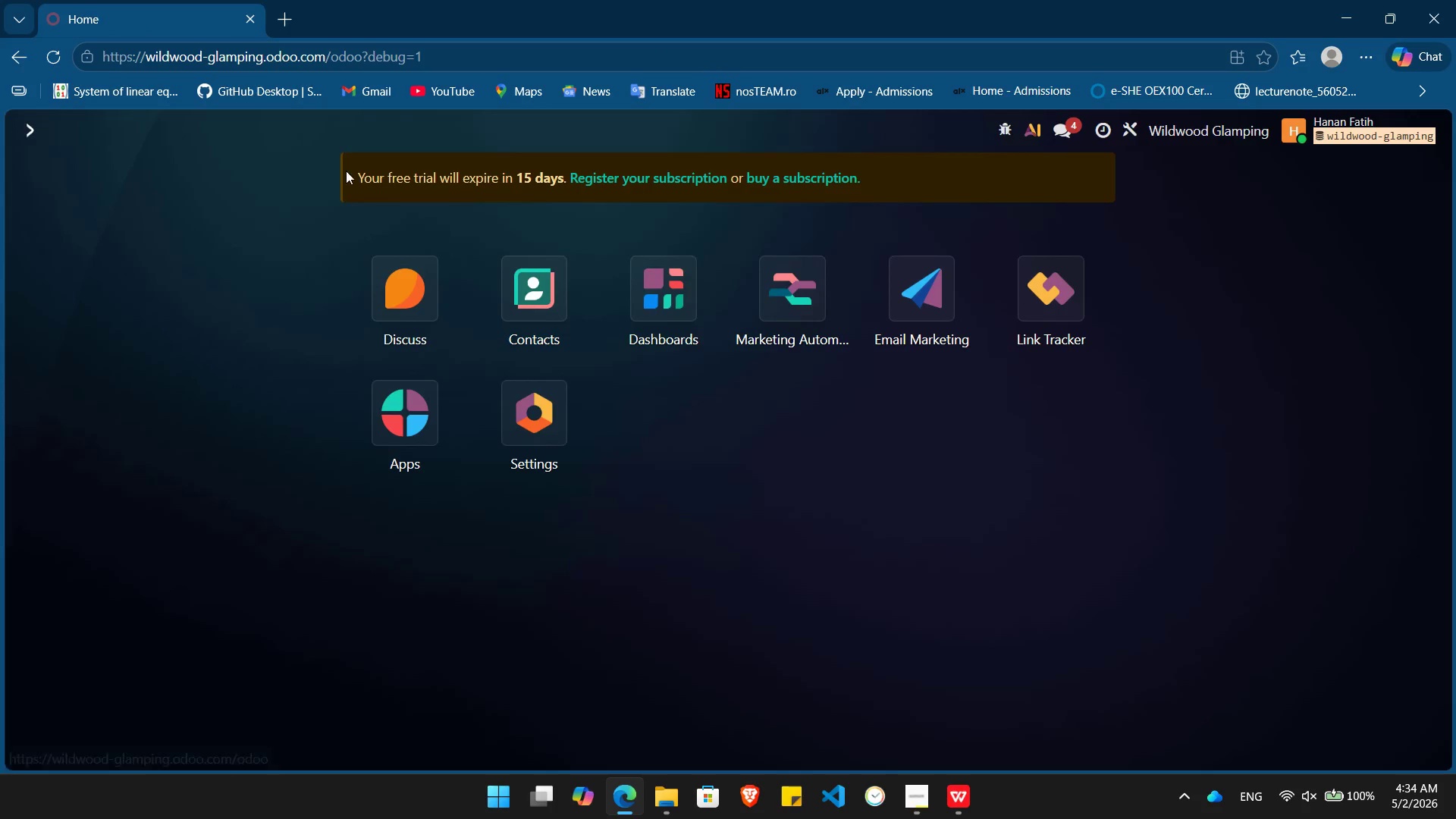 
left_click([912, 300])
 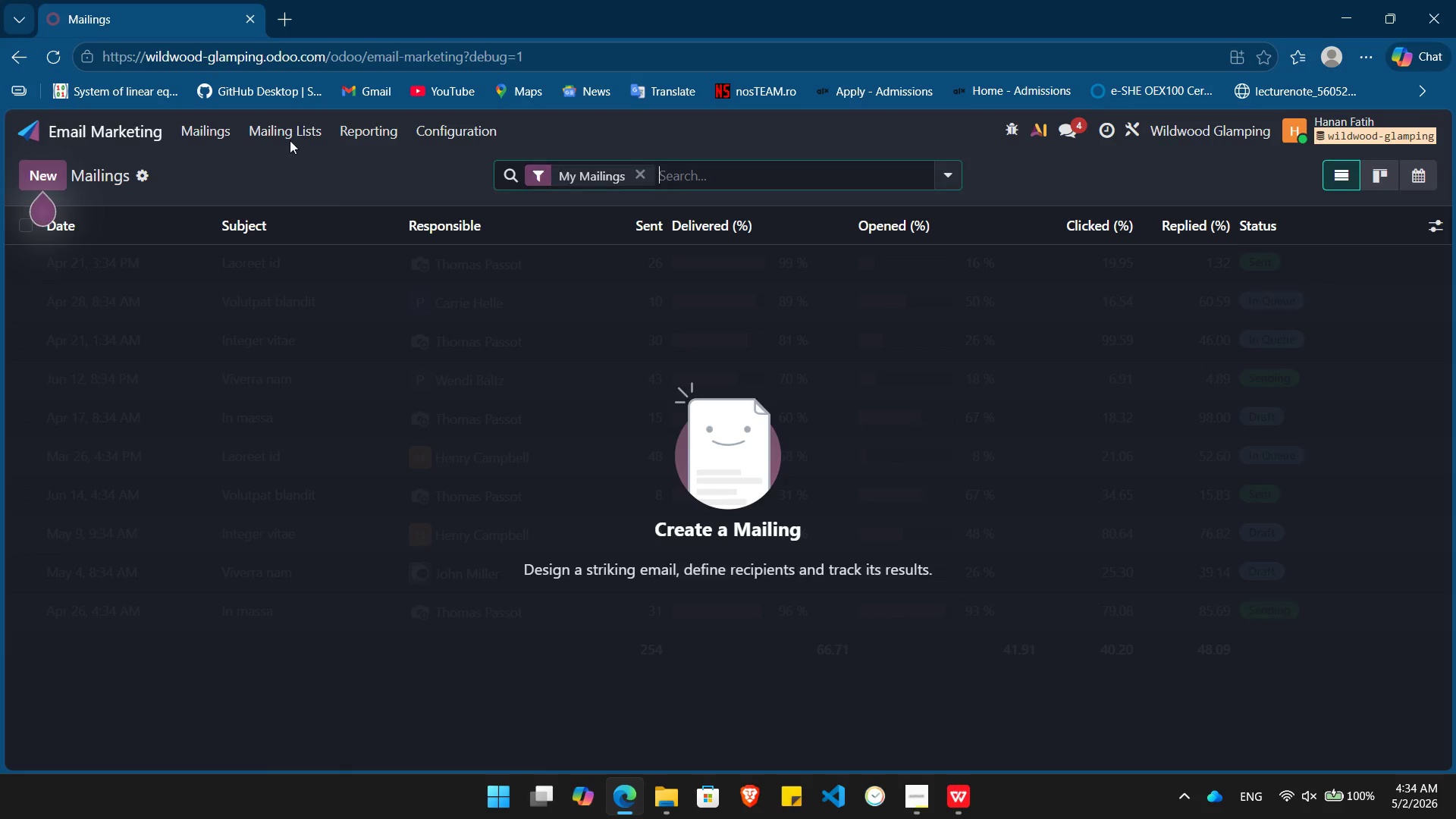 
left_click([290, 132])
 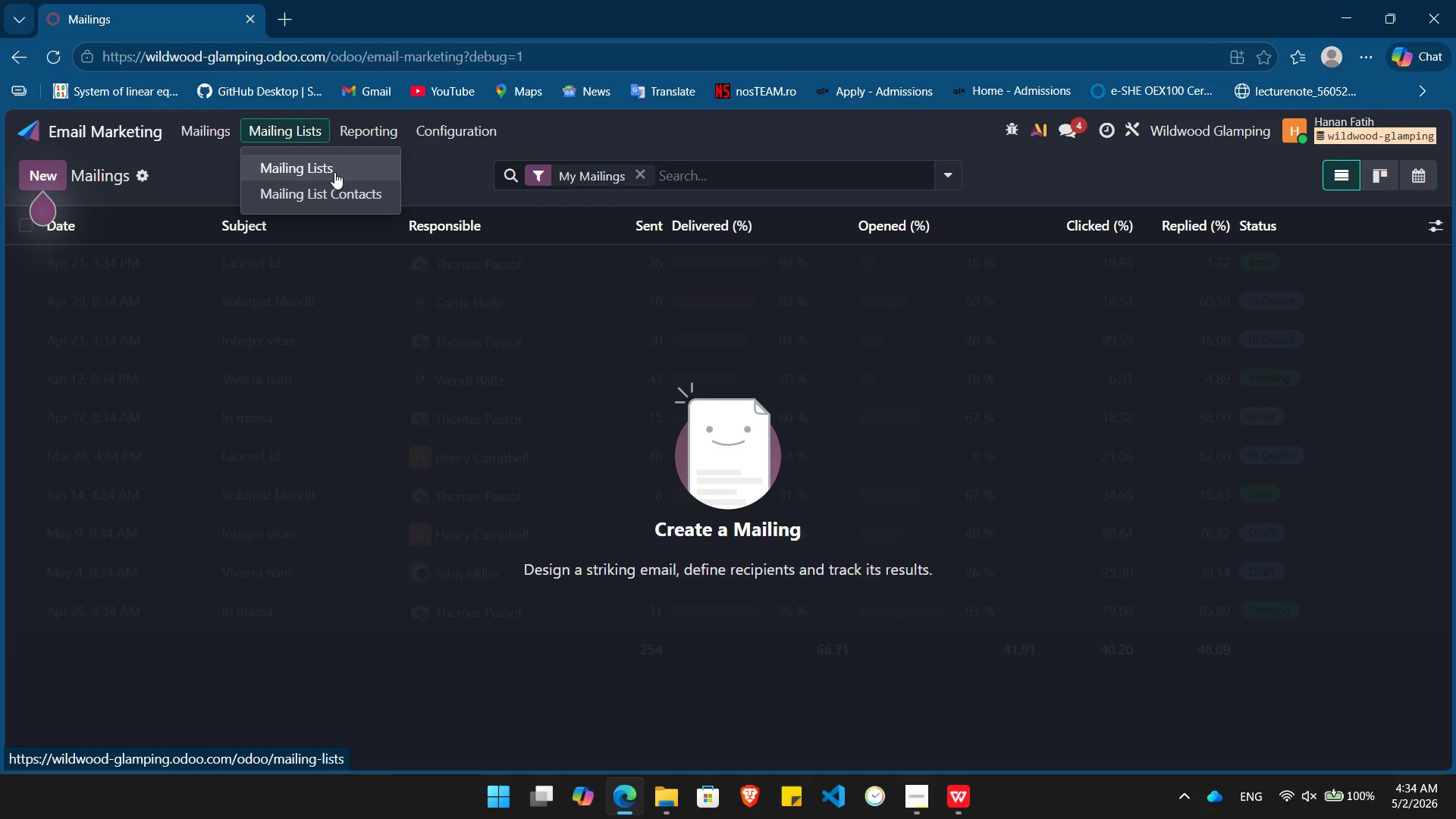 
left_click([334, 172])
 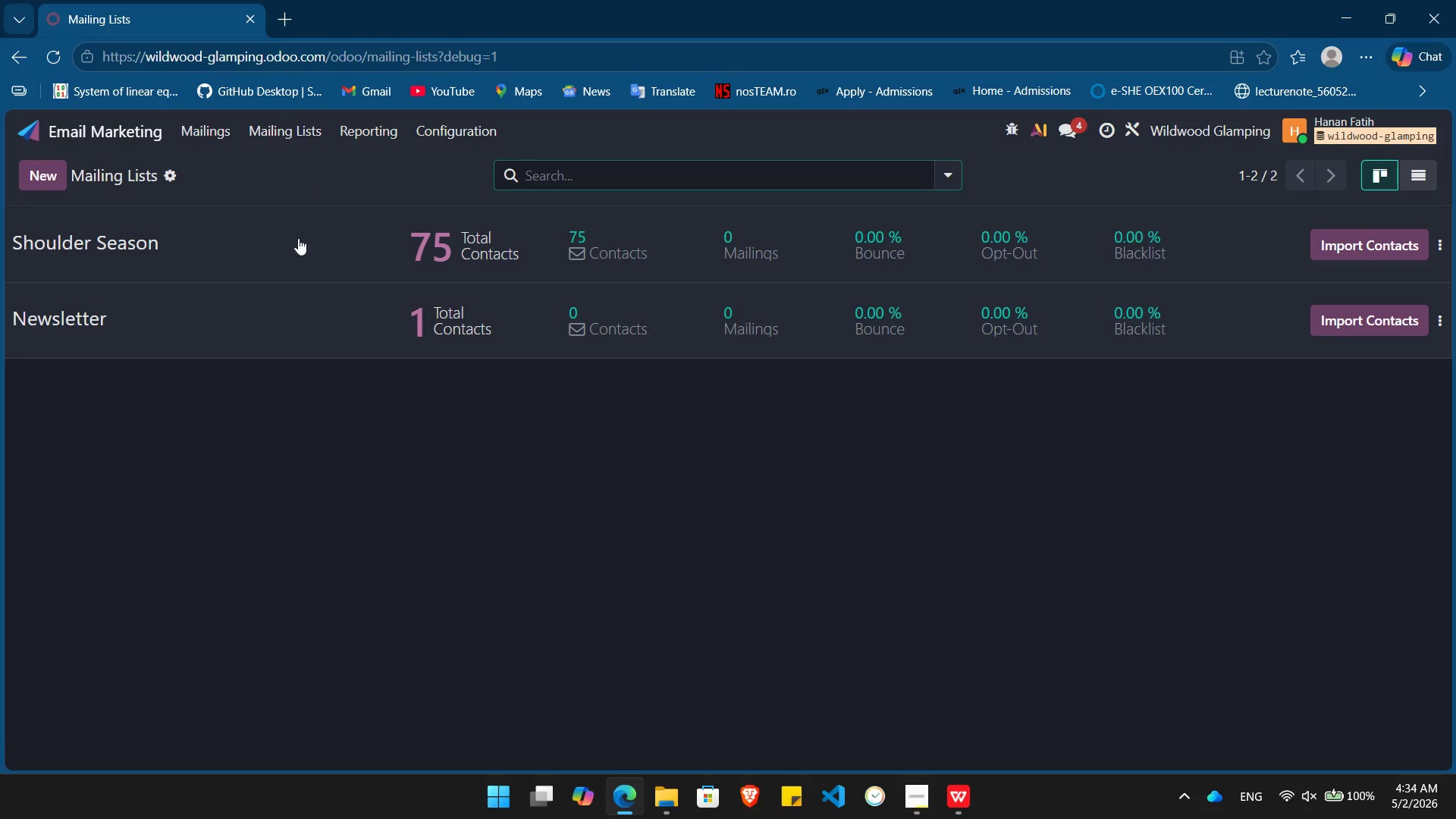 
left_click([287, 249])
 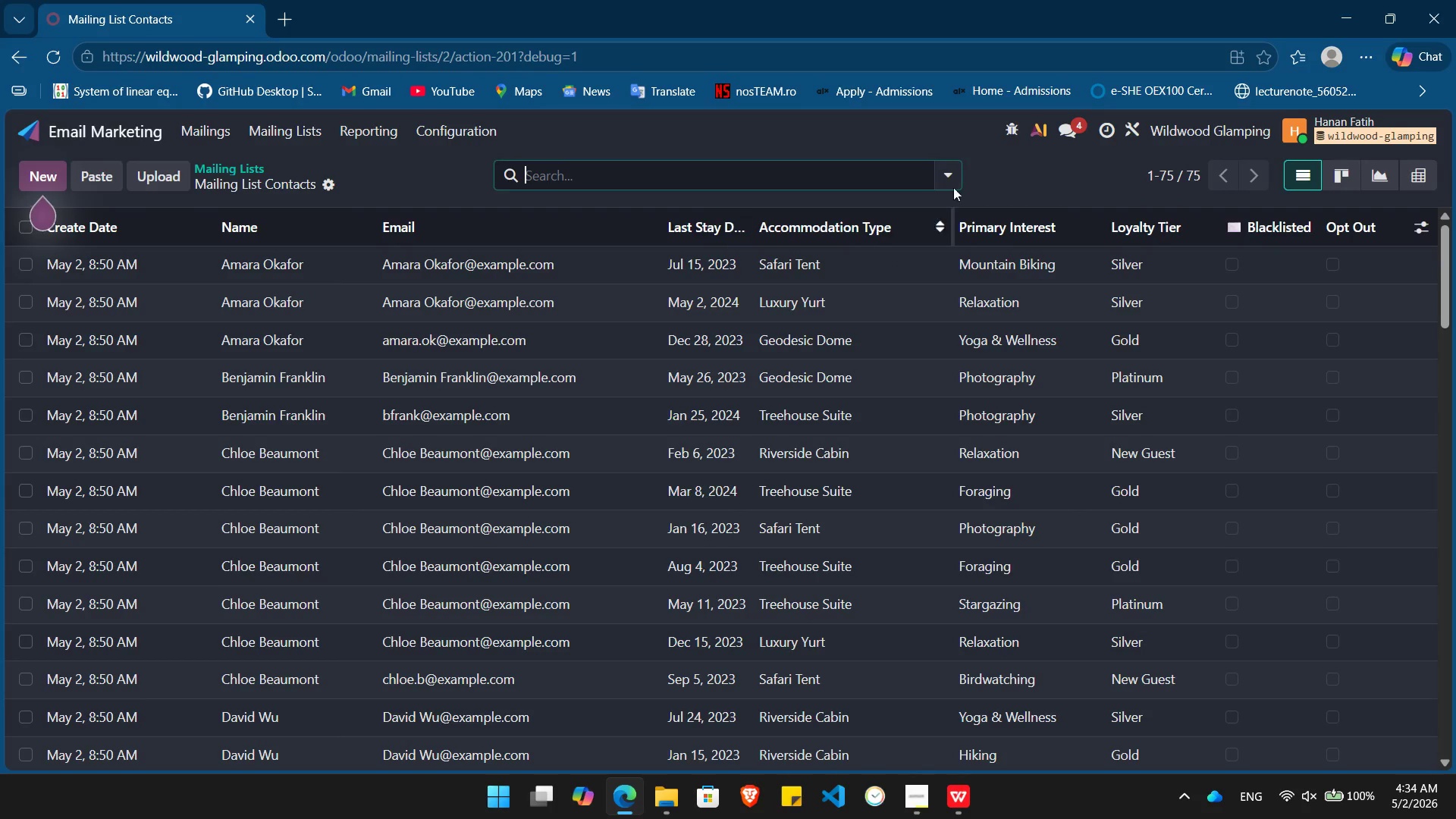 
left_click([953, 179])
 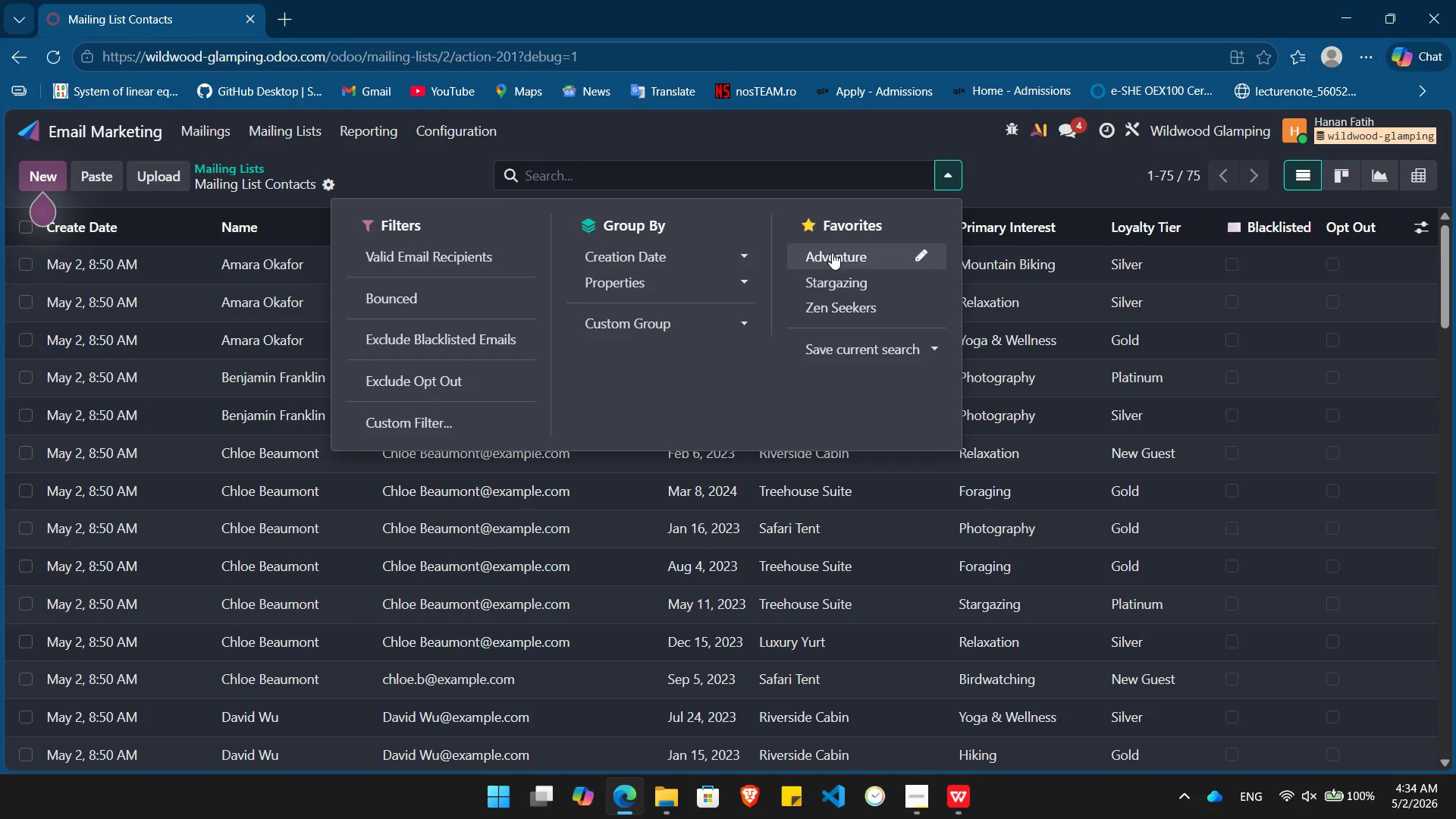 
left_click([832, 253])
 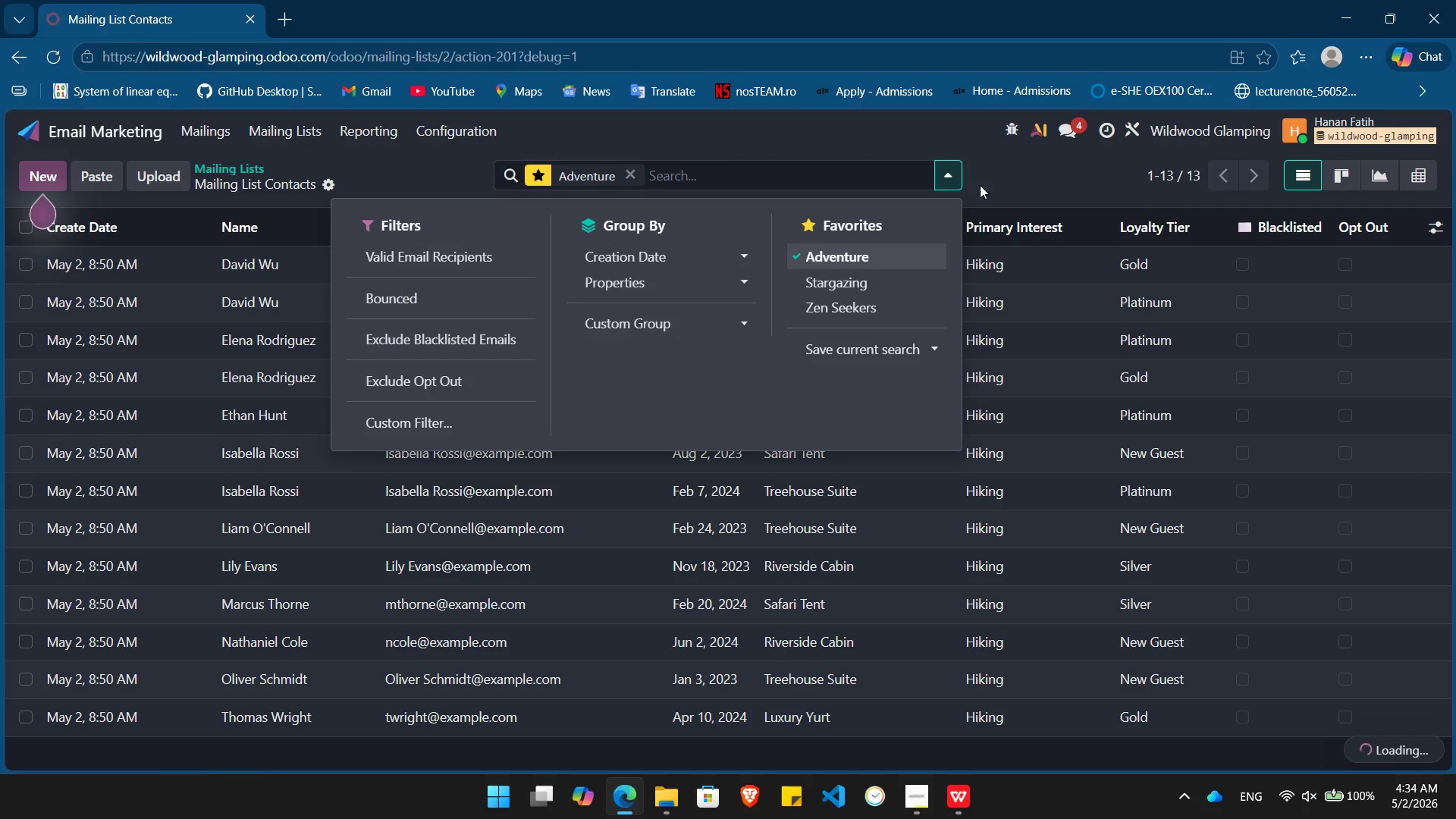 
left_click([999, 173])
 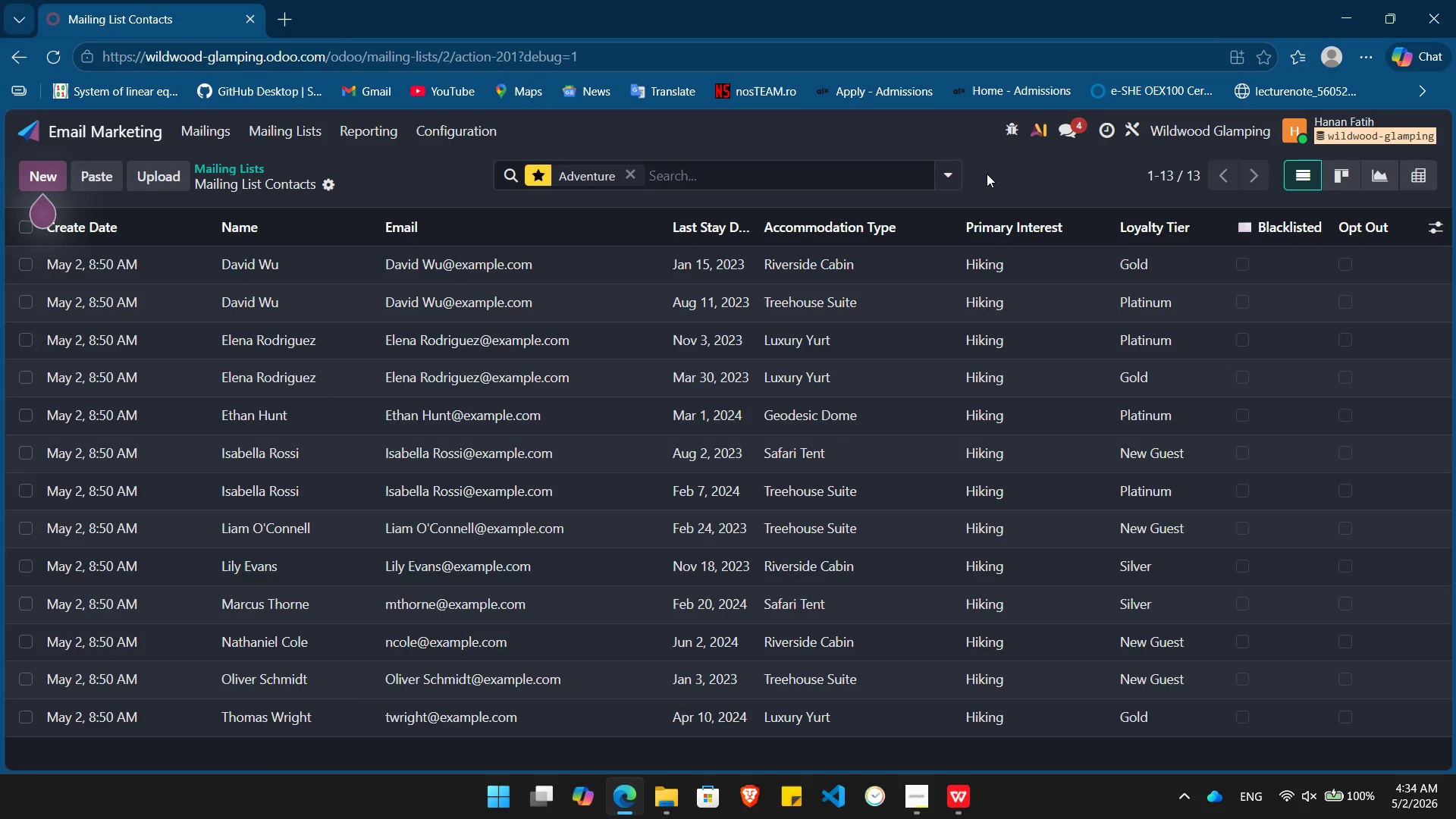 
left_click([959, 174])
 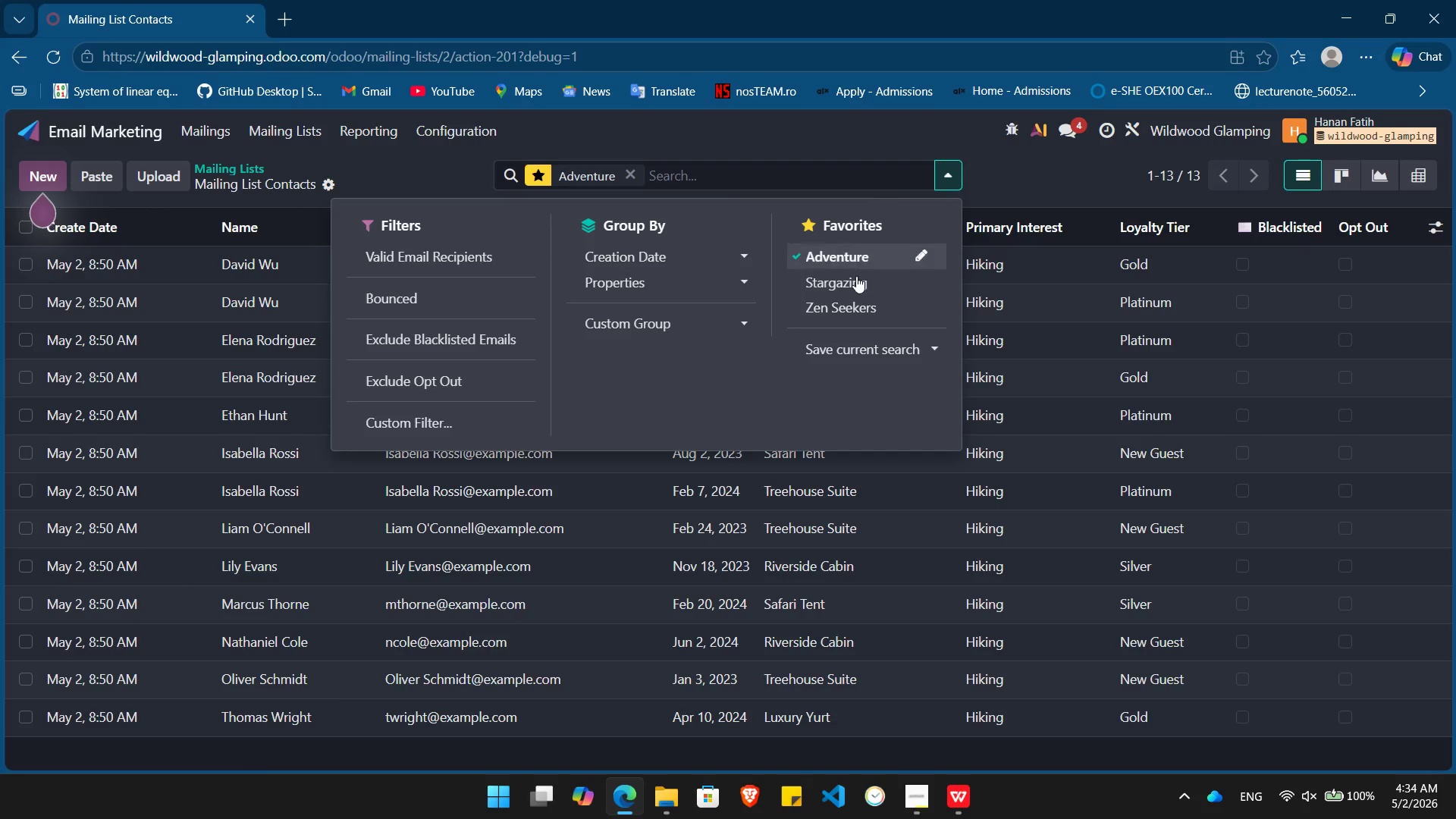 
left_click([856, 276])
 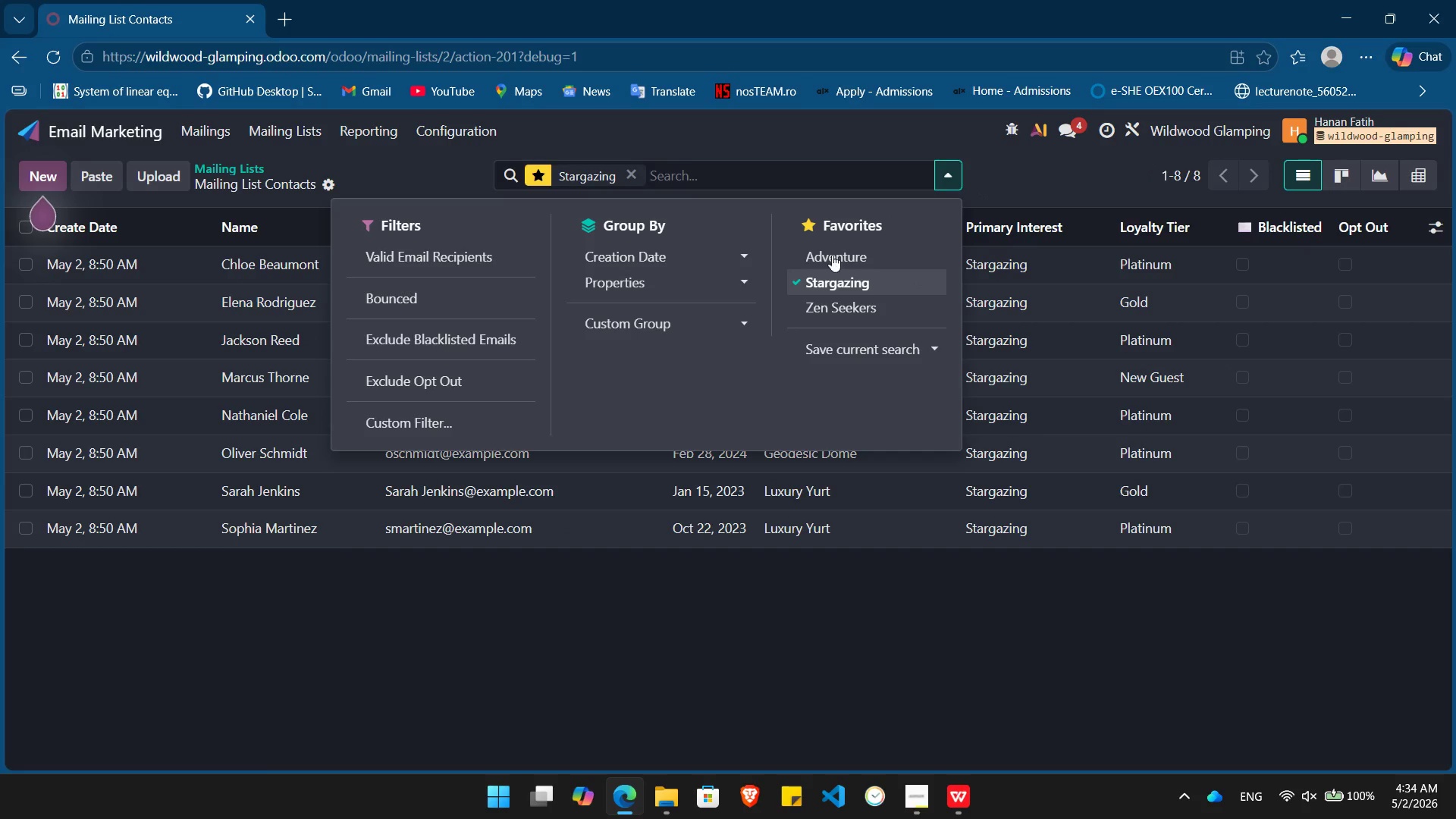 
left_click([832, 255])
 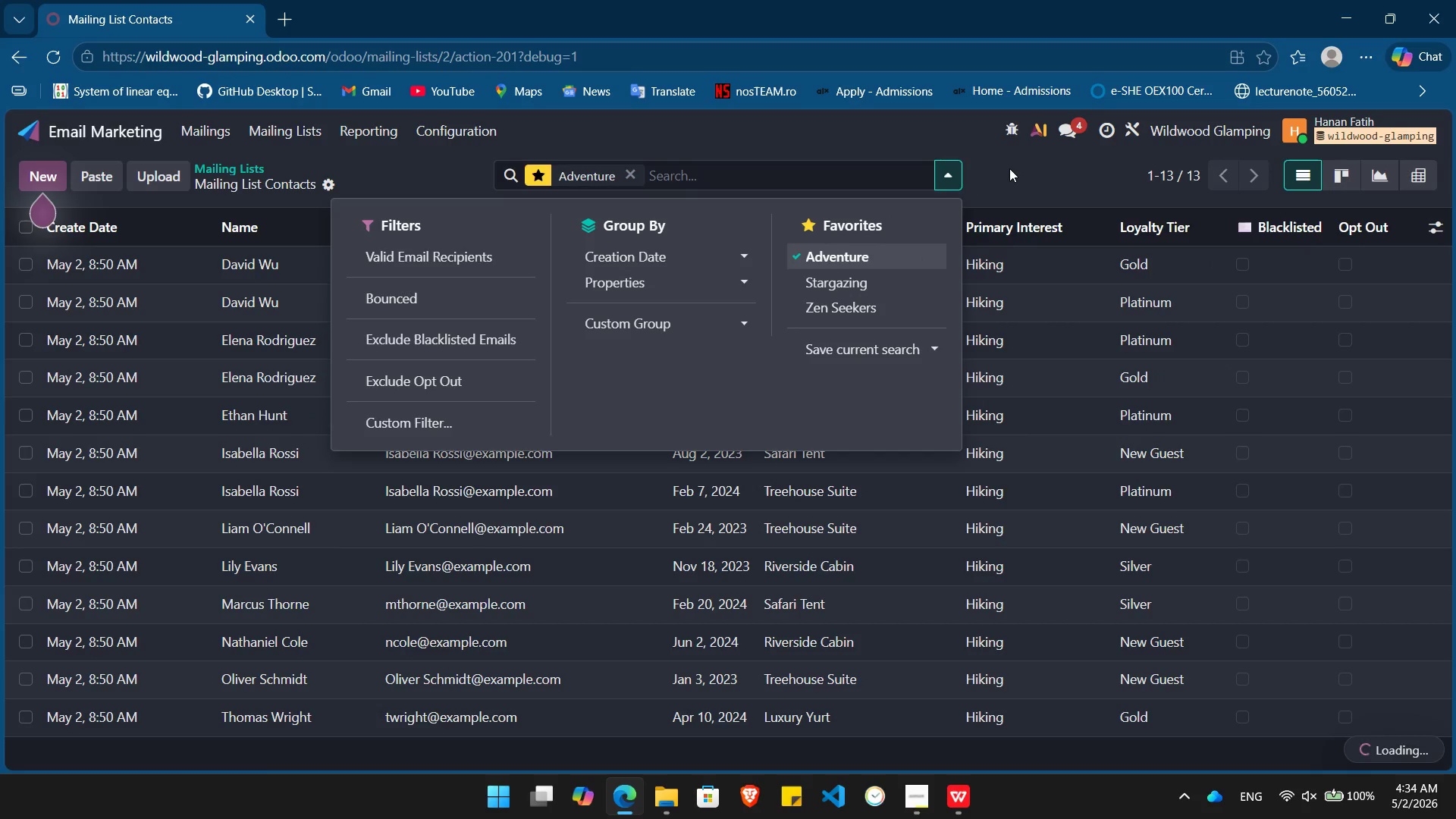 
left_click([1009, 168])
 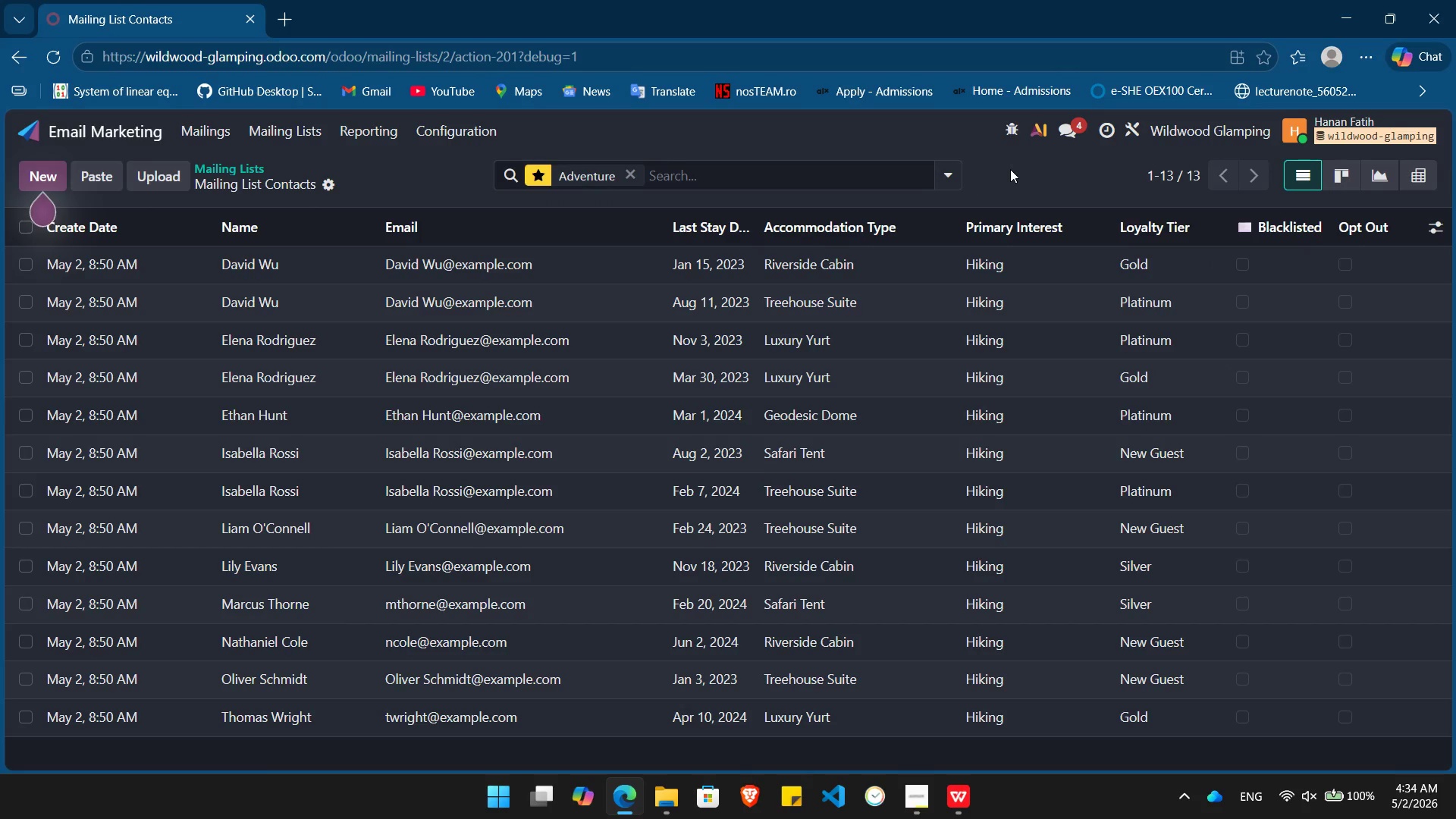 
key(PrintScreen)
 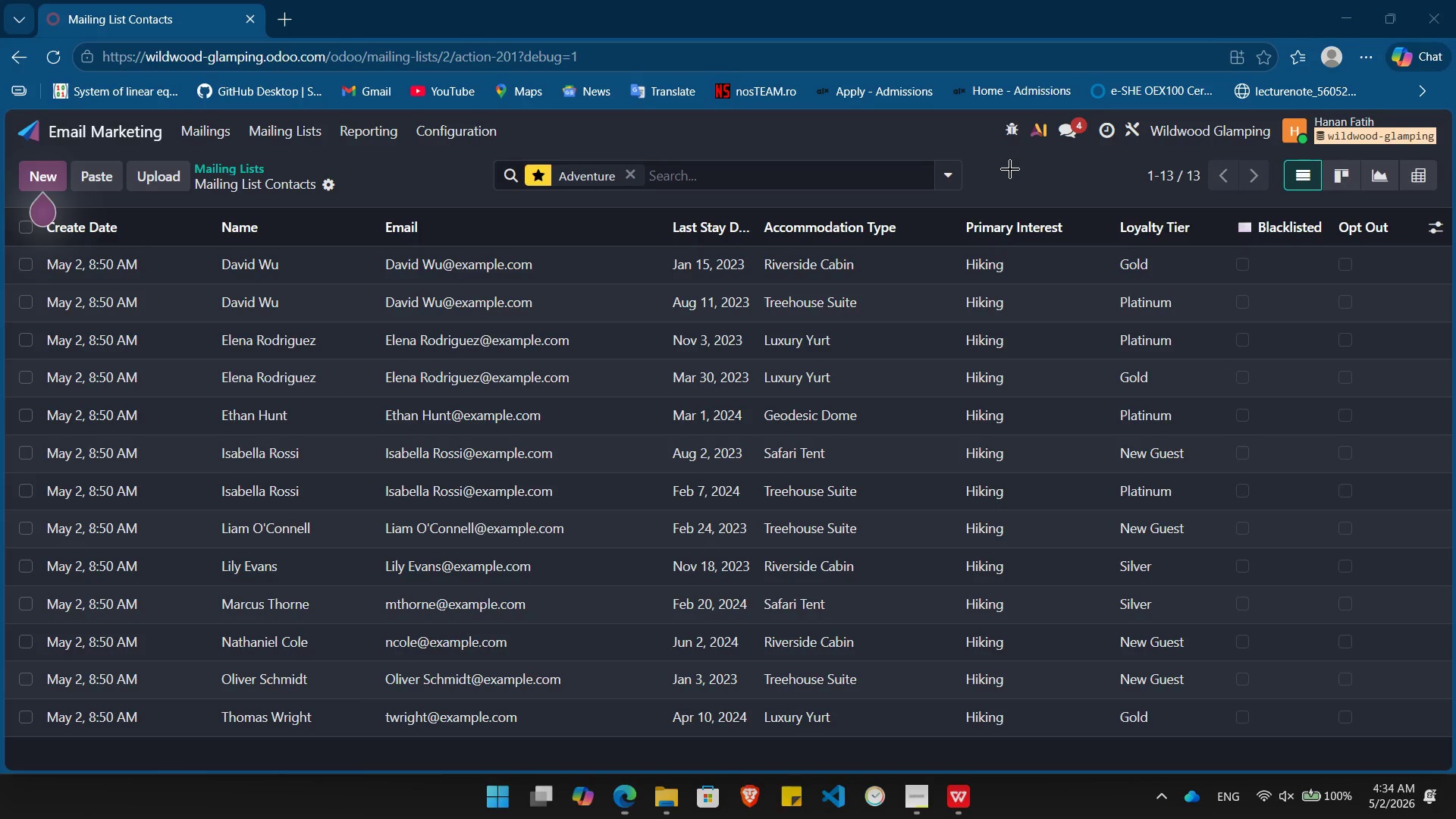 
left_click([1010, 169])
 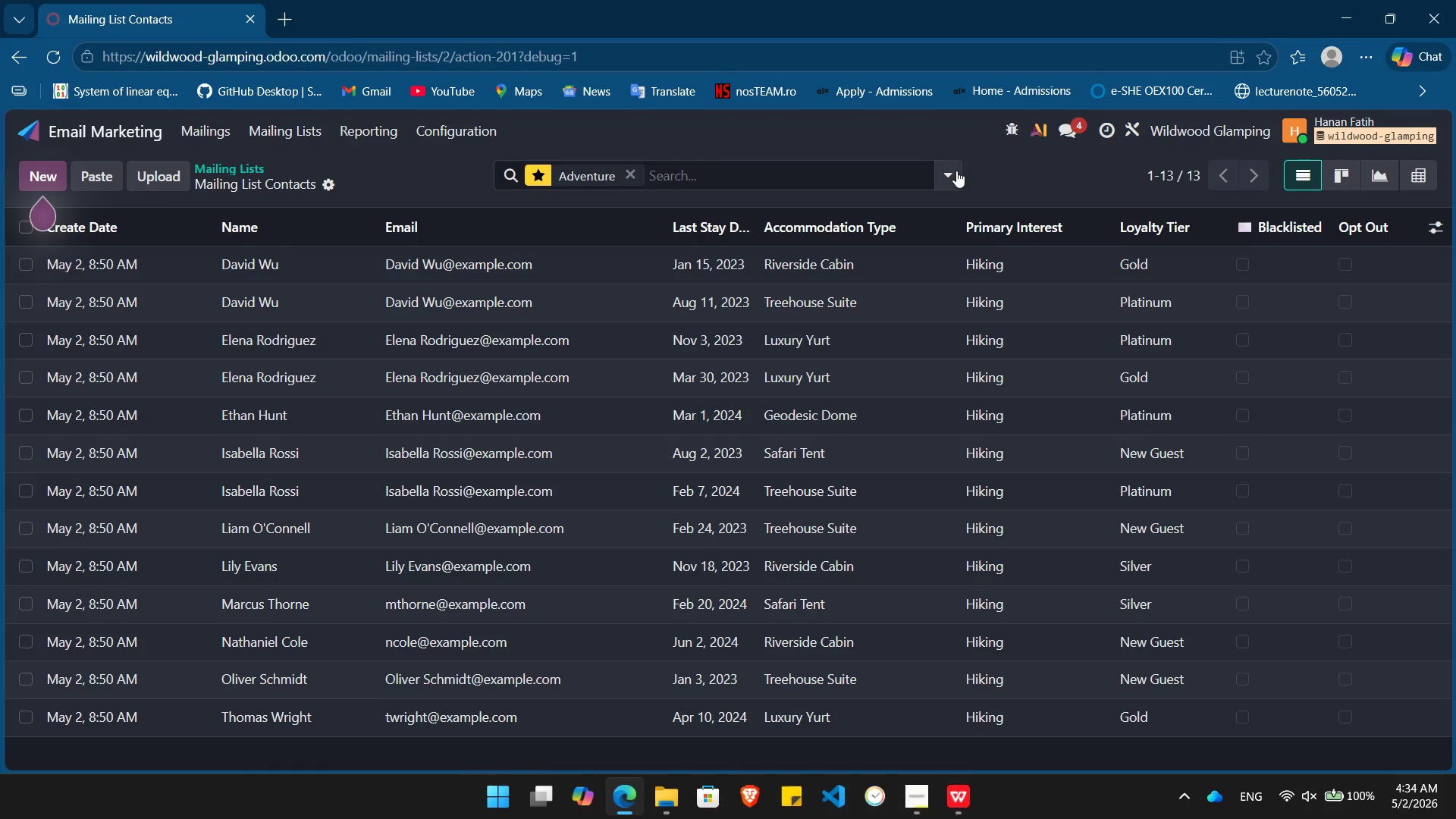 
left_click([956, 171])
 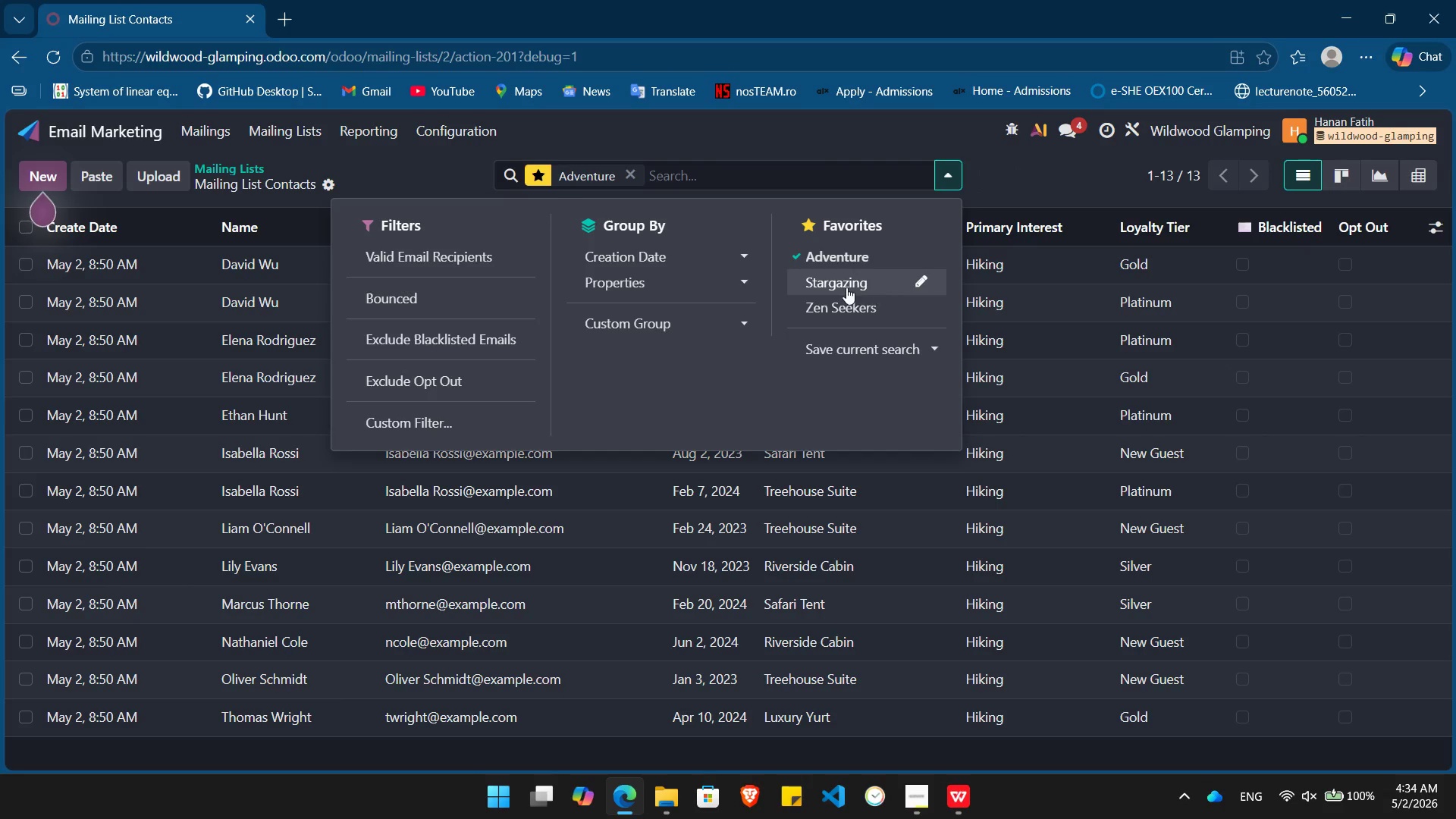 
left_click([846, 287])
 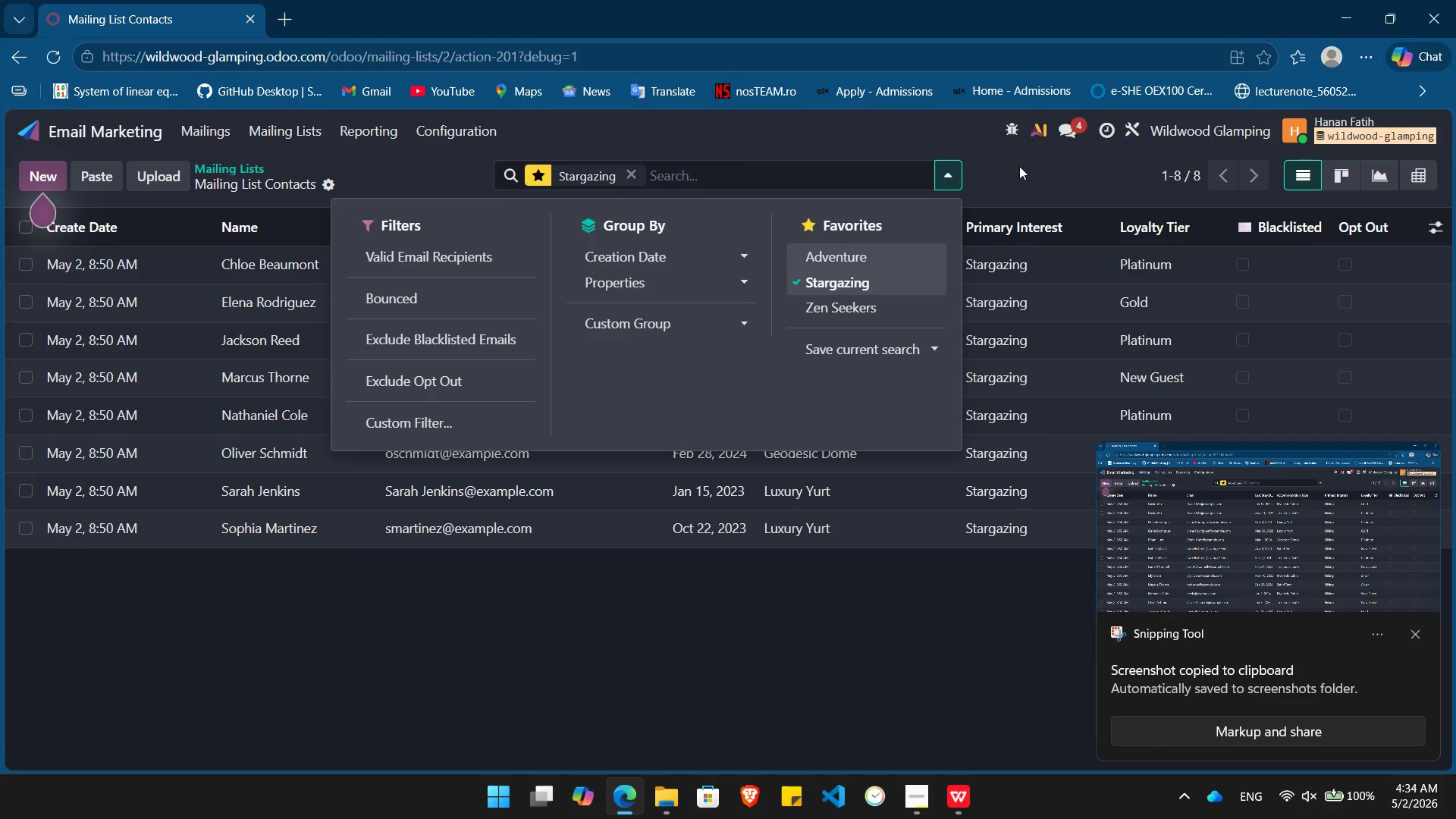 
left_click([1019, 166])
 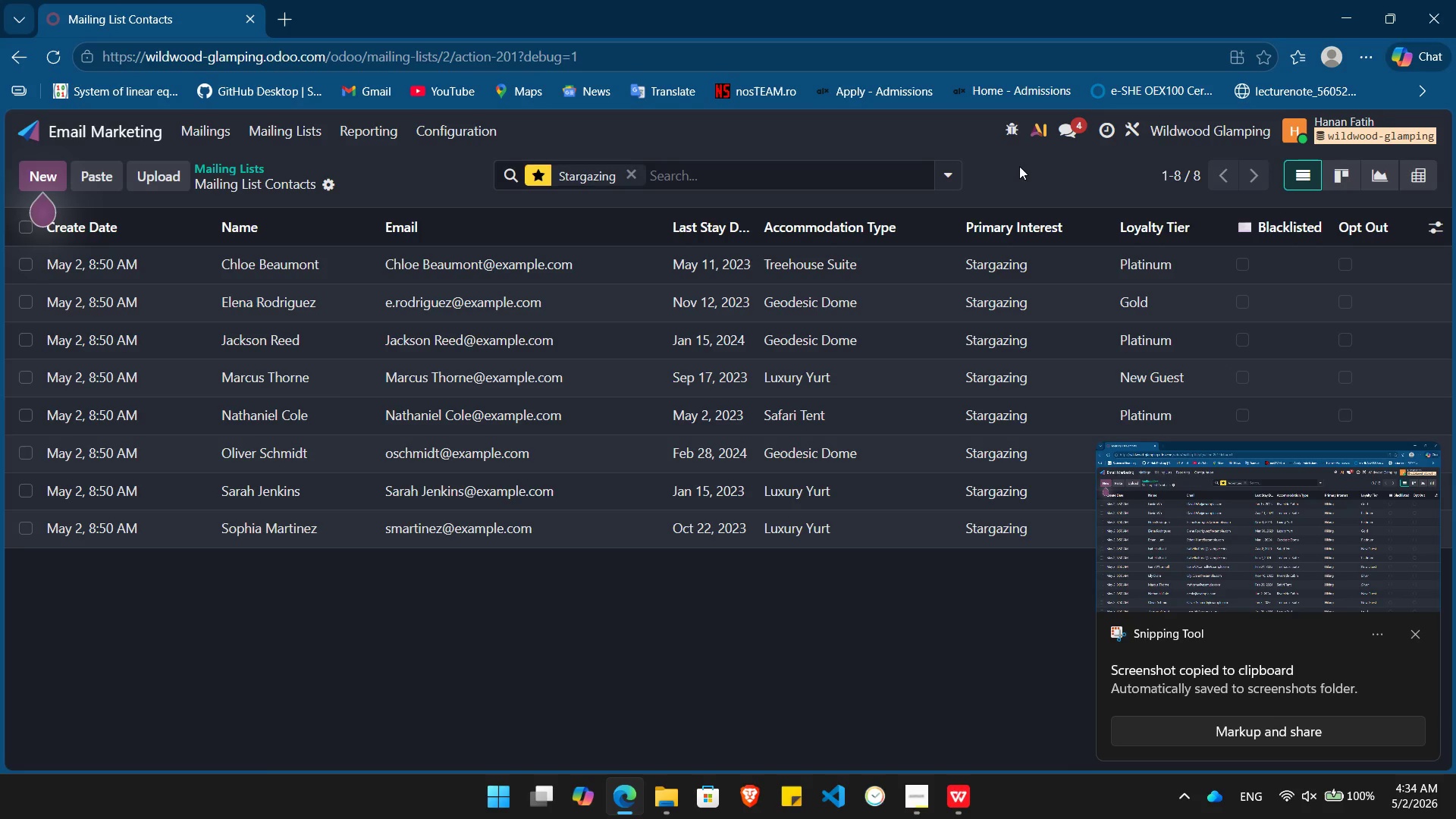 
wait(5.11)
 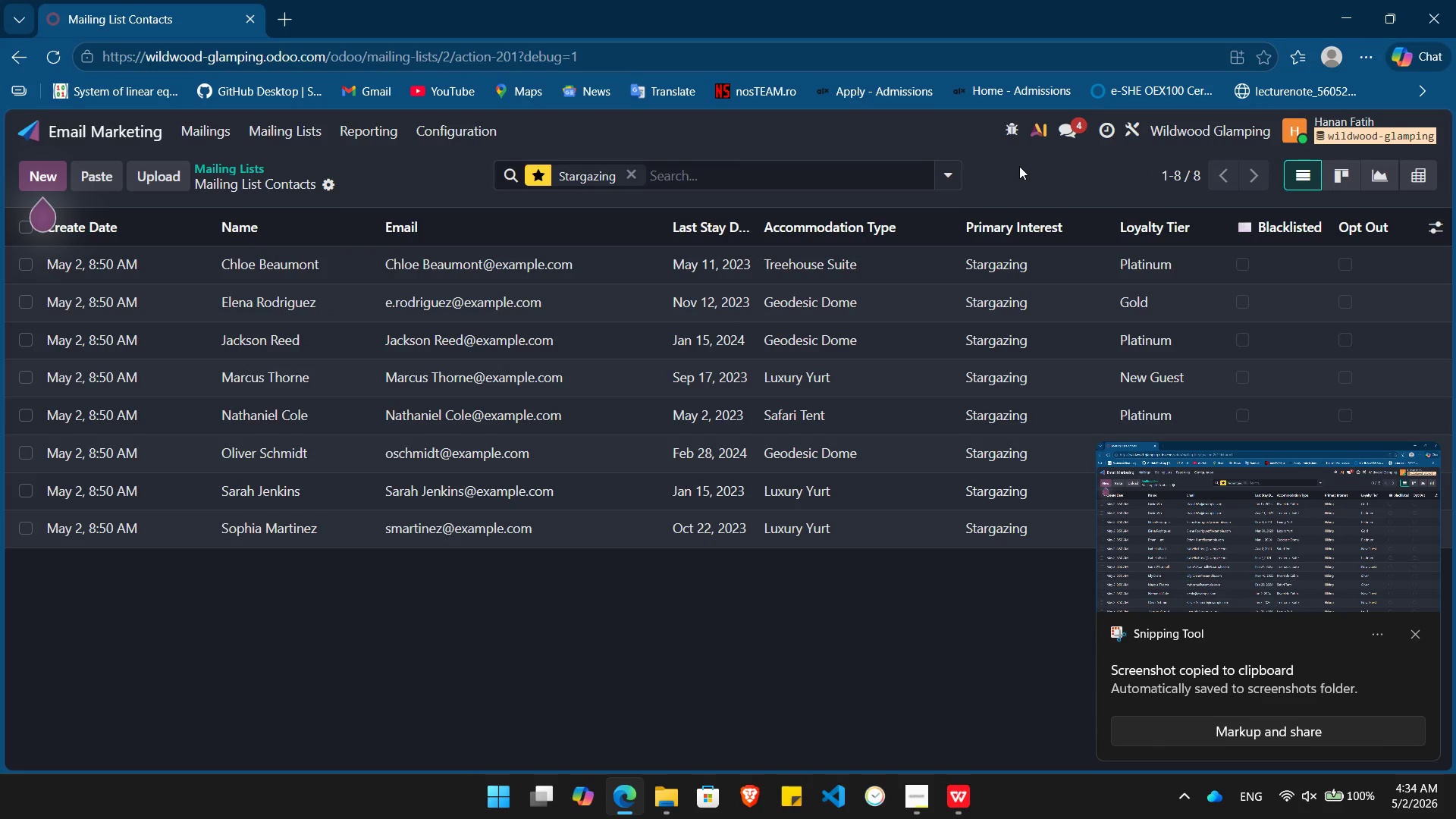 
key(PrintScreen)
 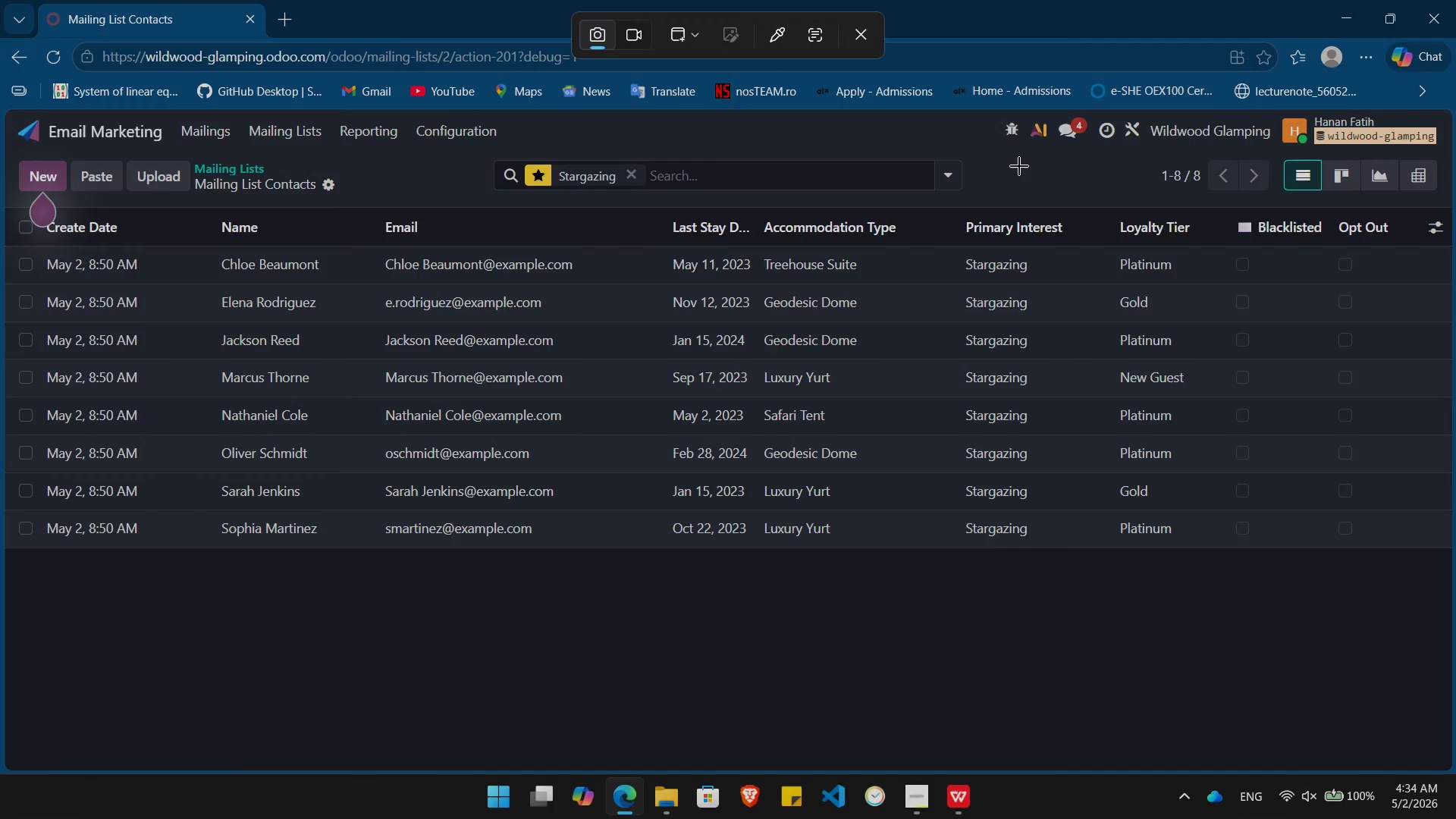 
left_click([1019, 166])
 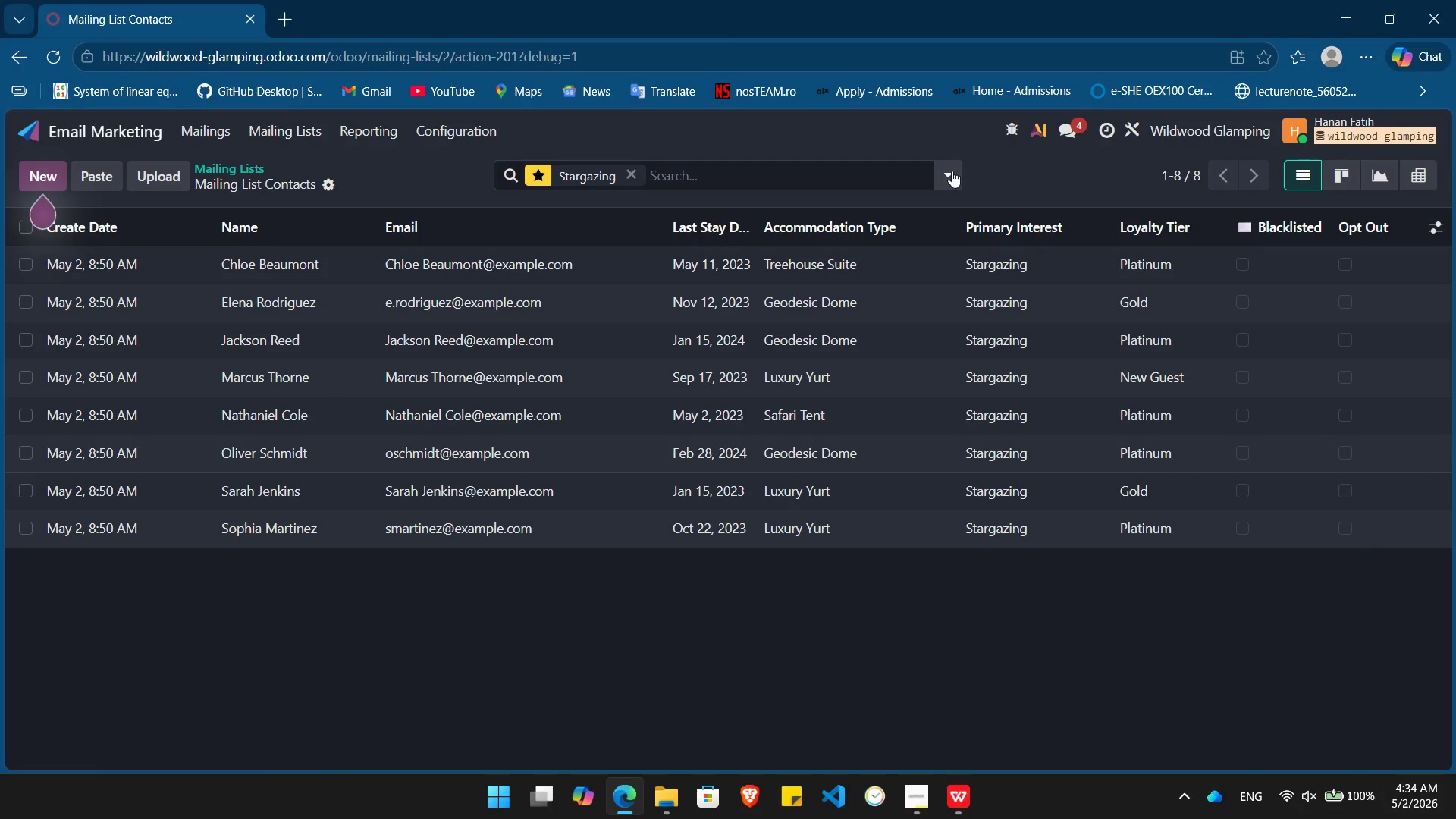 
left_click([951, 174])
 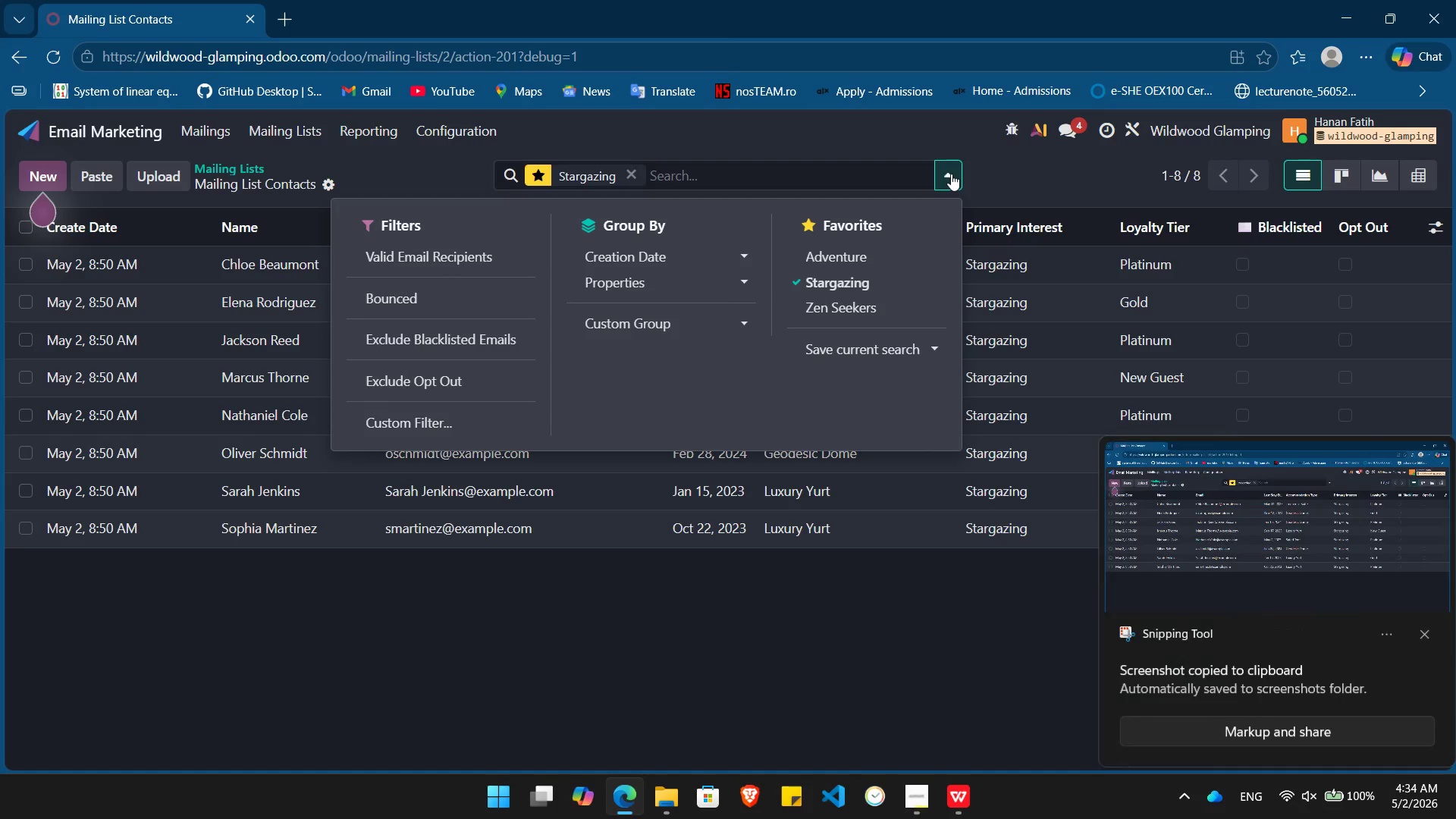 
left_click([951, 174])
 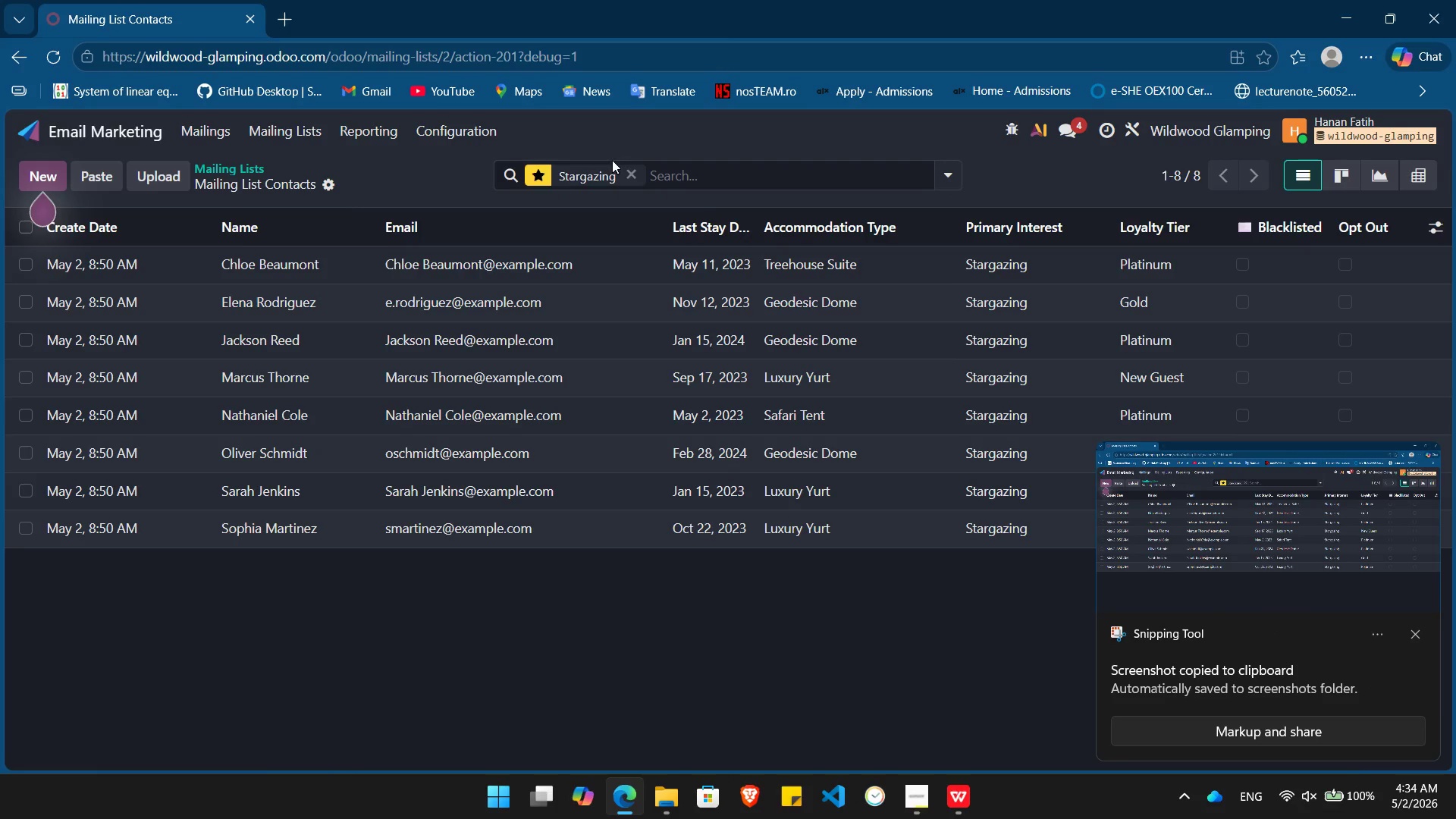 
left_click([635, 174])
 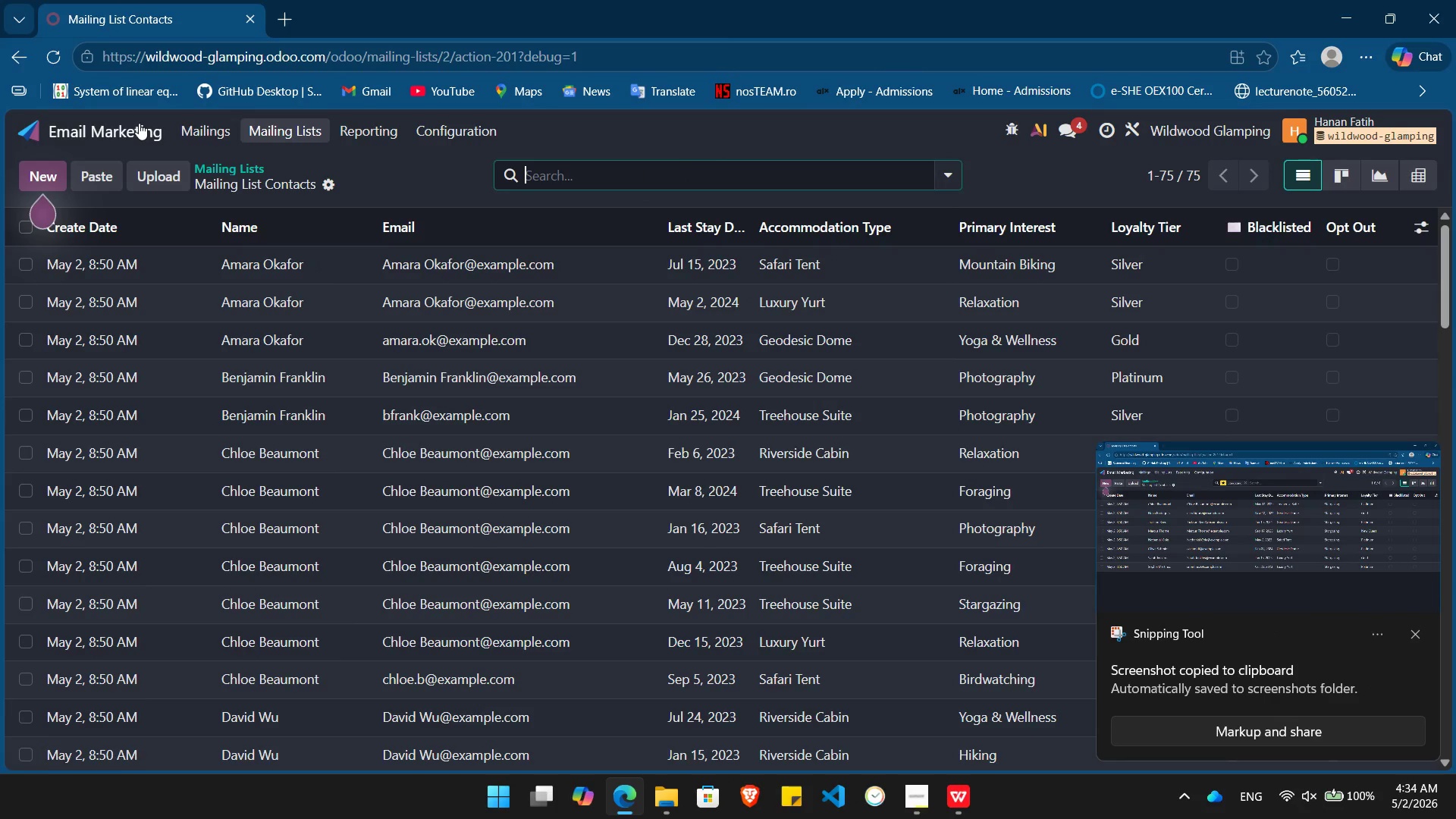 
left_click([139, 123])
 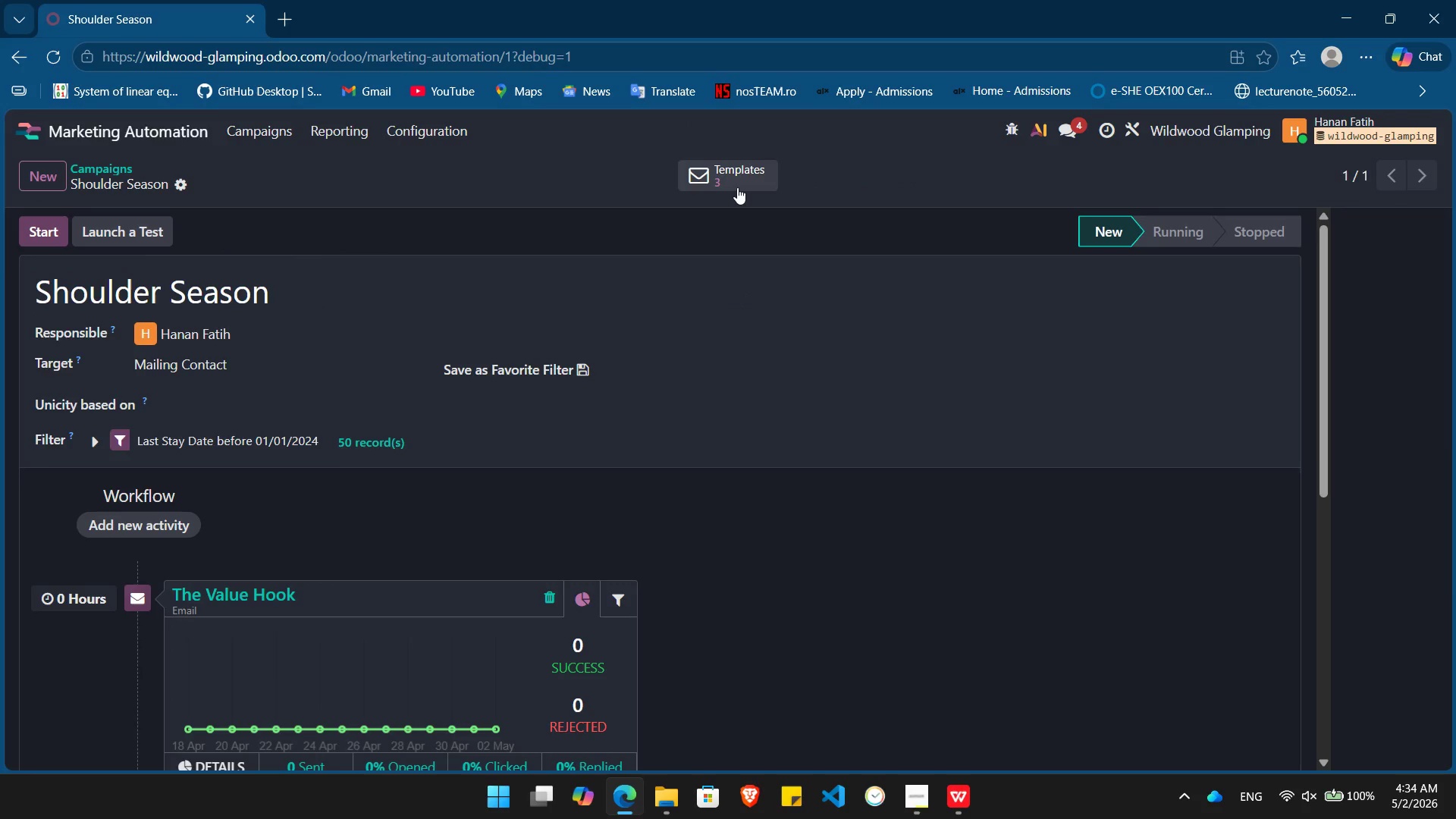 
wait(6.69)
 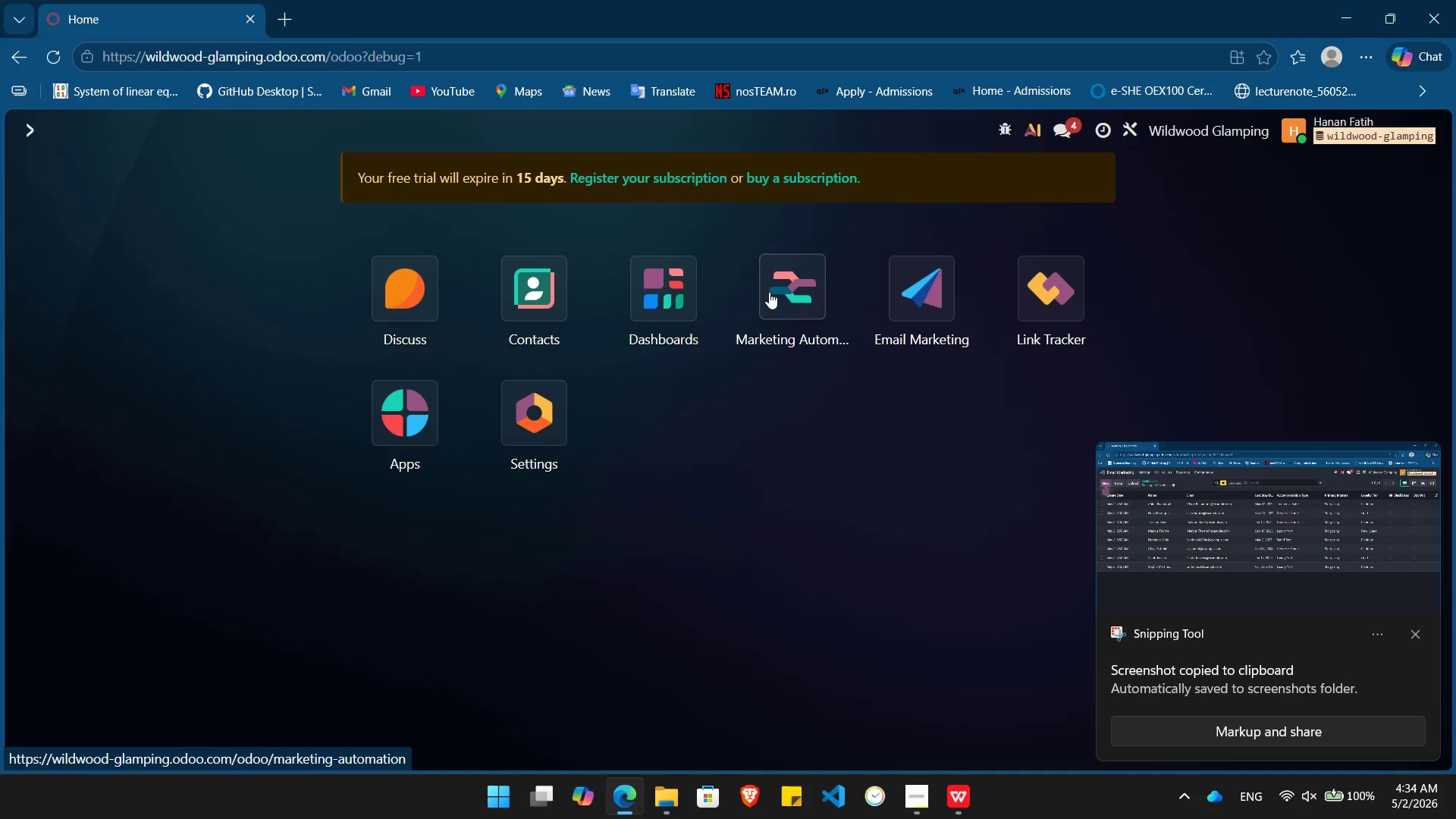 
scroll: coordinate [654, 431], scroll_direction: down, amount: 4.0
 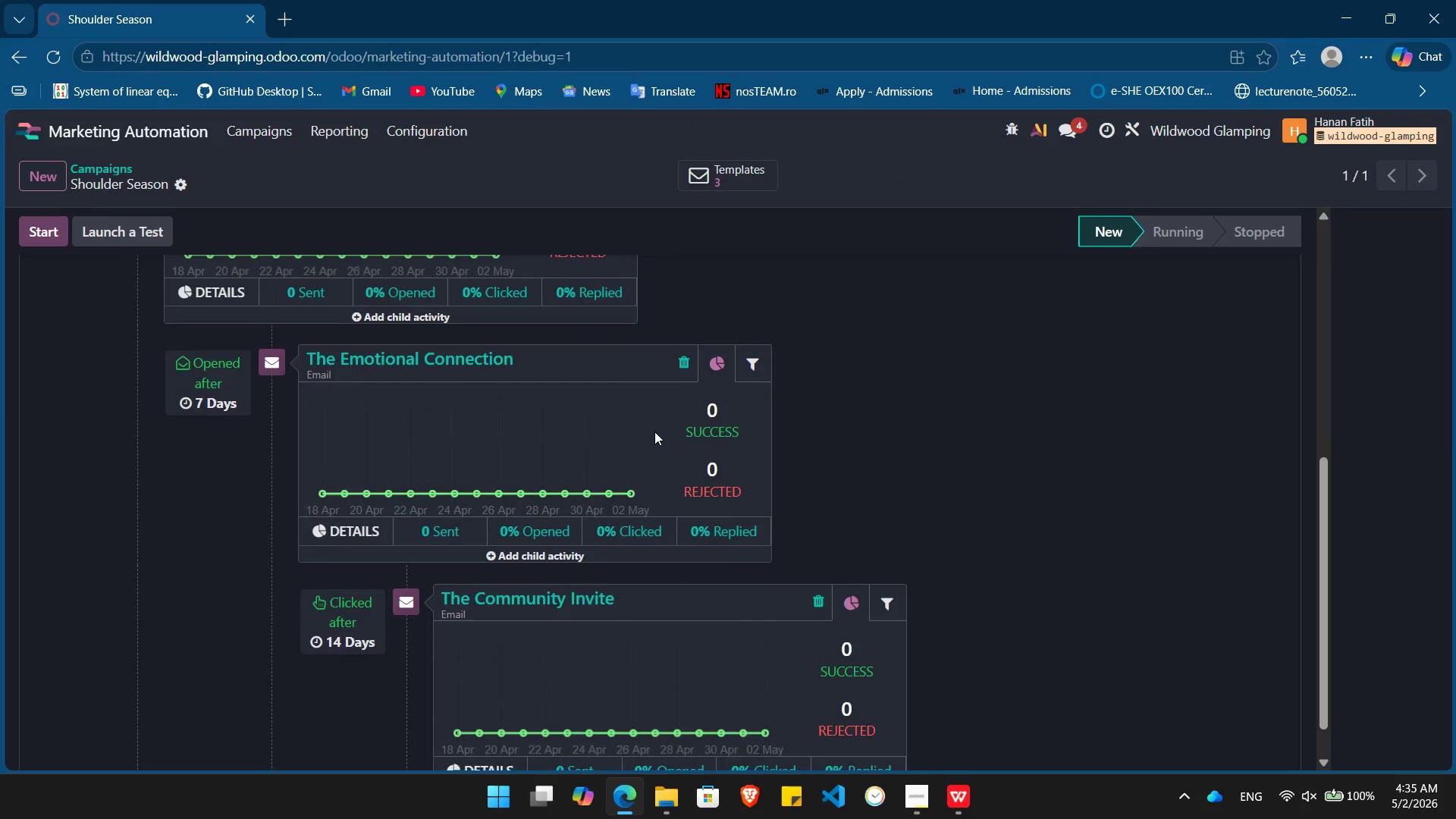 
scroll: coordinate [651, 428], scroll_direction: none, amount: 0.0
 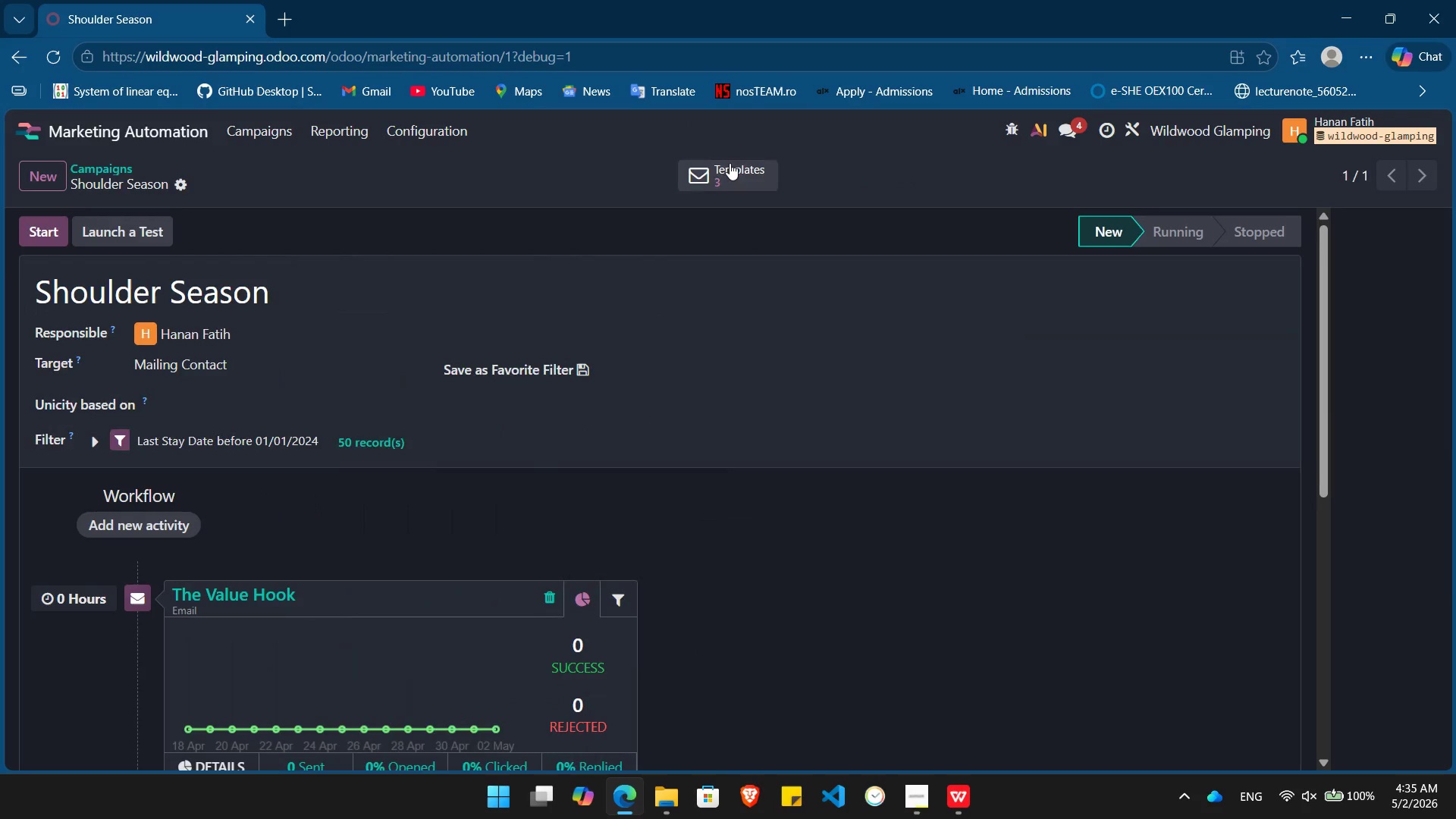 
left_click([730, 163])
 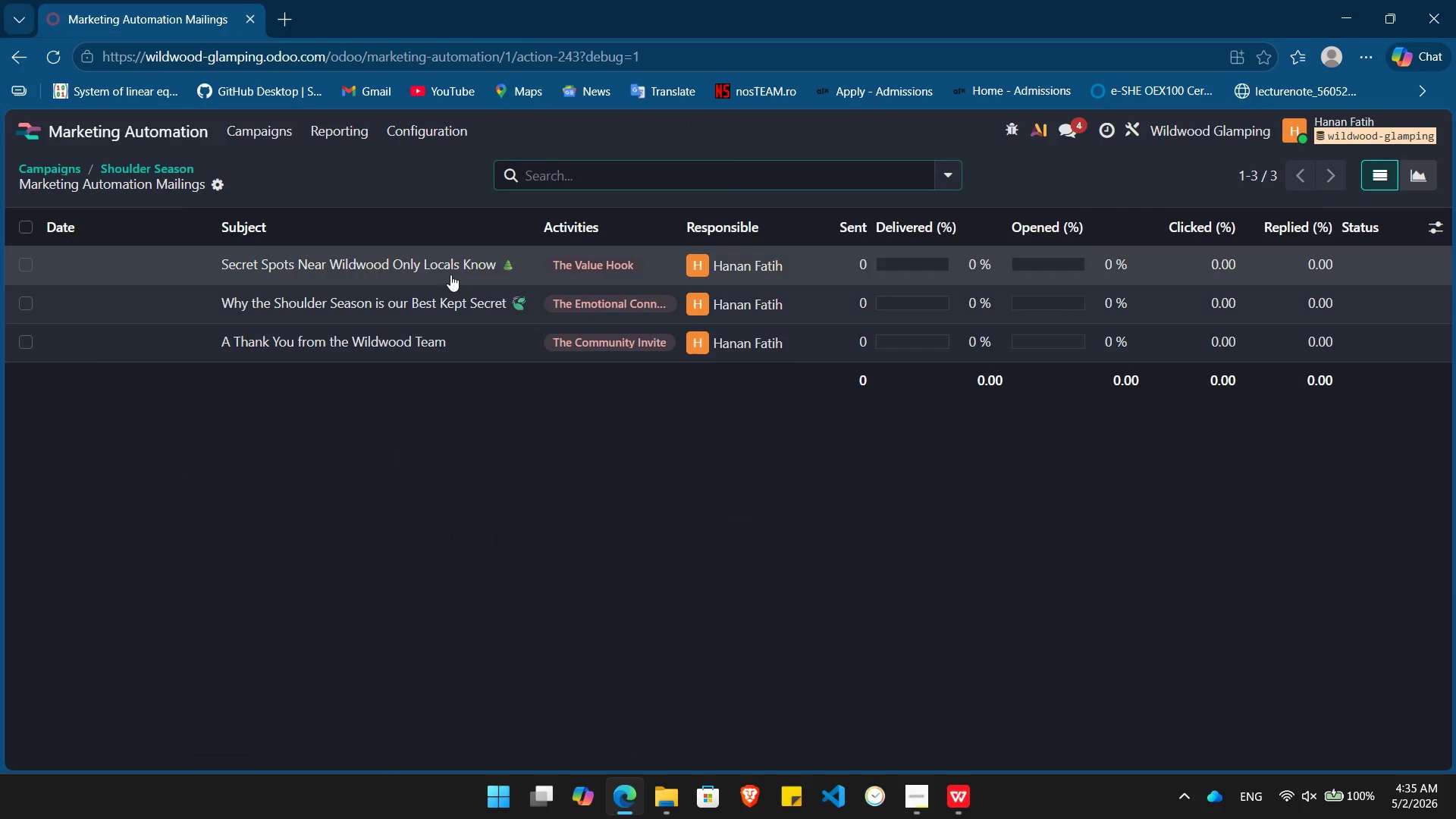 
left_click([449, 265])
 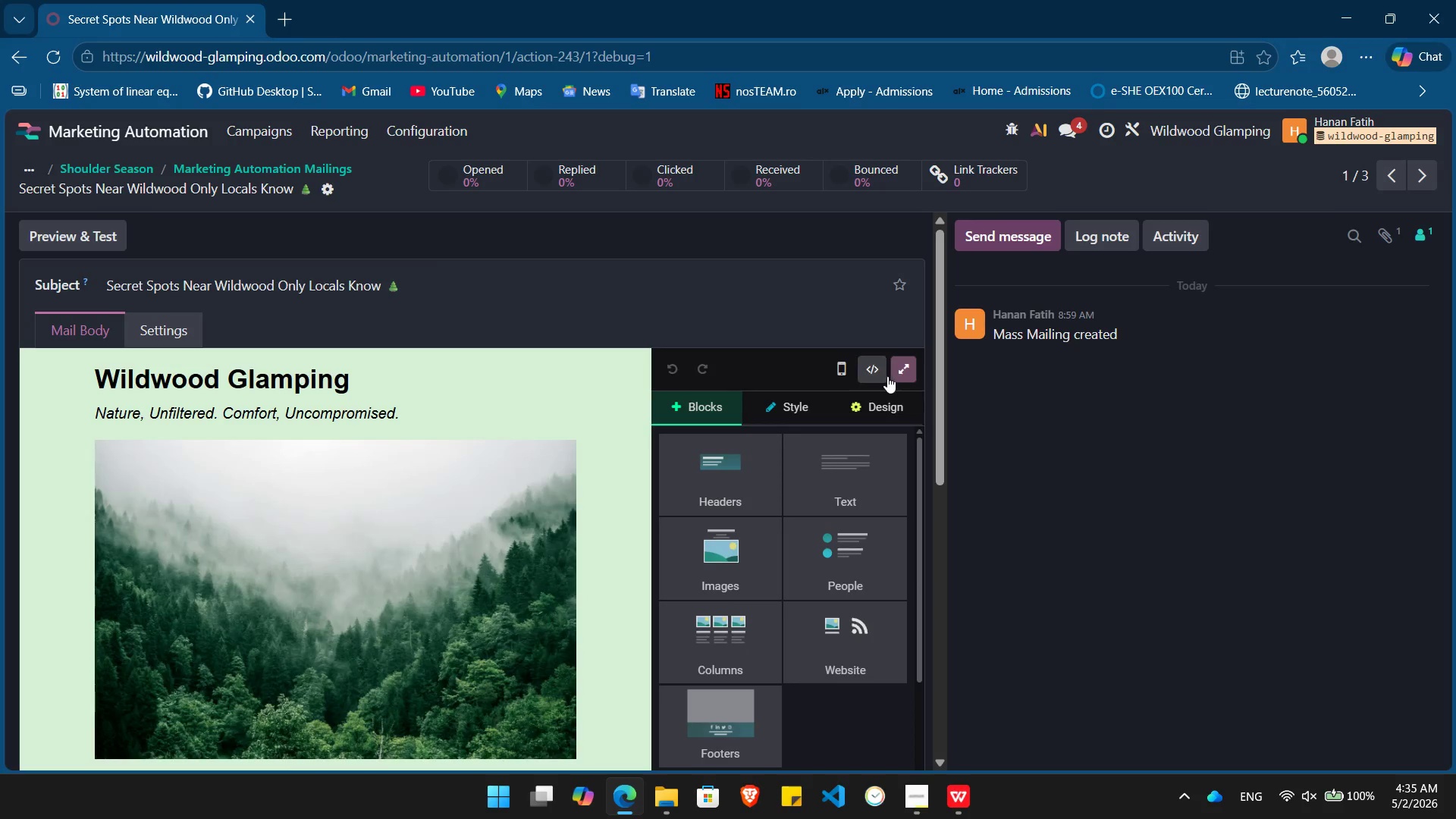 
left_click([907, 363])
 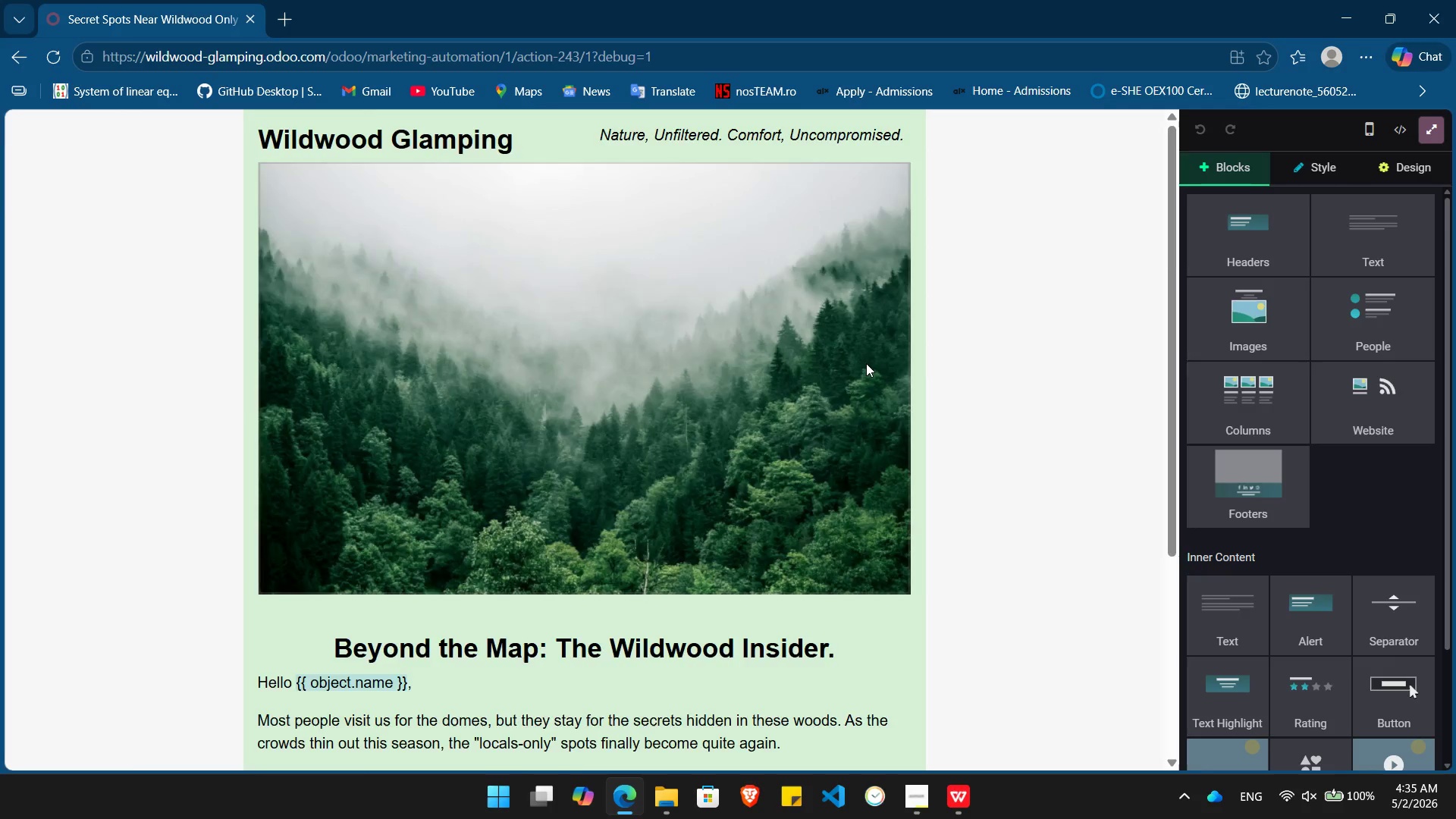 
scroll: coordinate [866, 363], scroll_direction: down, amount: 2.0
 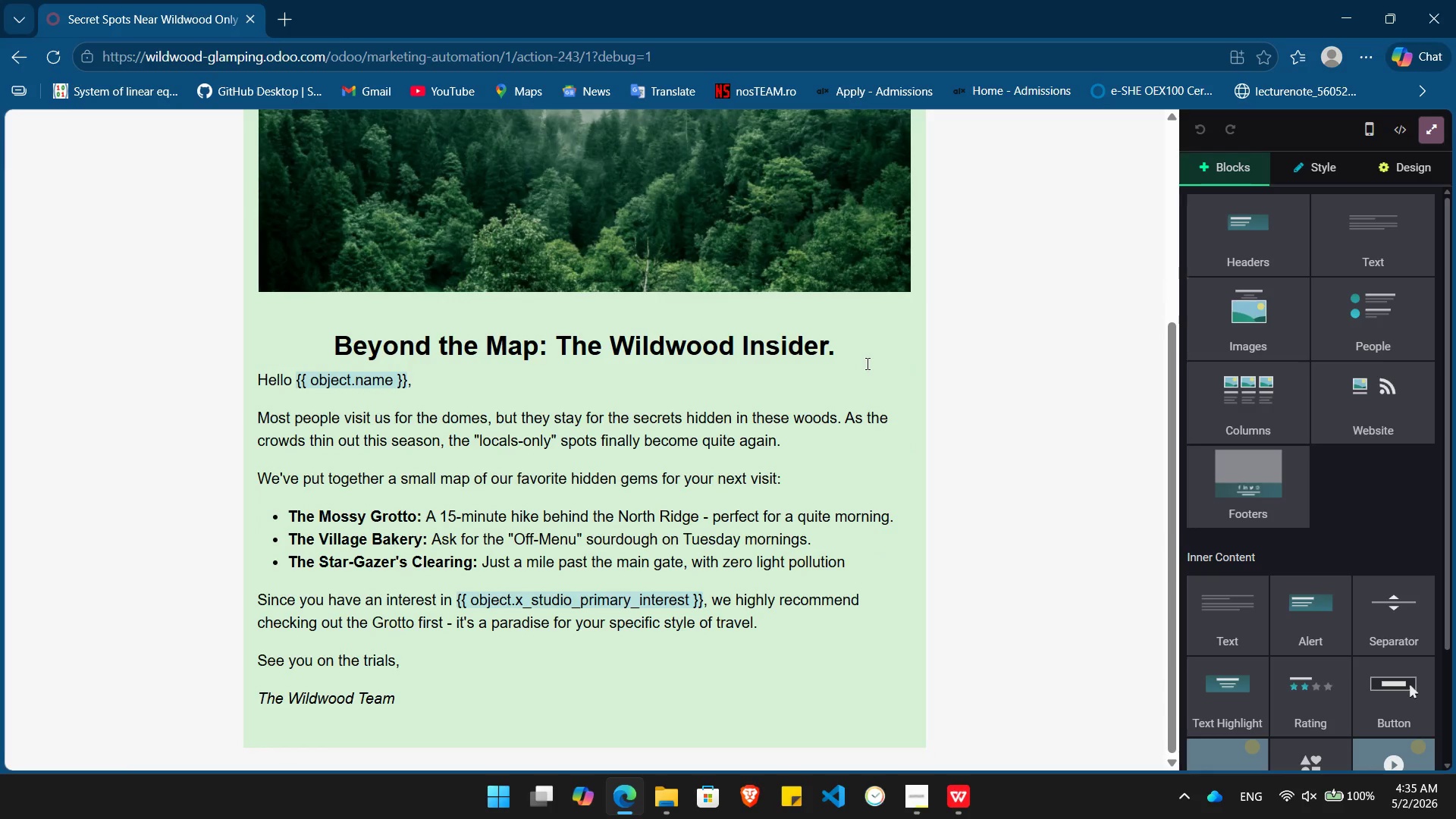 
scroll: coordinate [866, 363], scroll_direction: up, amount: 7.0
 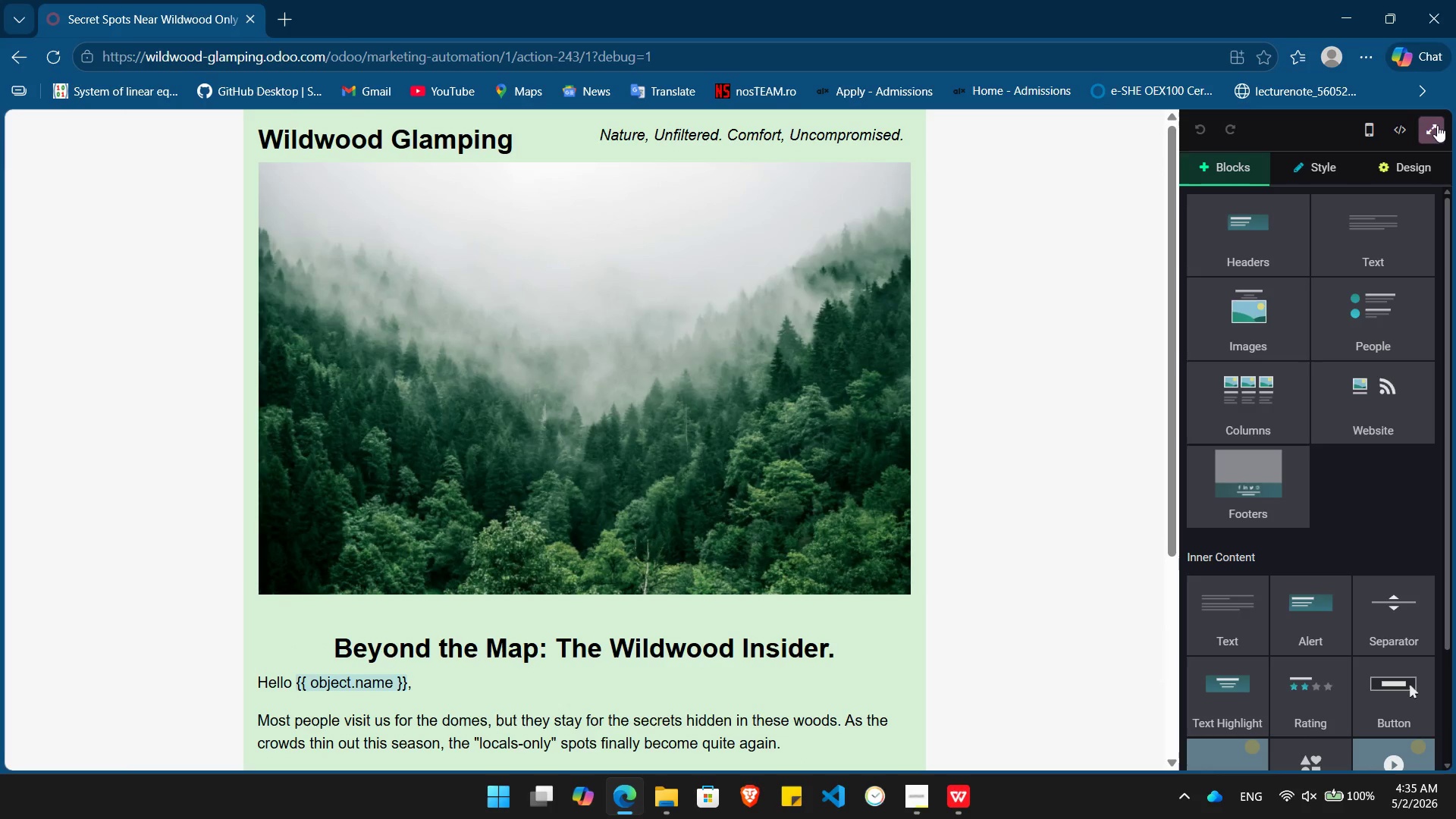 
left_click([1441, 125])
 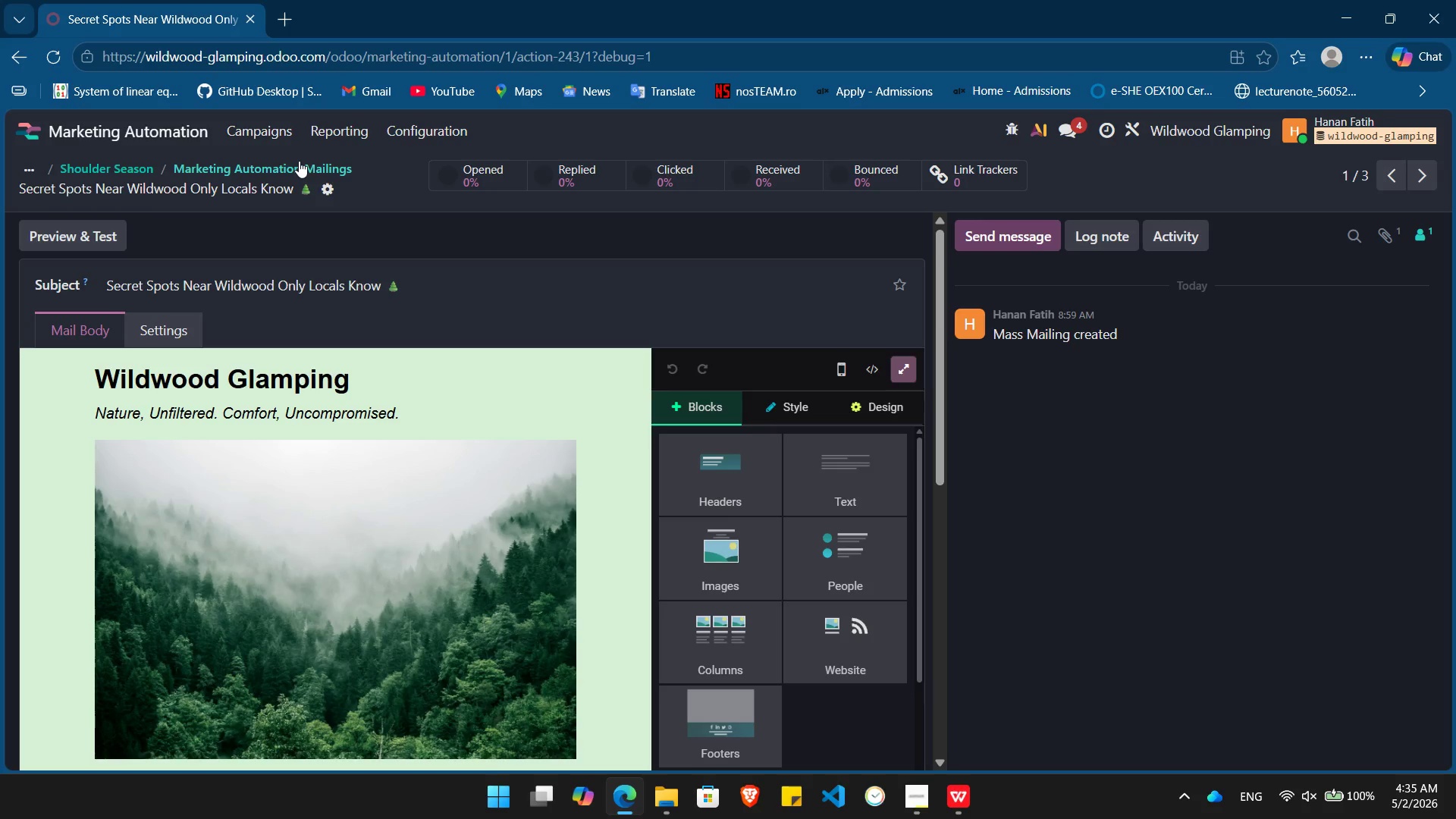 
left_click([299, 161])
 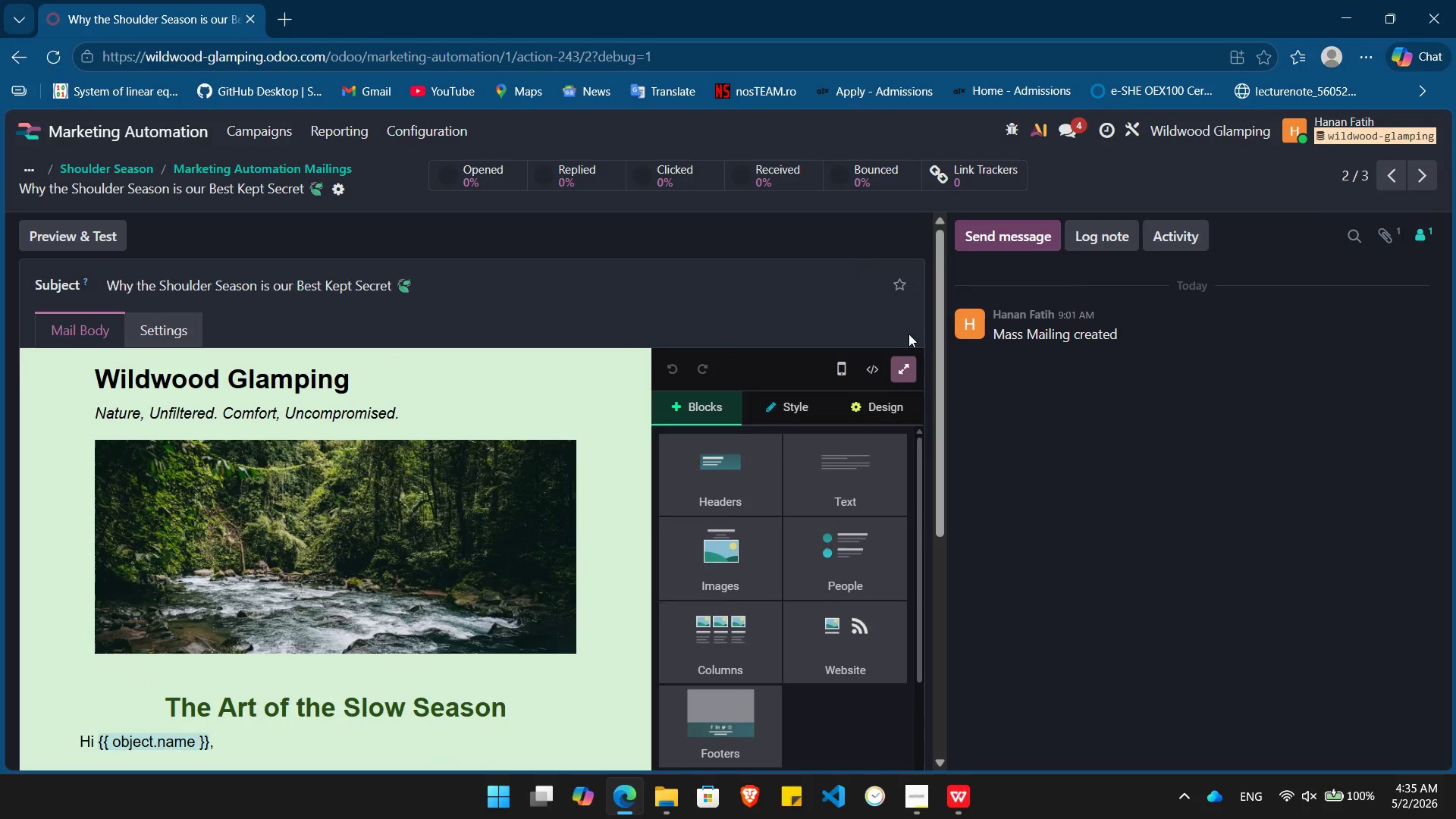 
left_click([898, 372])
 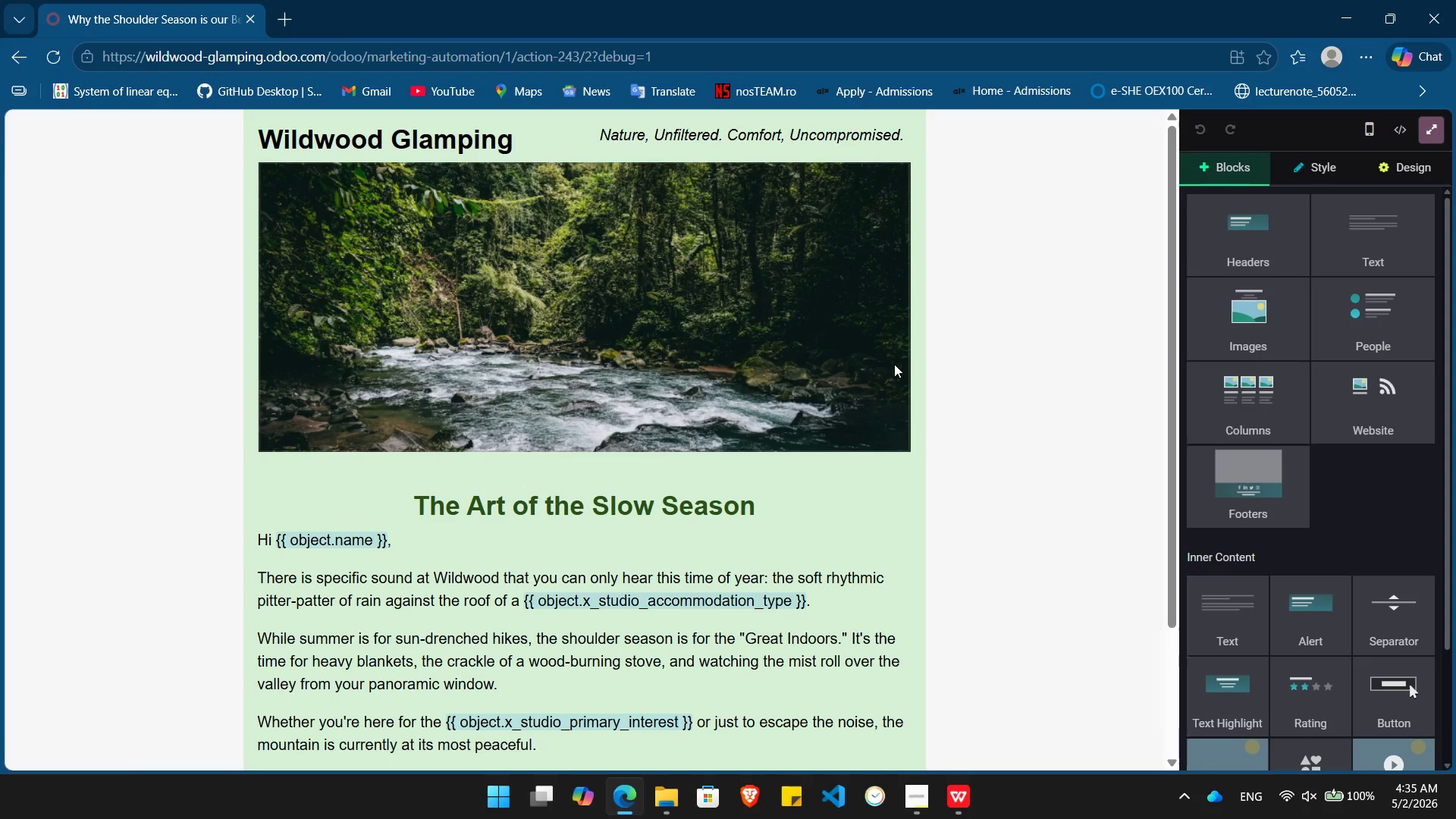 
scroll: coordinate [894, 364], scroll_direction: down, amount: 5.0
 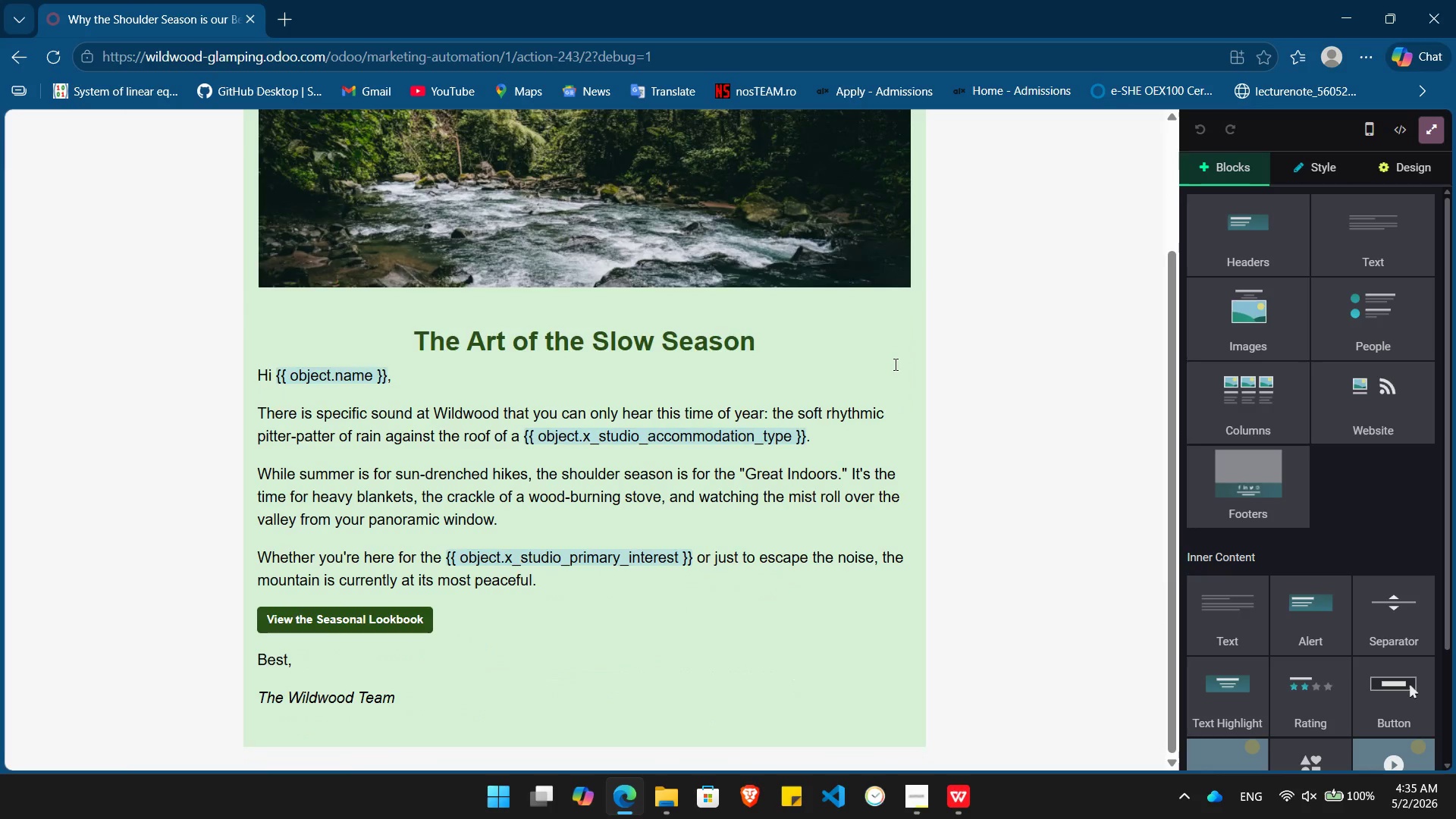 
scroll: coordinate [894, 364], scroll_direction: up, amount: 5.0
 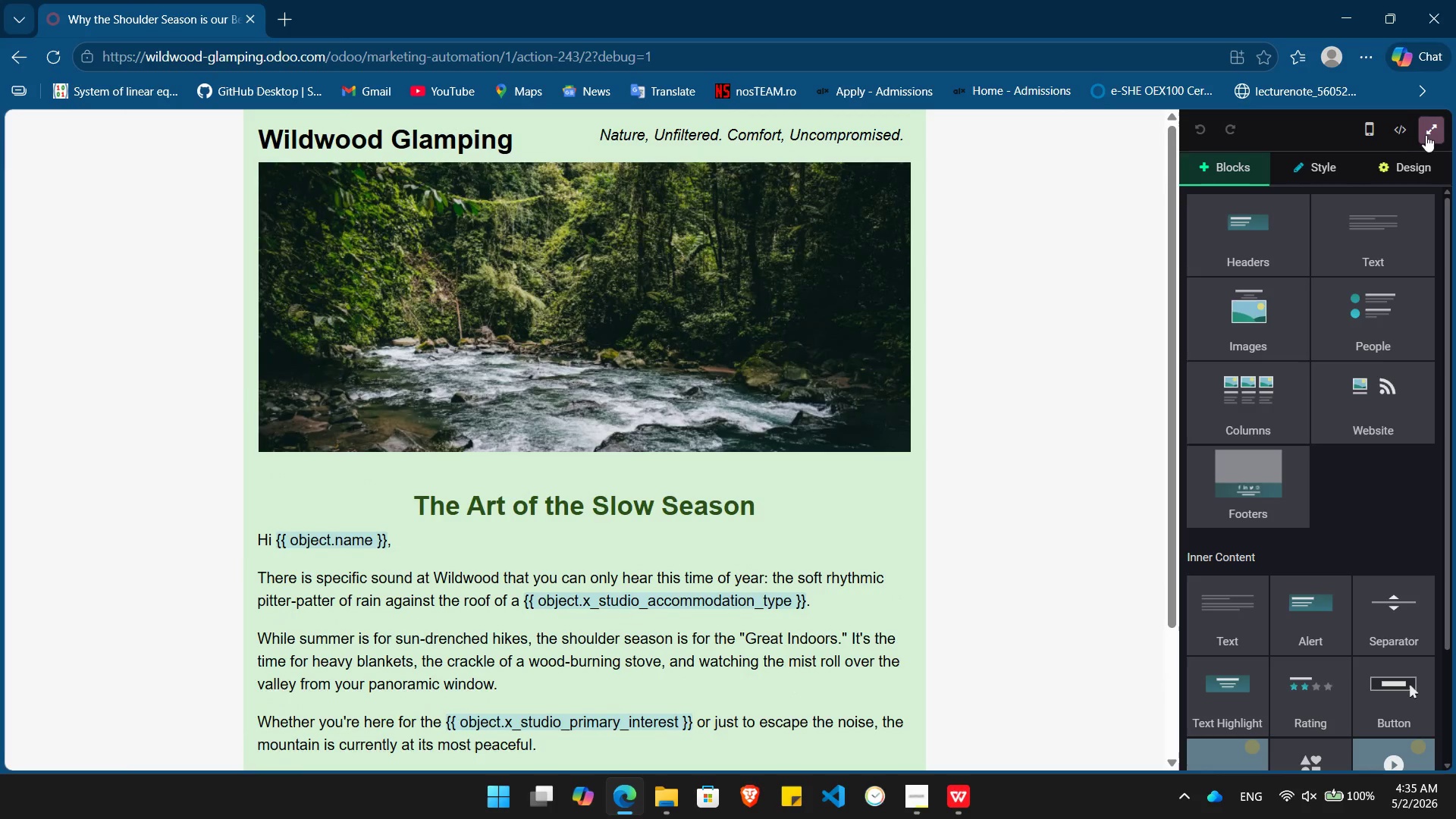 
left_click([1429, 137])
 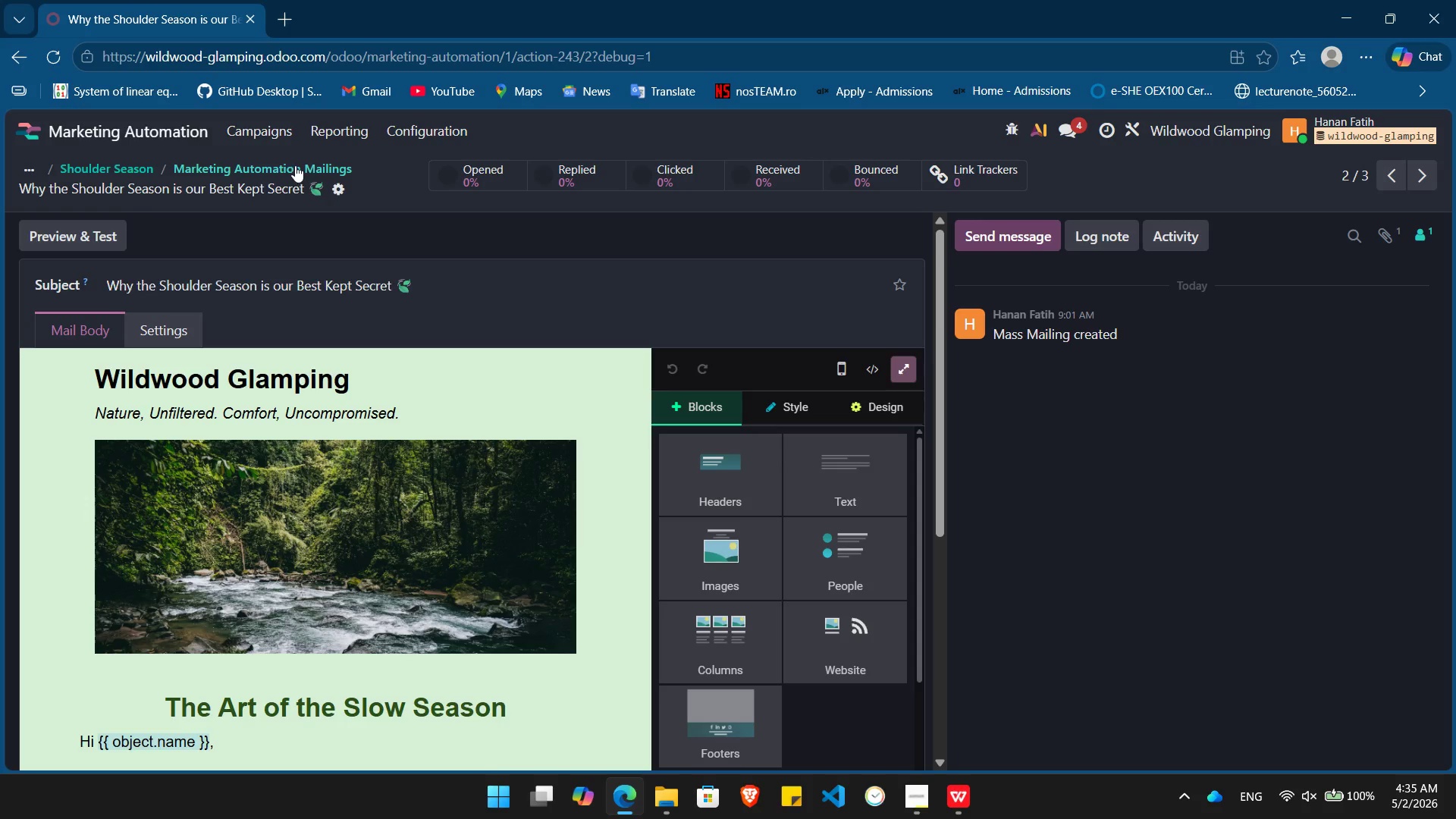 
left_click([295, 165])
 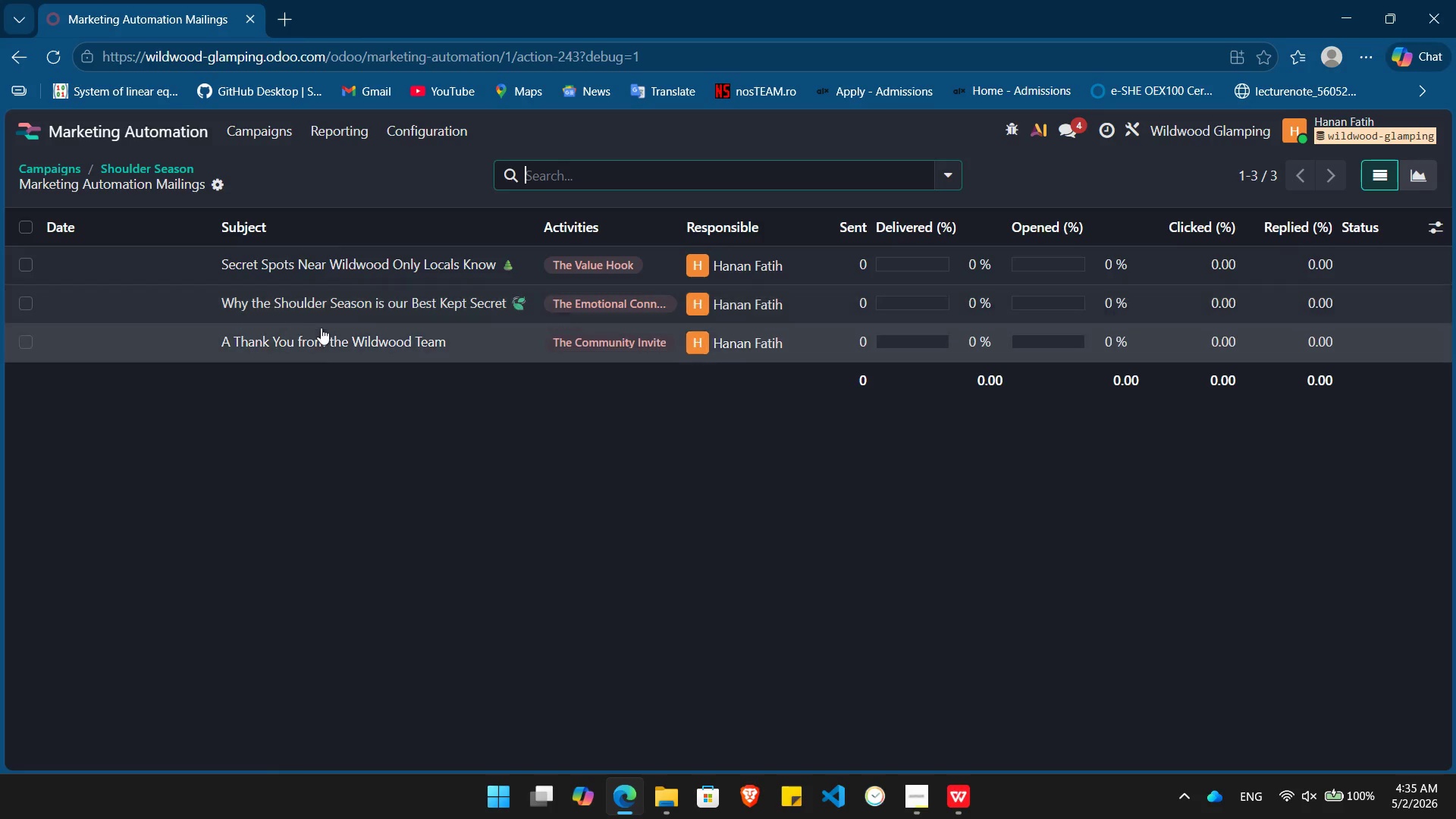 
left_click([322, 338])
 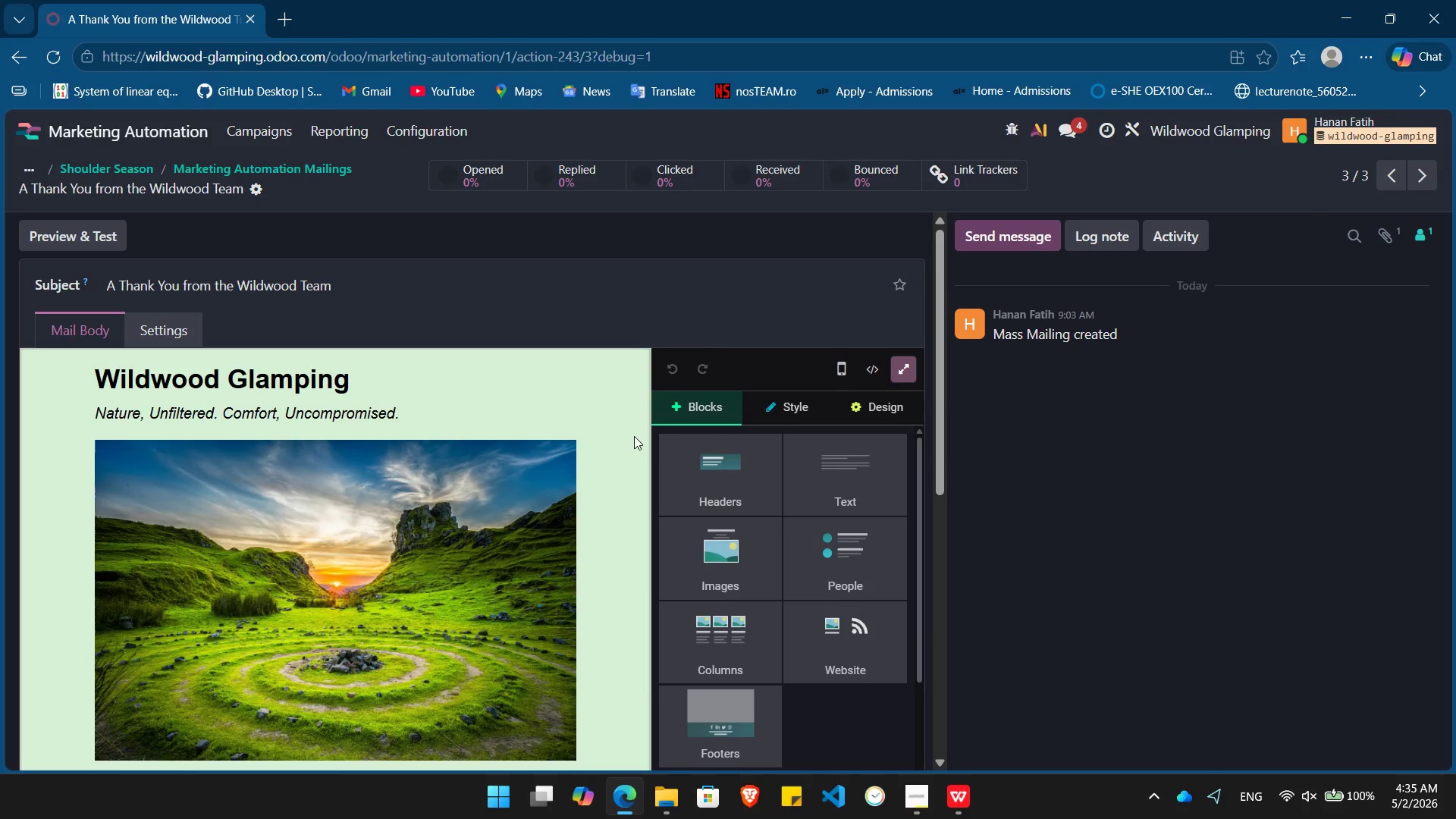 
scroll: coordinate [634, 434], scroll_direction: down, amount: 4.0
 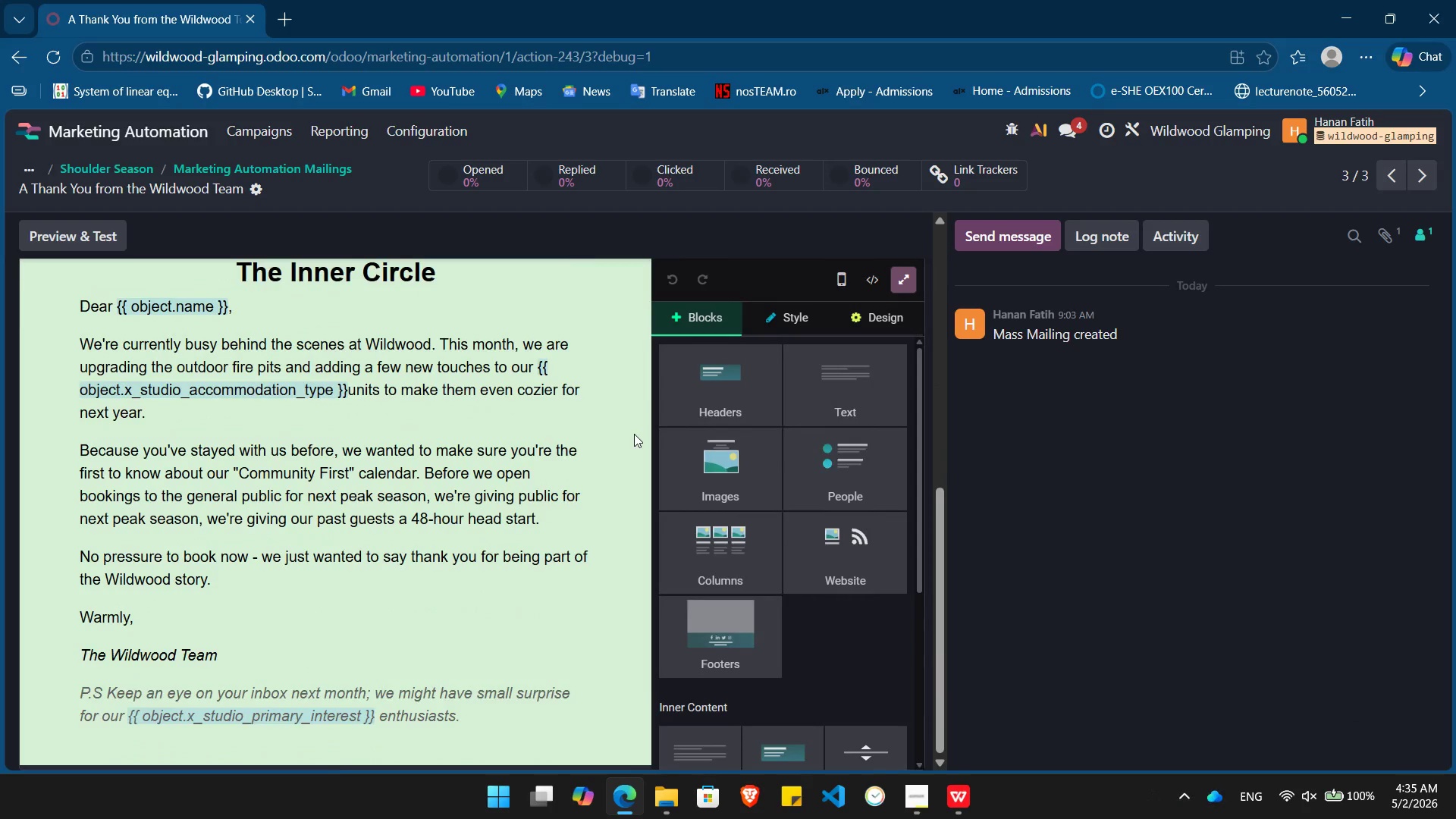 
scroll: coordinate [634, 434], scroll_direction: up, amount: 4.0
 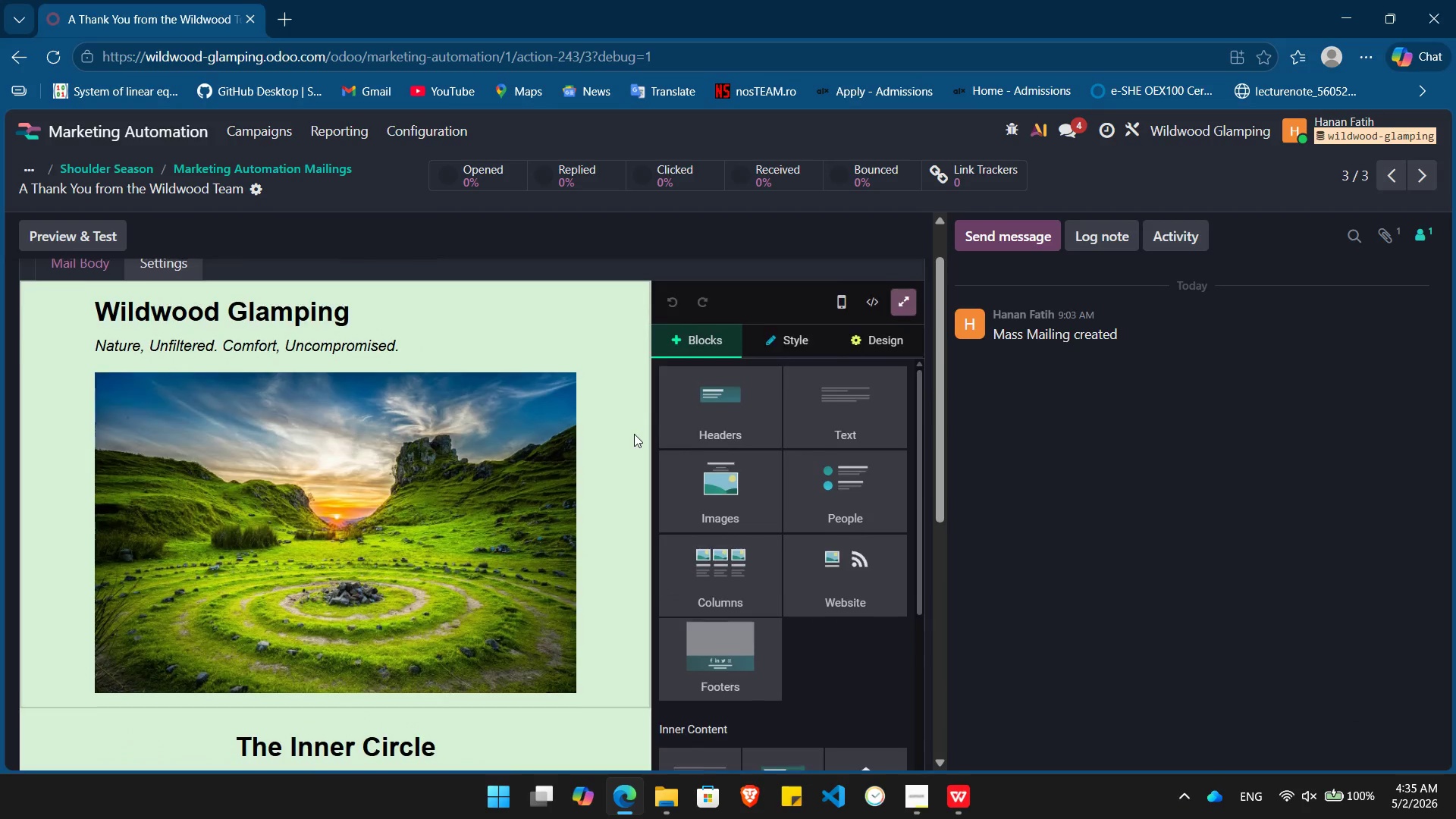 
scroll: coordinate [634, 434], scroll_direction: down, amount: 3.0
 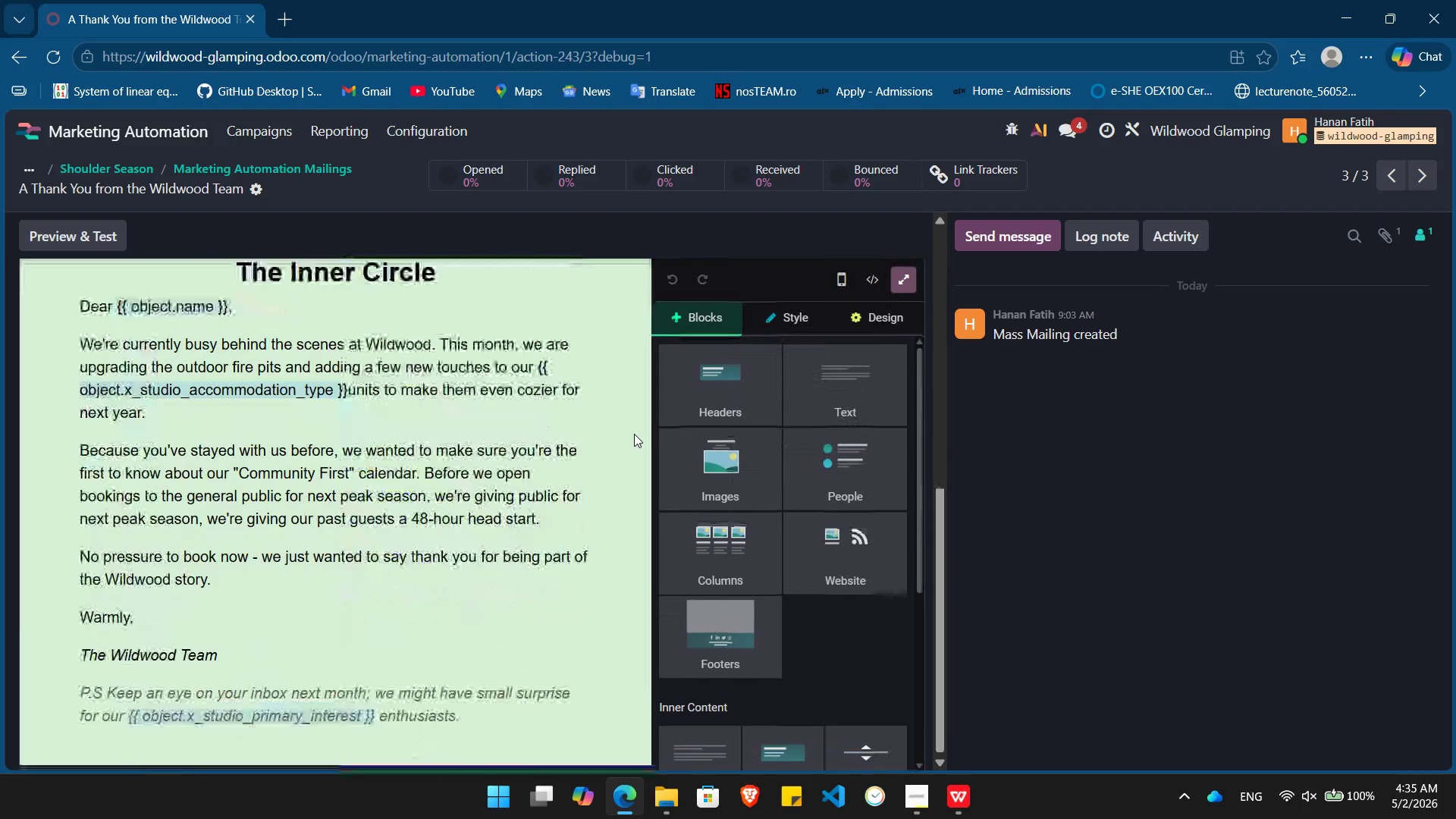 
scroll: coordinate [634, 434], scroll_direction: up, amount: 4.0
 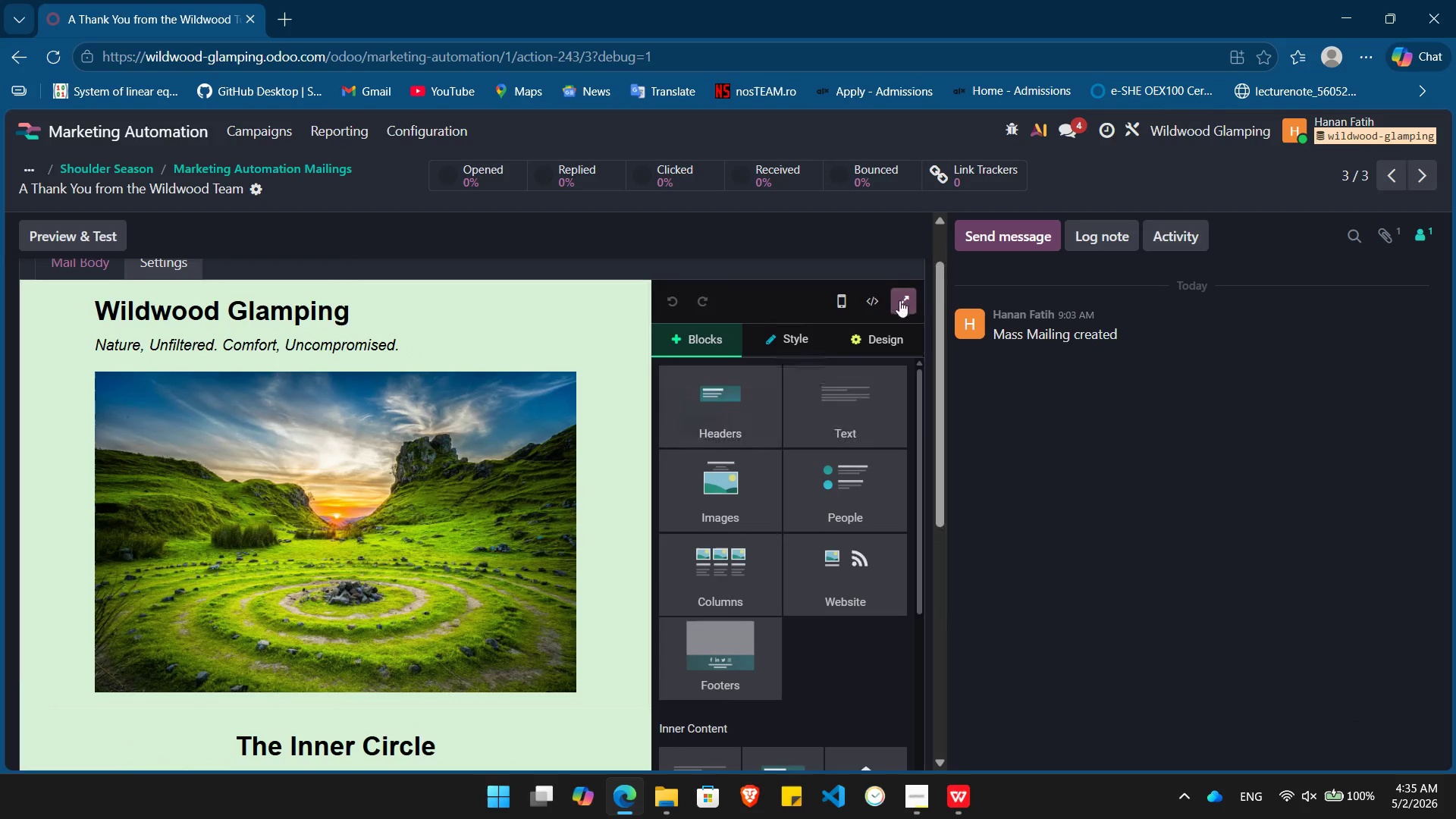 
left_click([899, 300])
 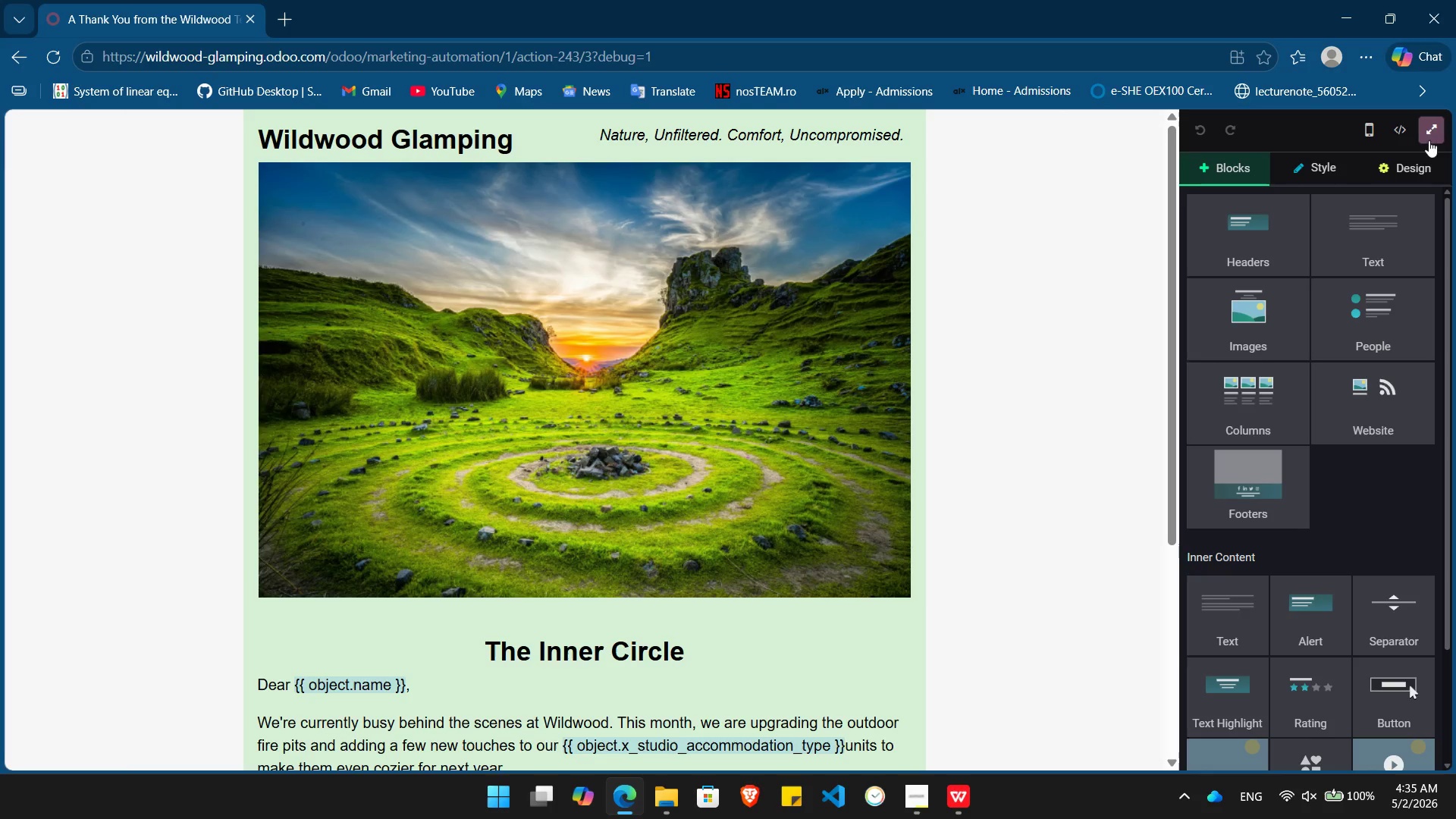 
left_click([1429, 140])
 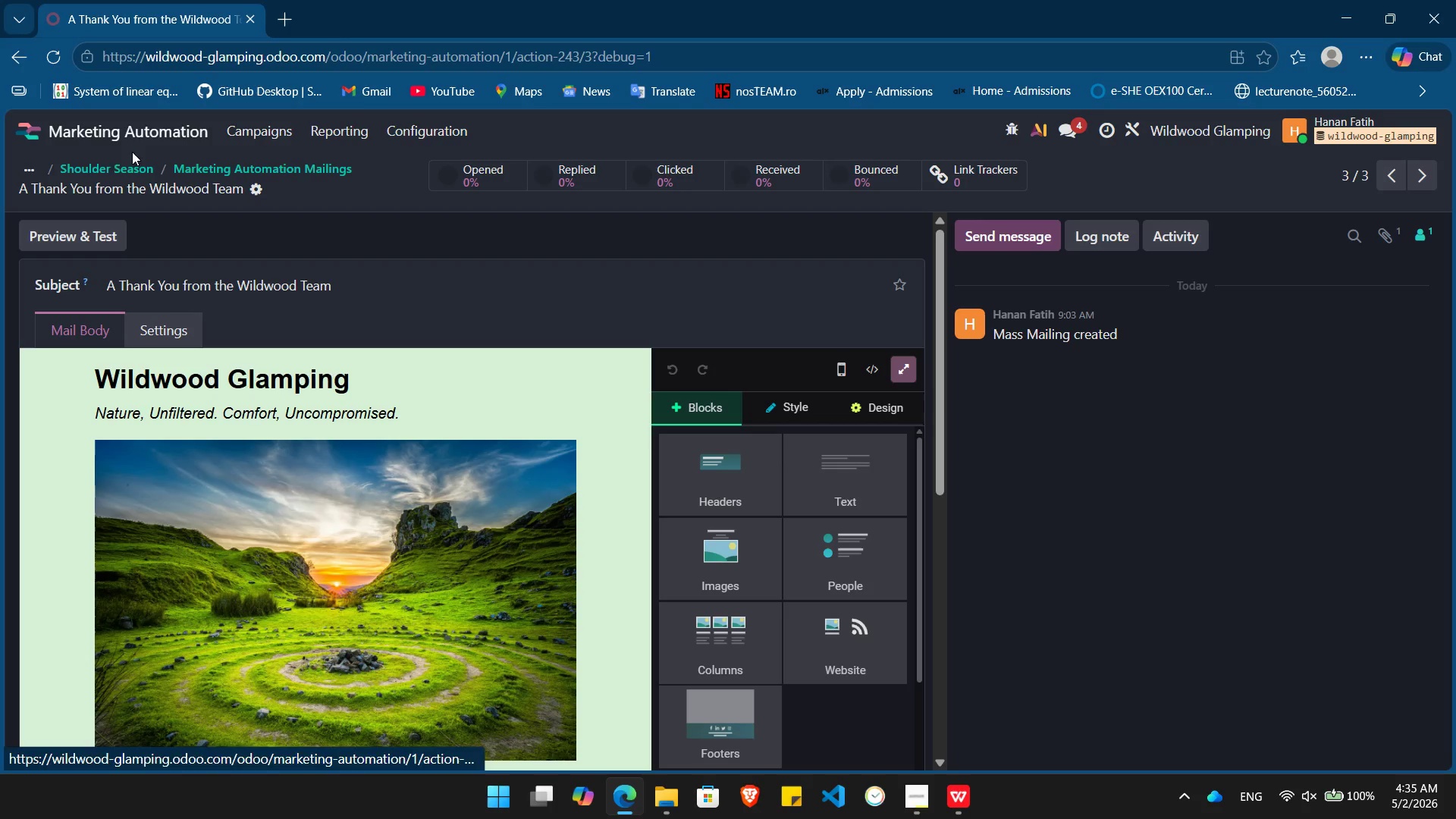 
left_click([105, 165])
 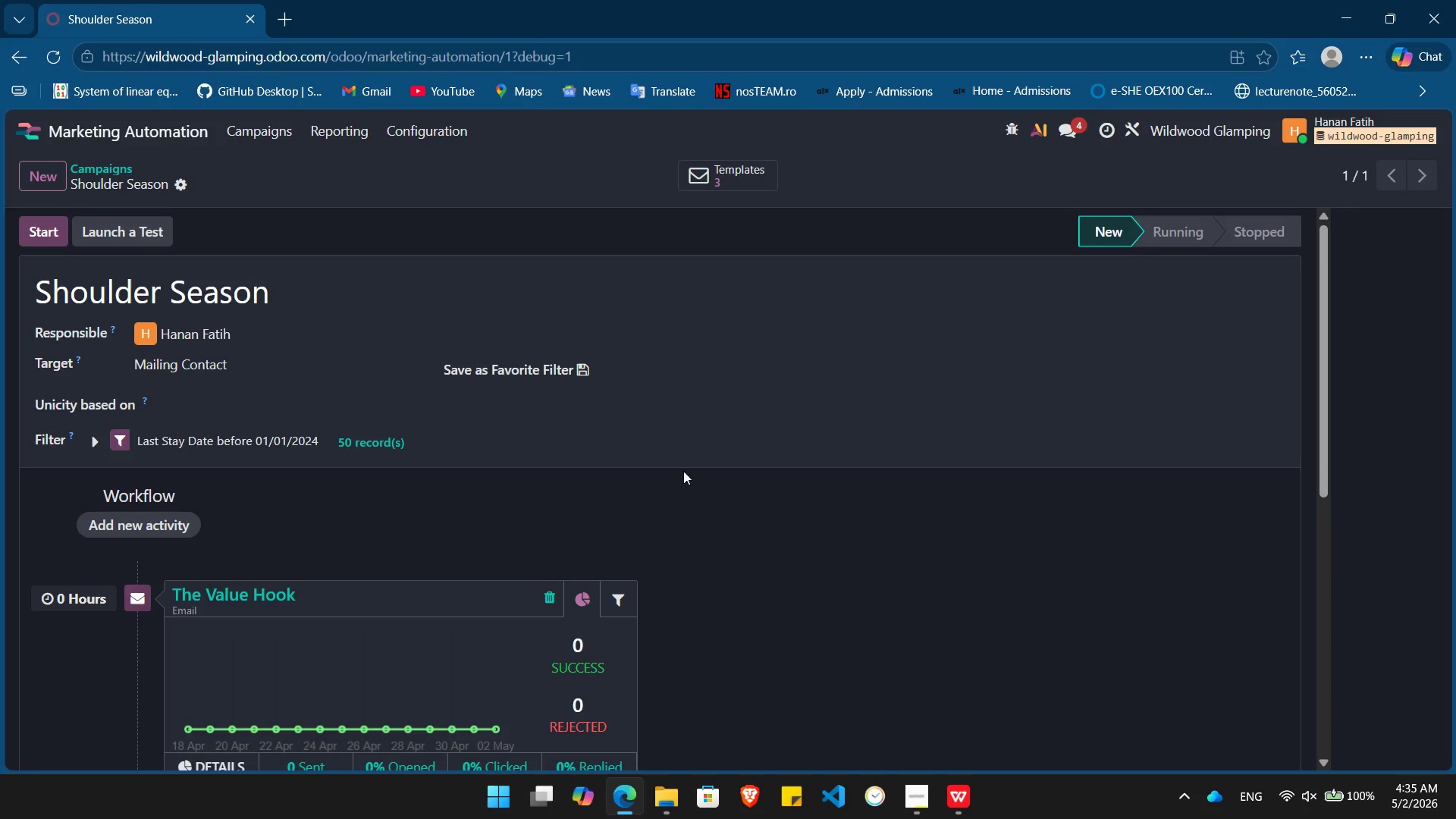 
scroll: coordinate [726, 553], scroll_direction: up, amount: 2.0
 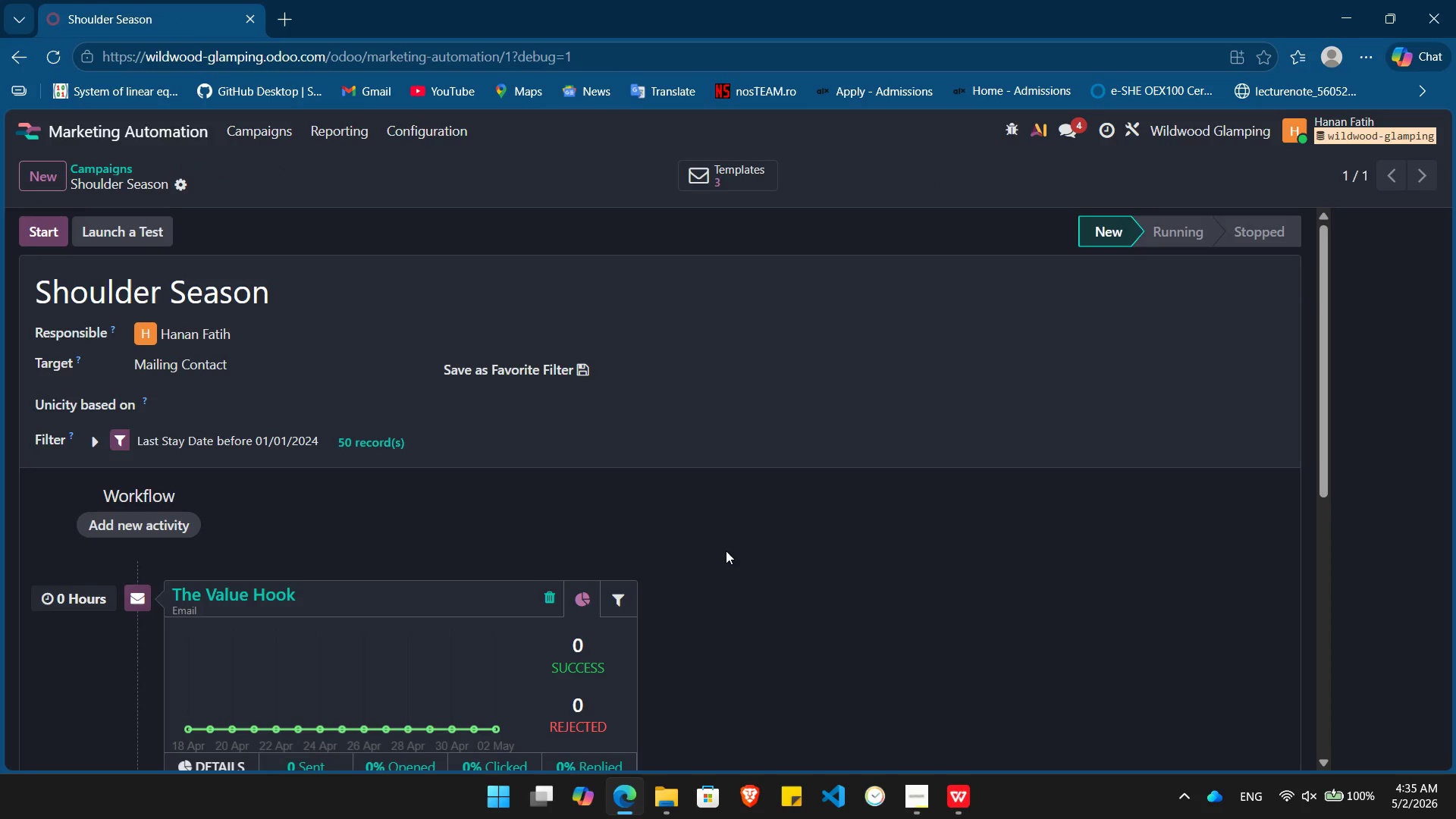 
key(PrintScreen)
 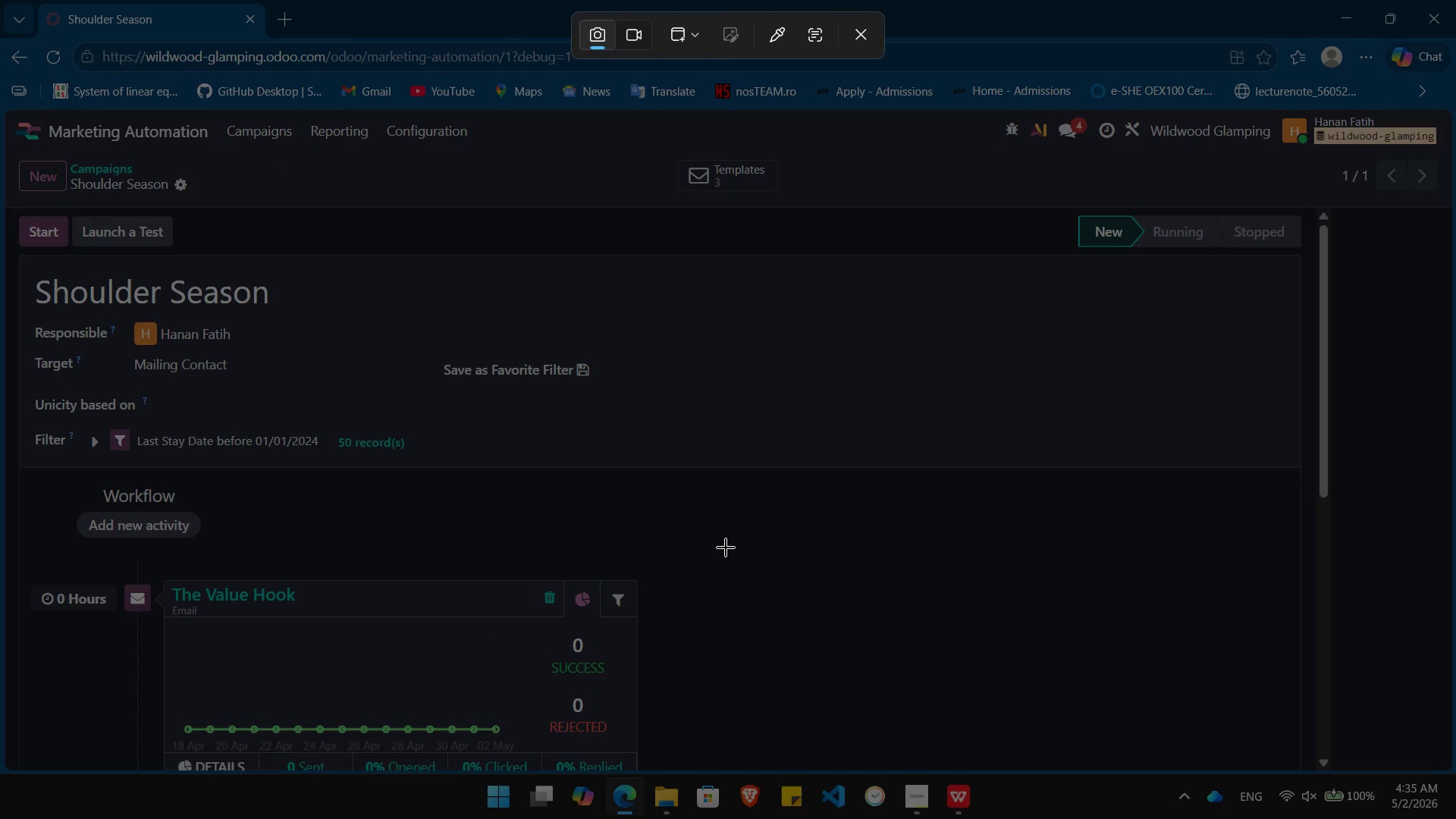 
left_click([726, 548])
 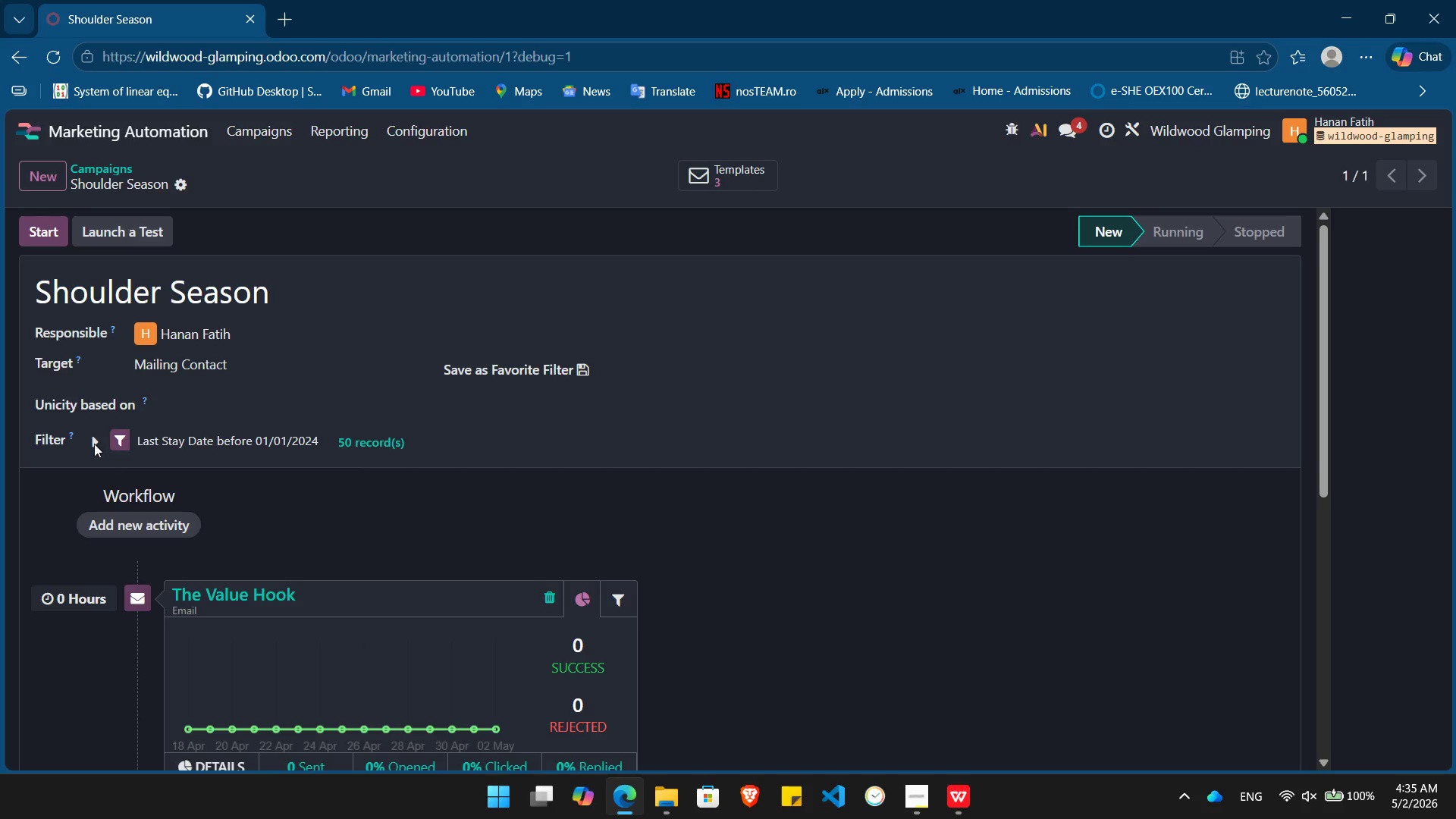 
left_click([94, 442])
 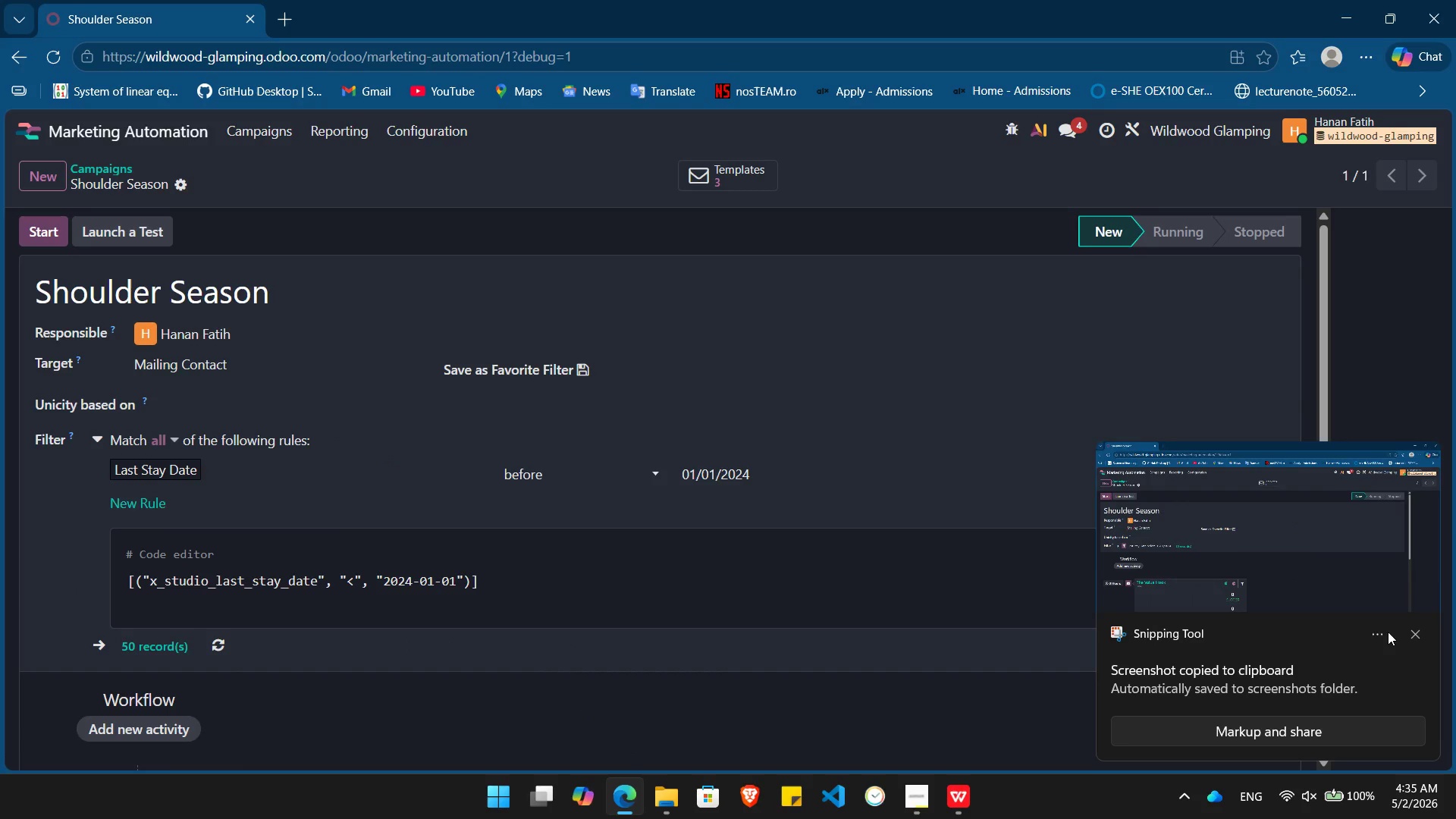 
left_click([1414, 632])
 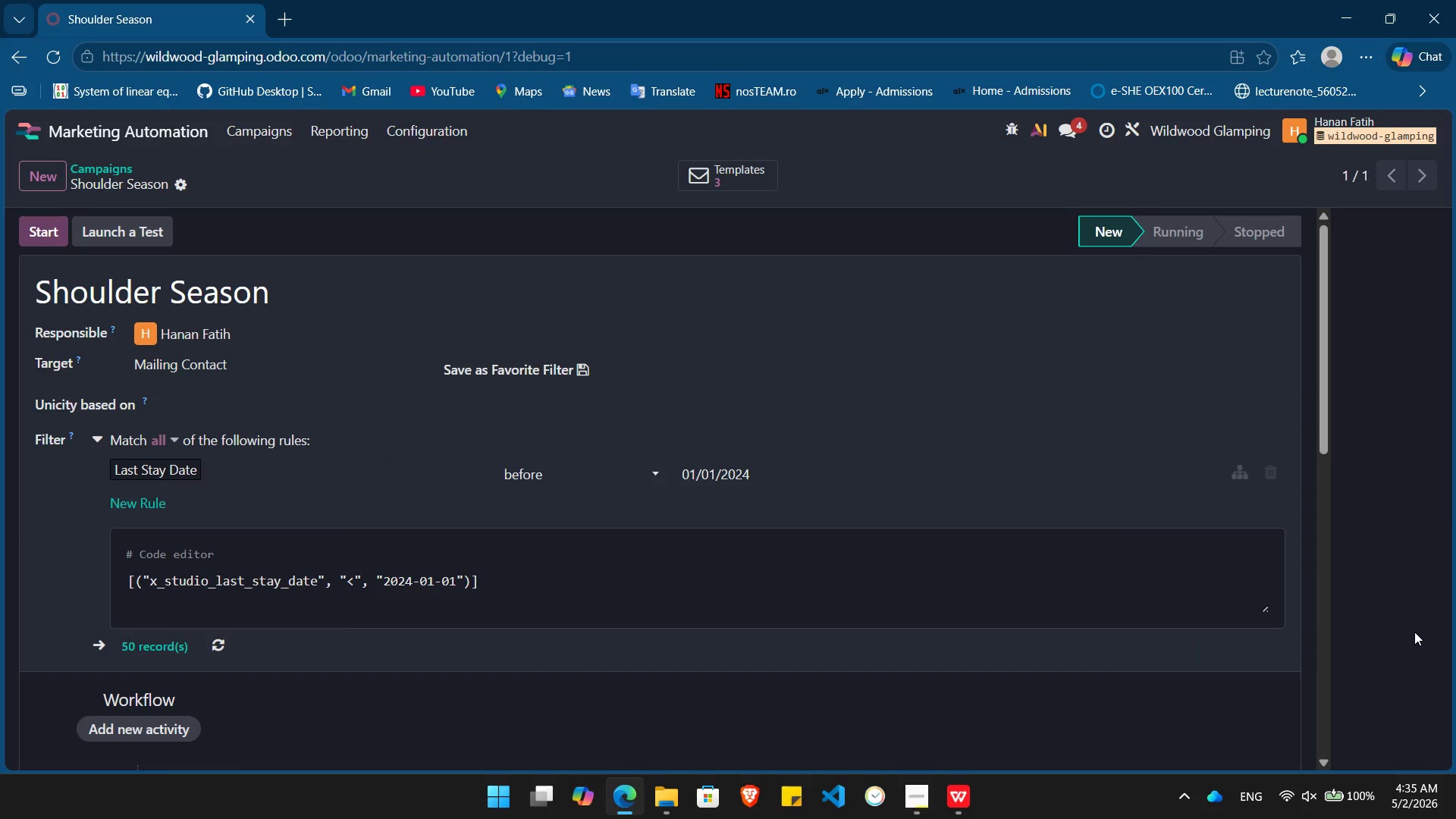 
key(PrintScreen)
 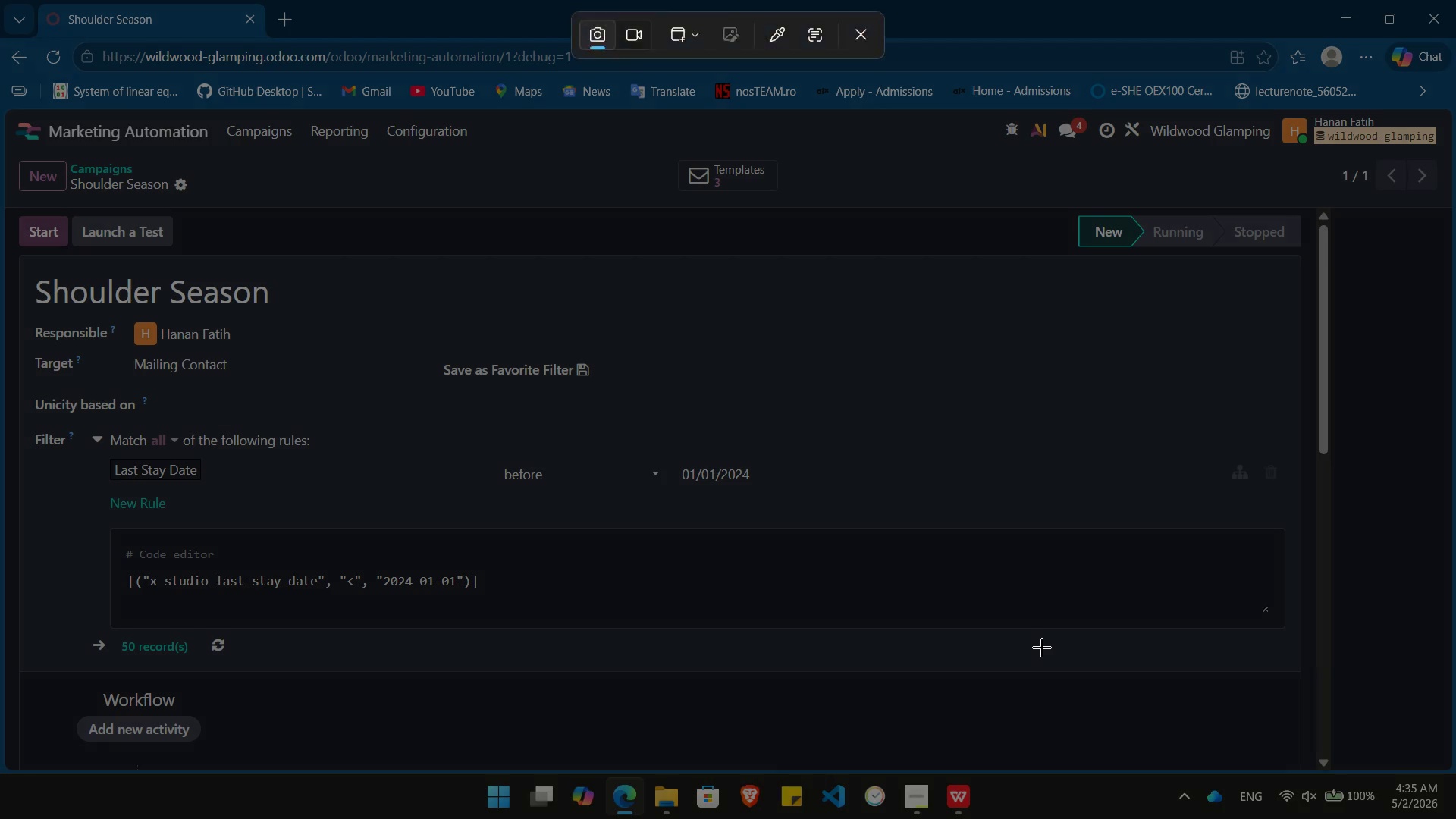 
left_click([1037, 676])
 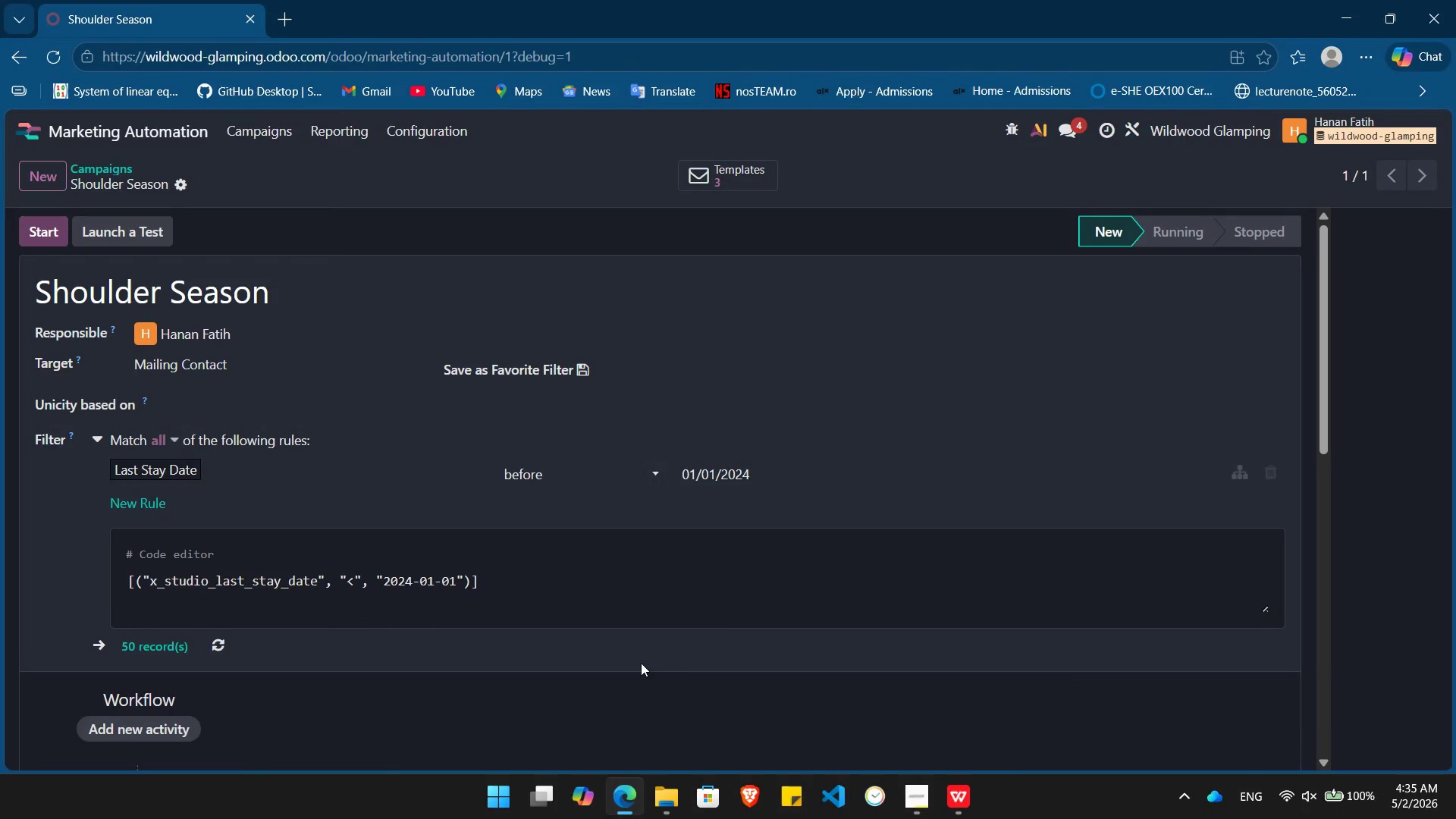 
scroll: coordinate [641, 659], scroll_direction: down, amount: 4.0
 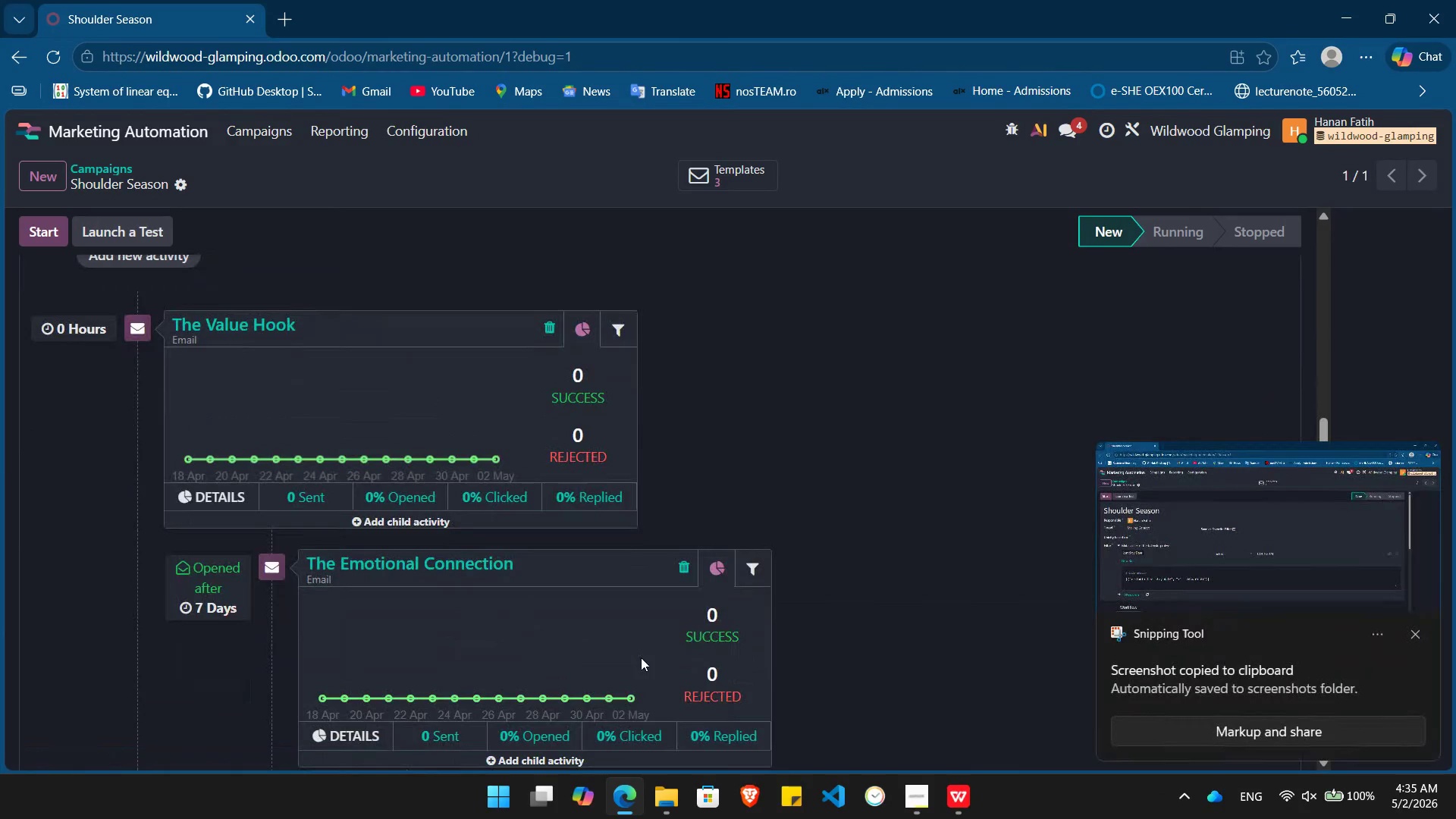 
scroll: coordinate [641, 657], scroll_direction: none, amount: 0.0
 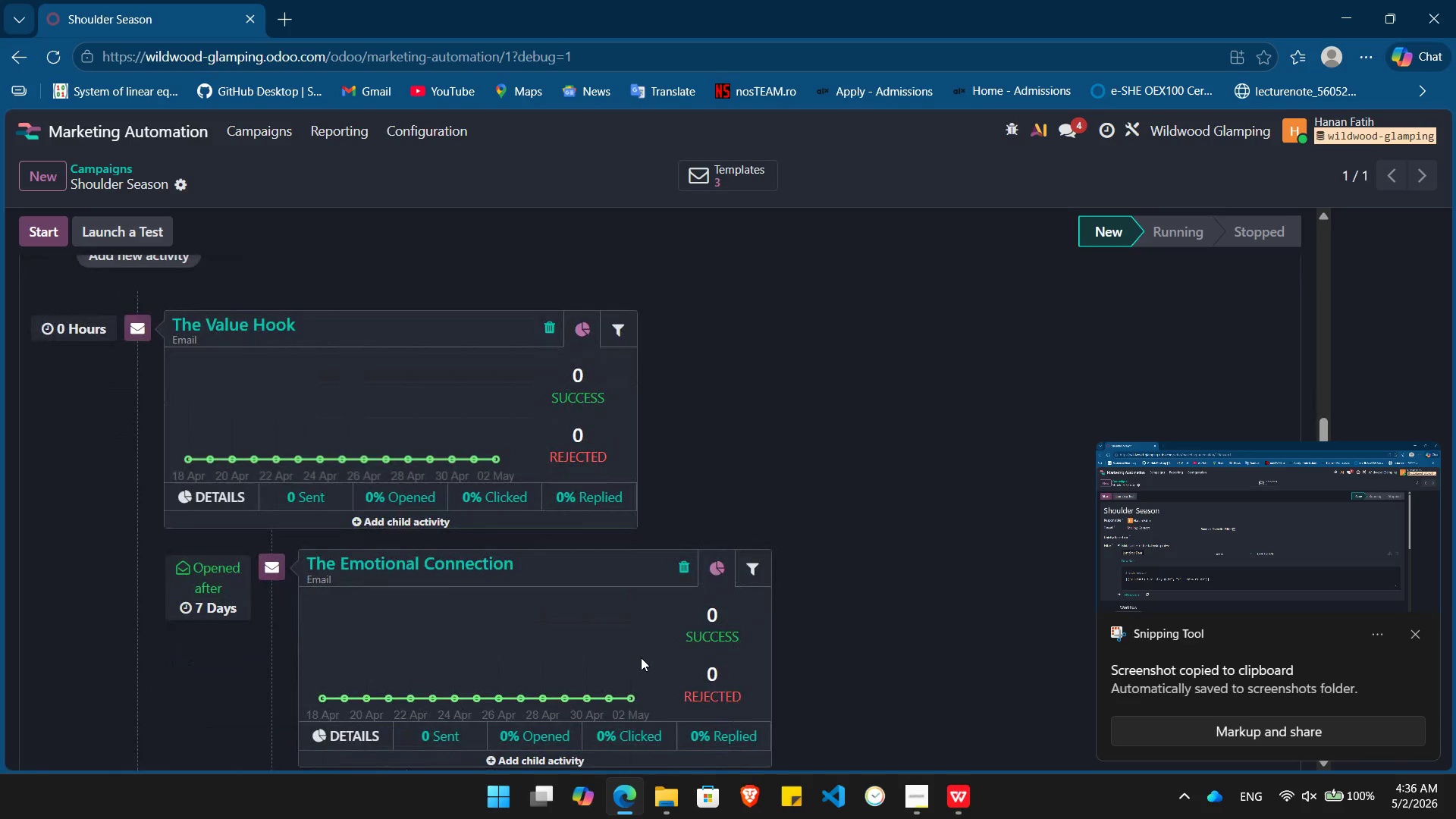 
left_click([913, 602])
 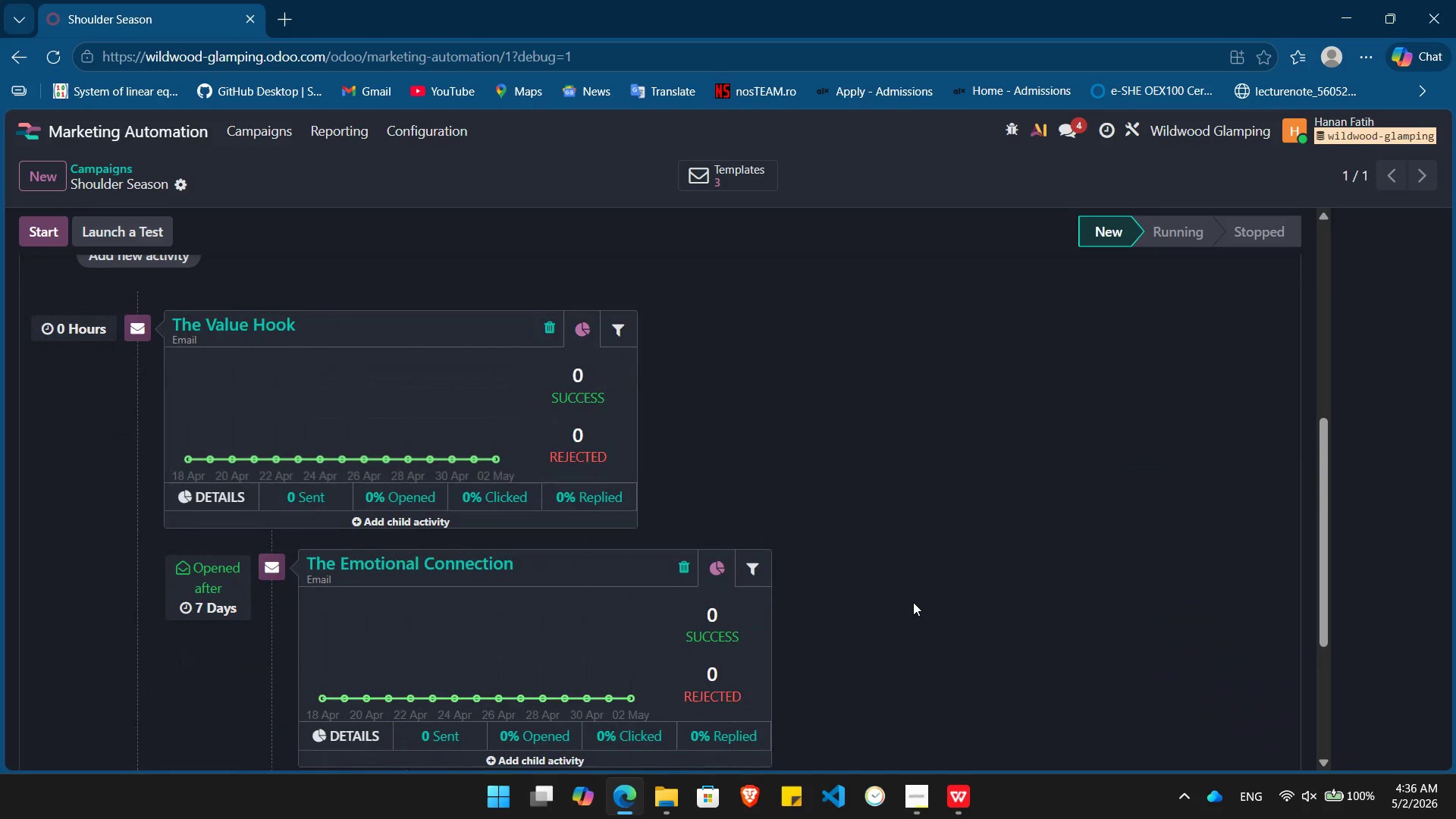 
key(PrintScreen)
 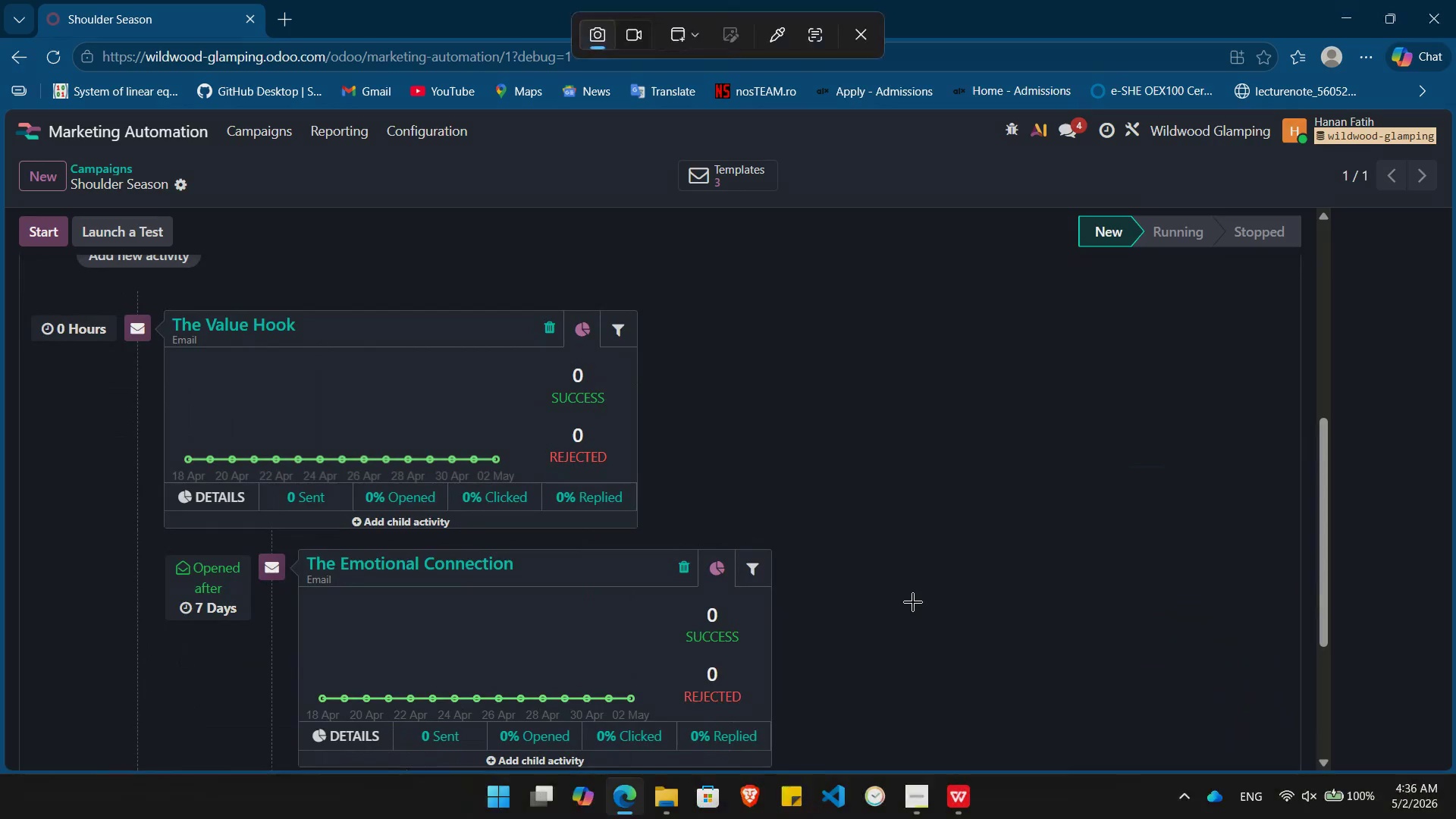 
left_click([913, 602])
 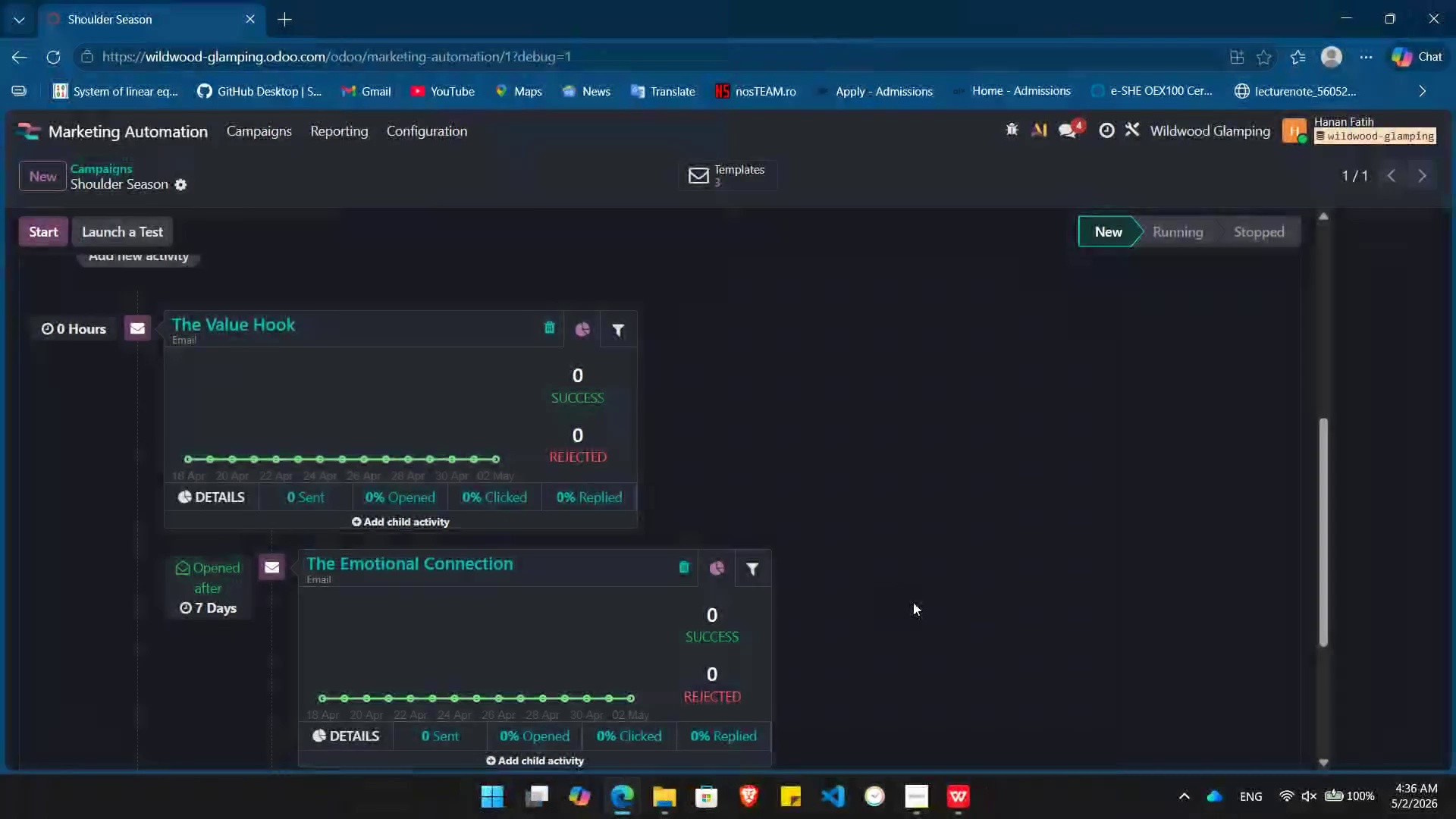 
scroll: coordinate [913, 602], scroll_direction: down, amount: 3.0
 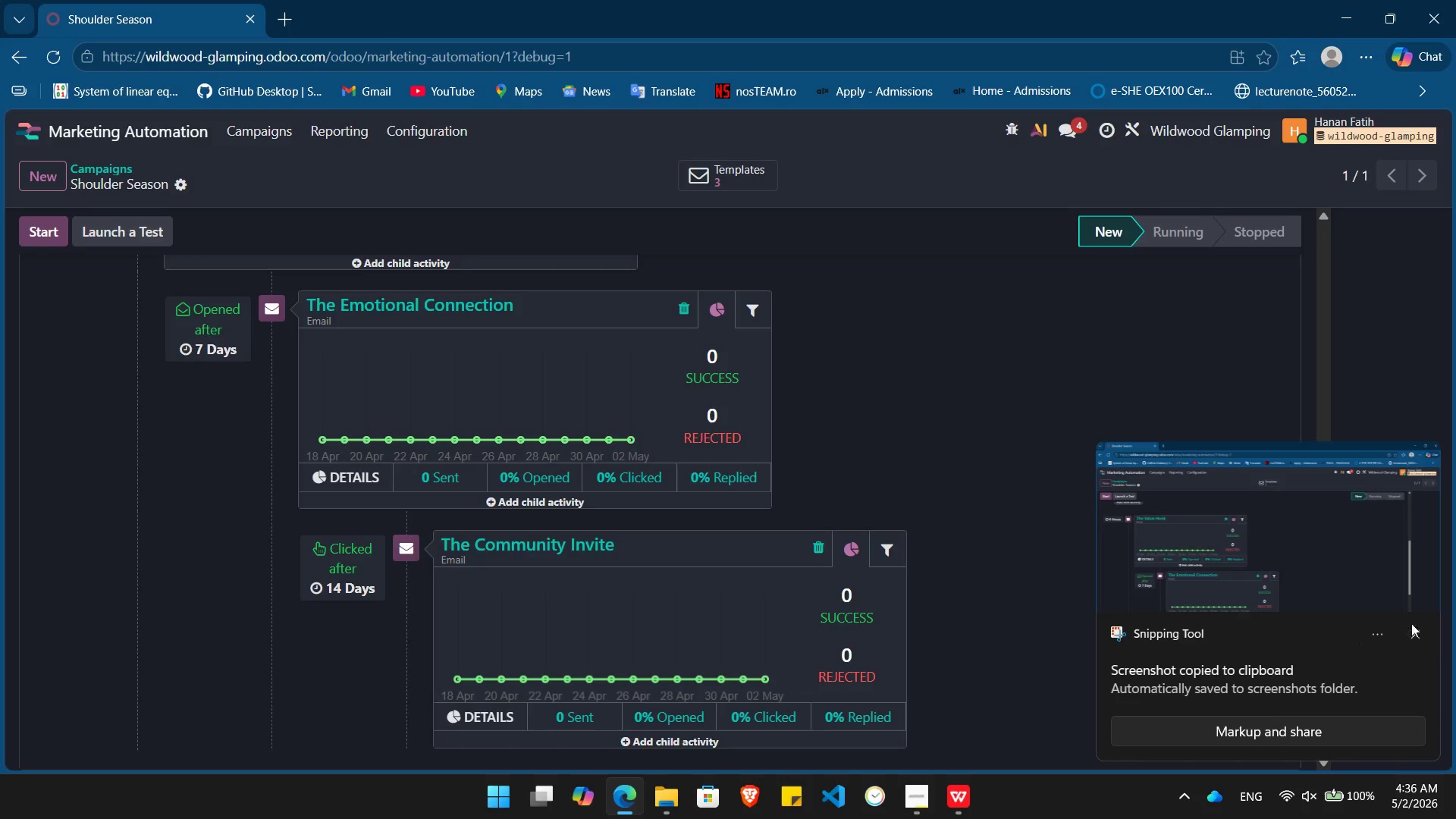 
left_click([1420, 639])
 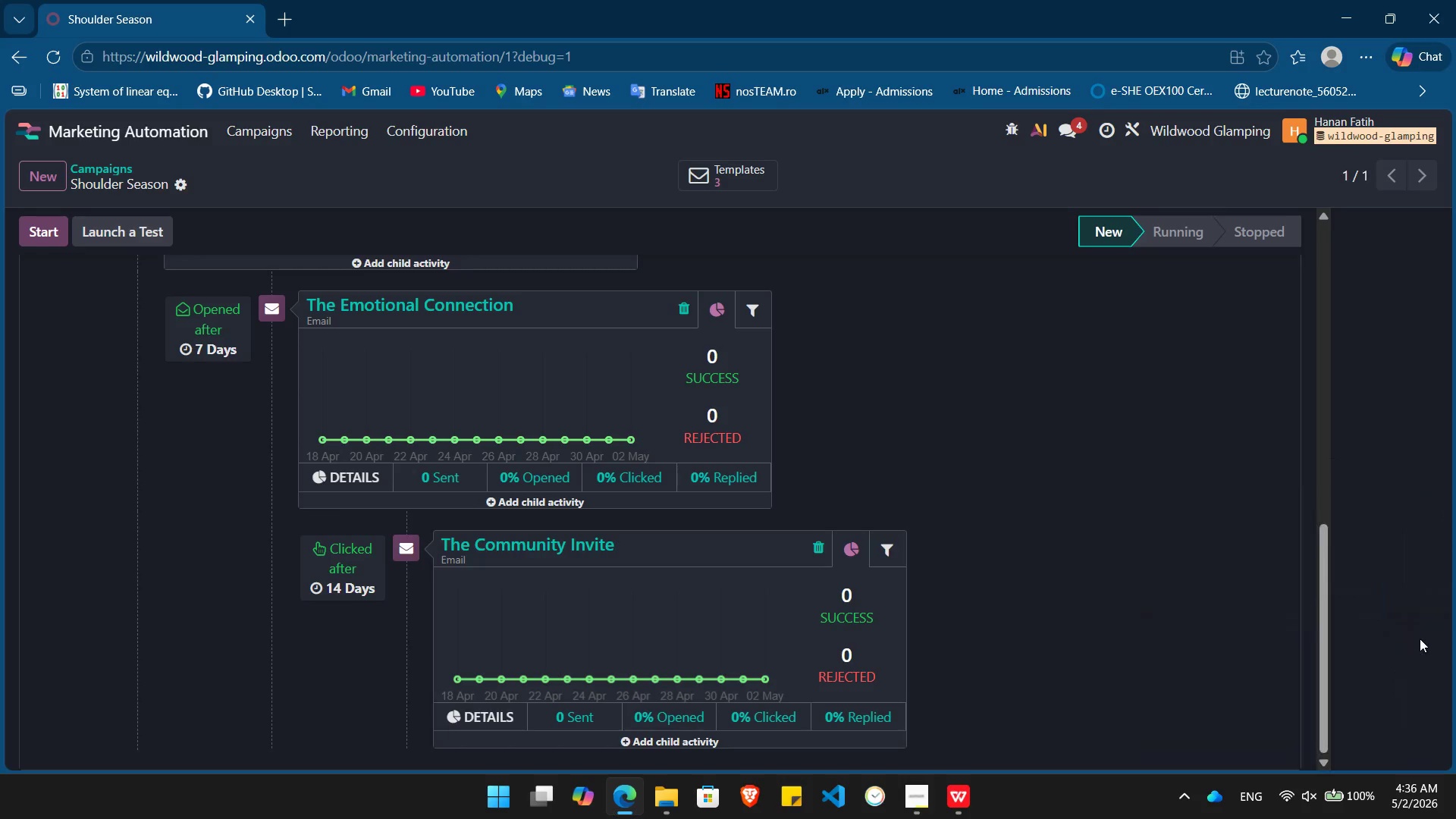 
key(PrintScreen)
 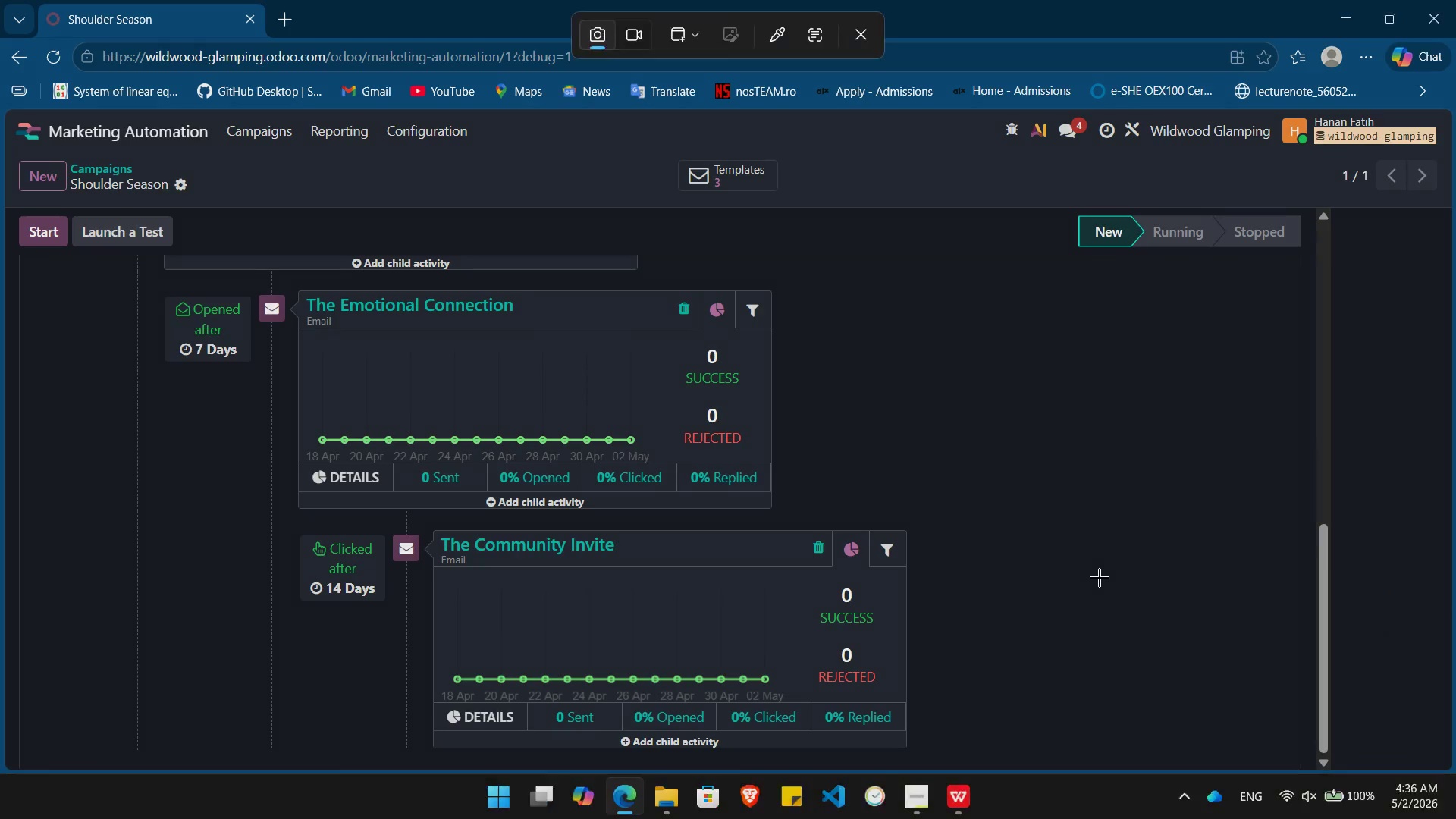 
left_click([1100, 578])
 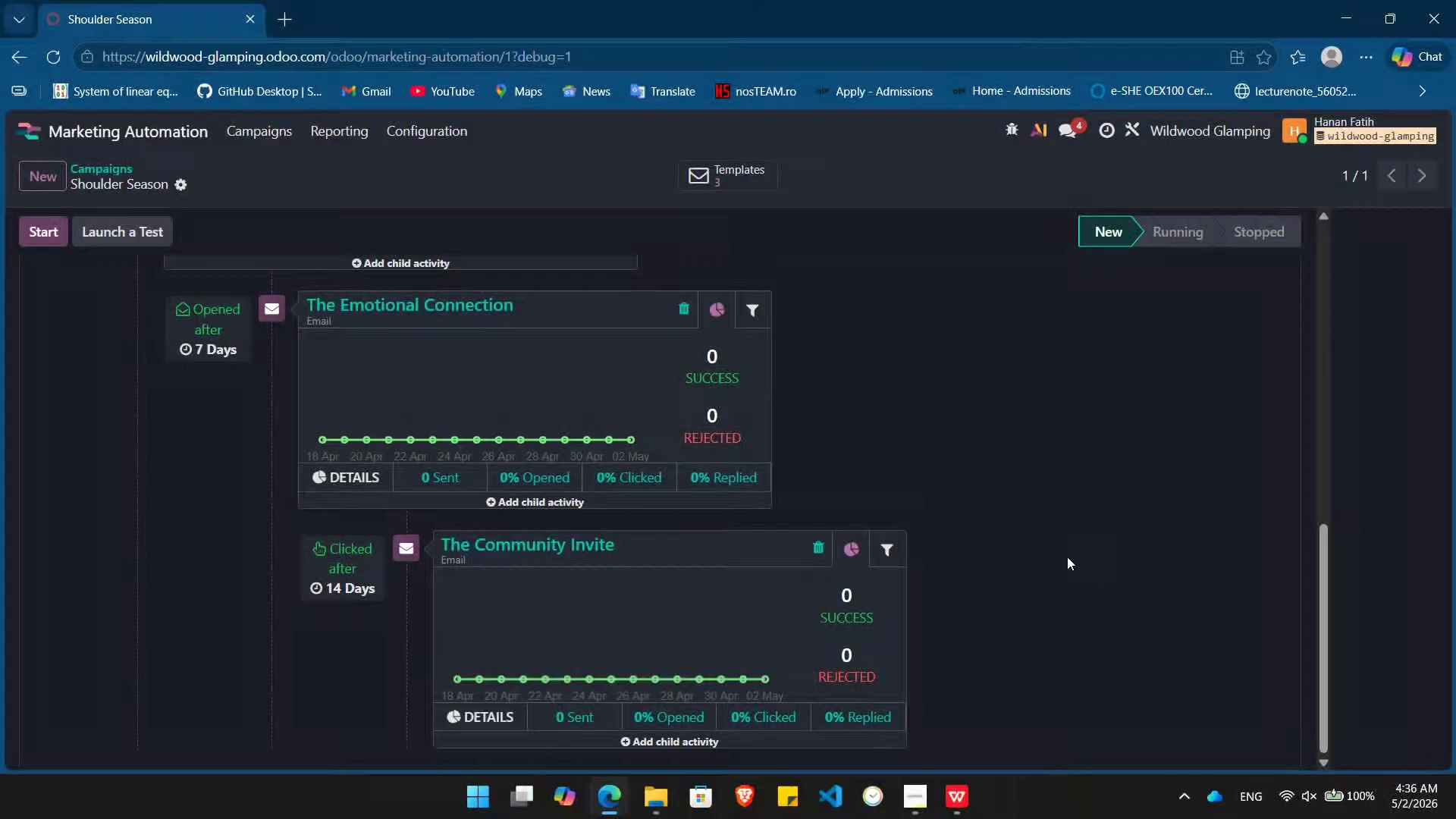 
scroll: coordinate [360, 435], scroll_direction: up, amount: 11.0
 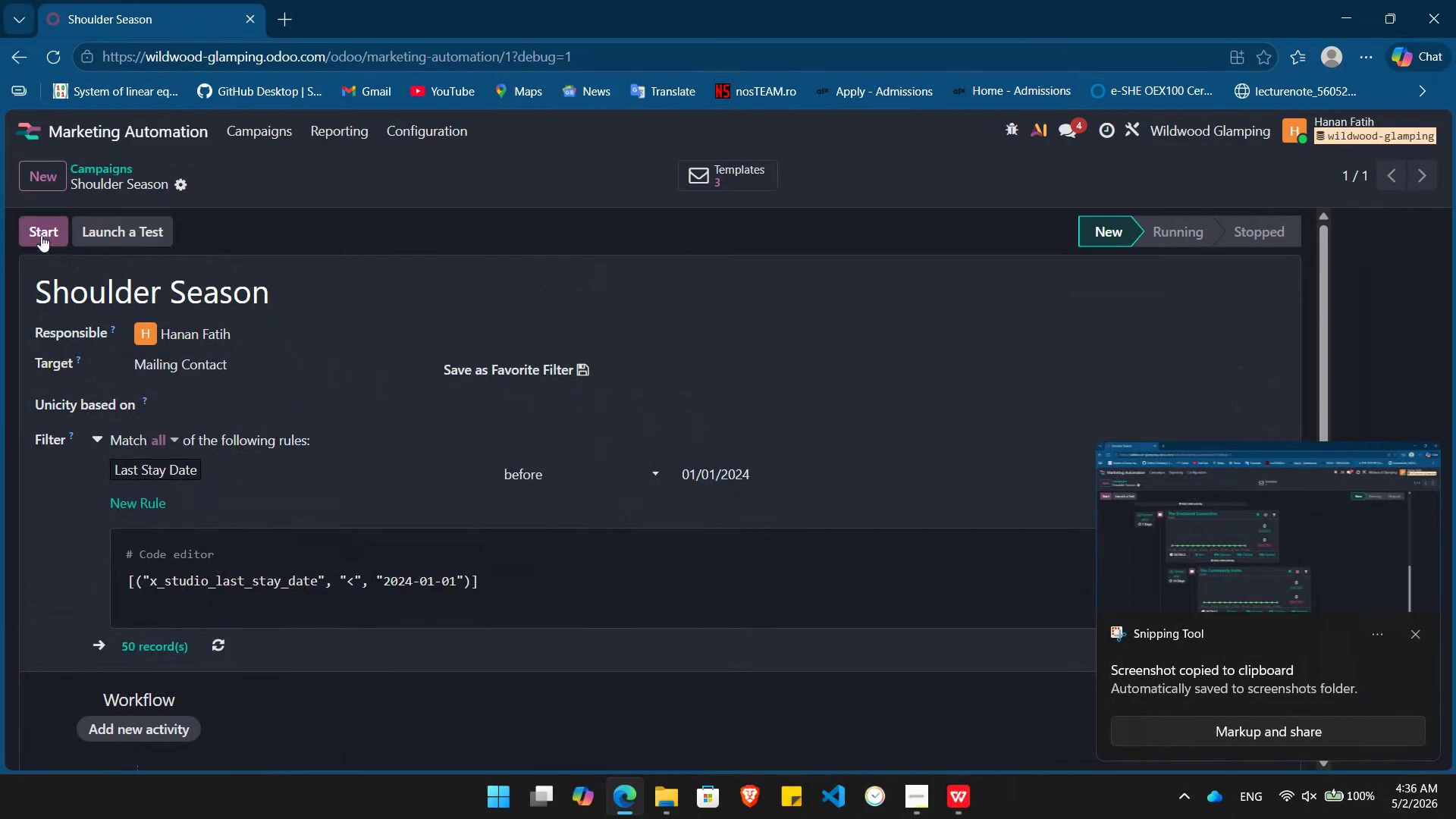 
left_click([41, 234])
 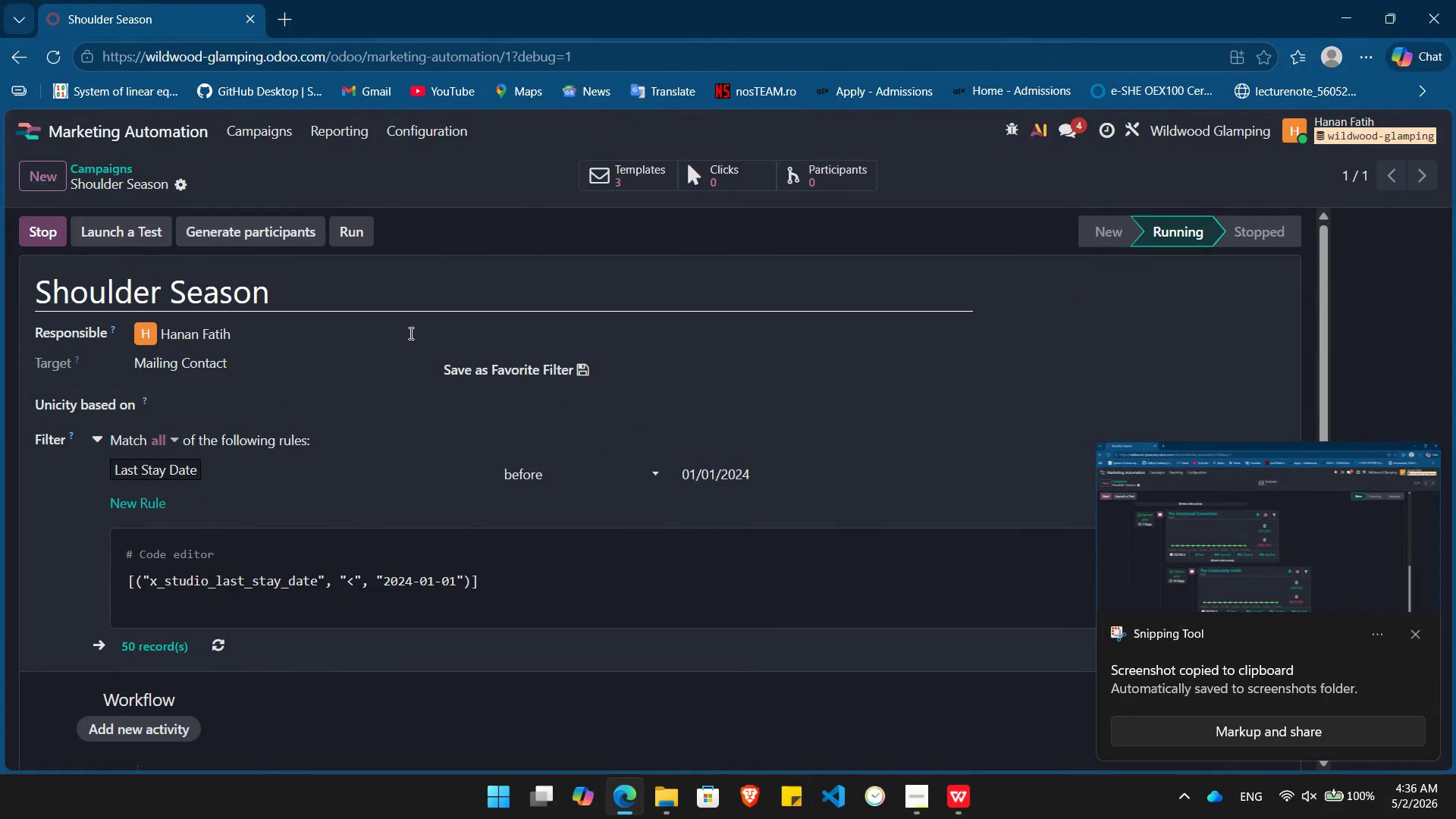 
scroll: coordinate [481, 445], scroll_direction: up, amount: 2.0
 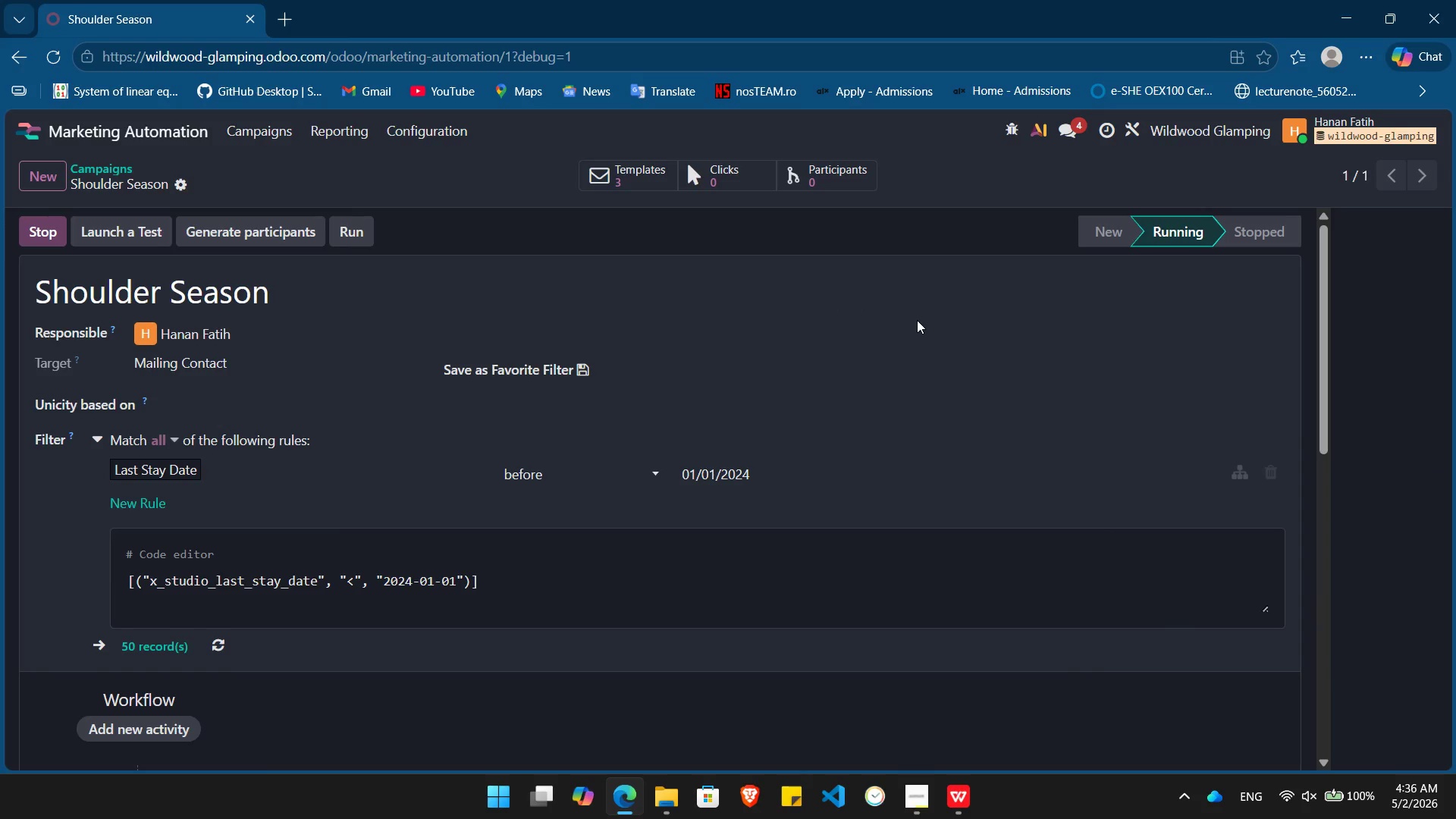 
key(PrintScreen)
 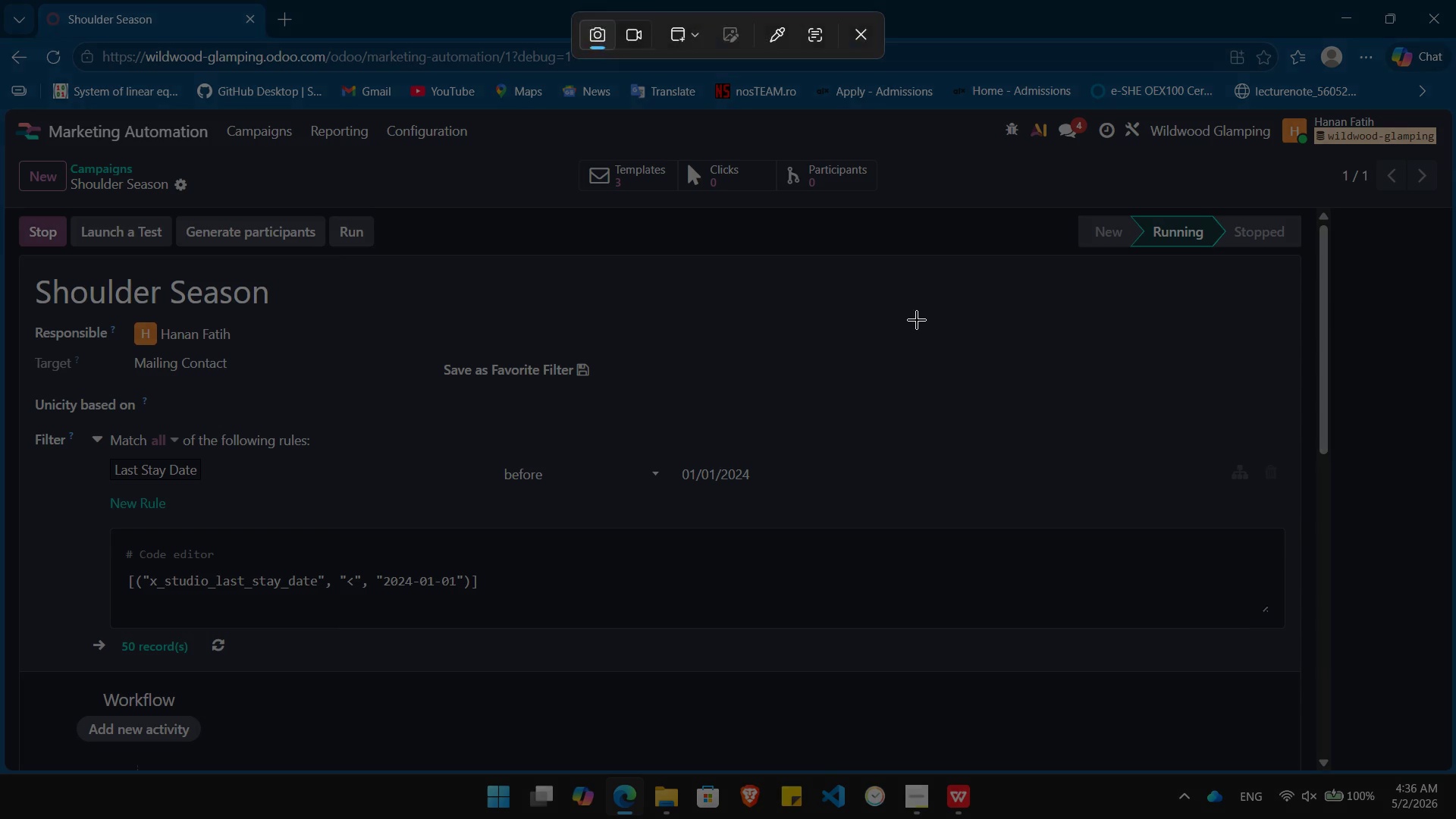 
left_click([917, 320])
 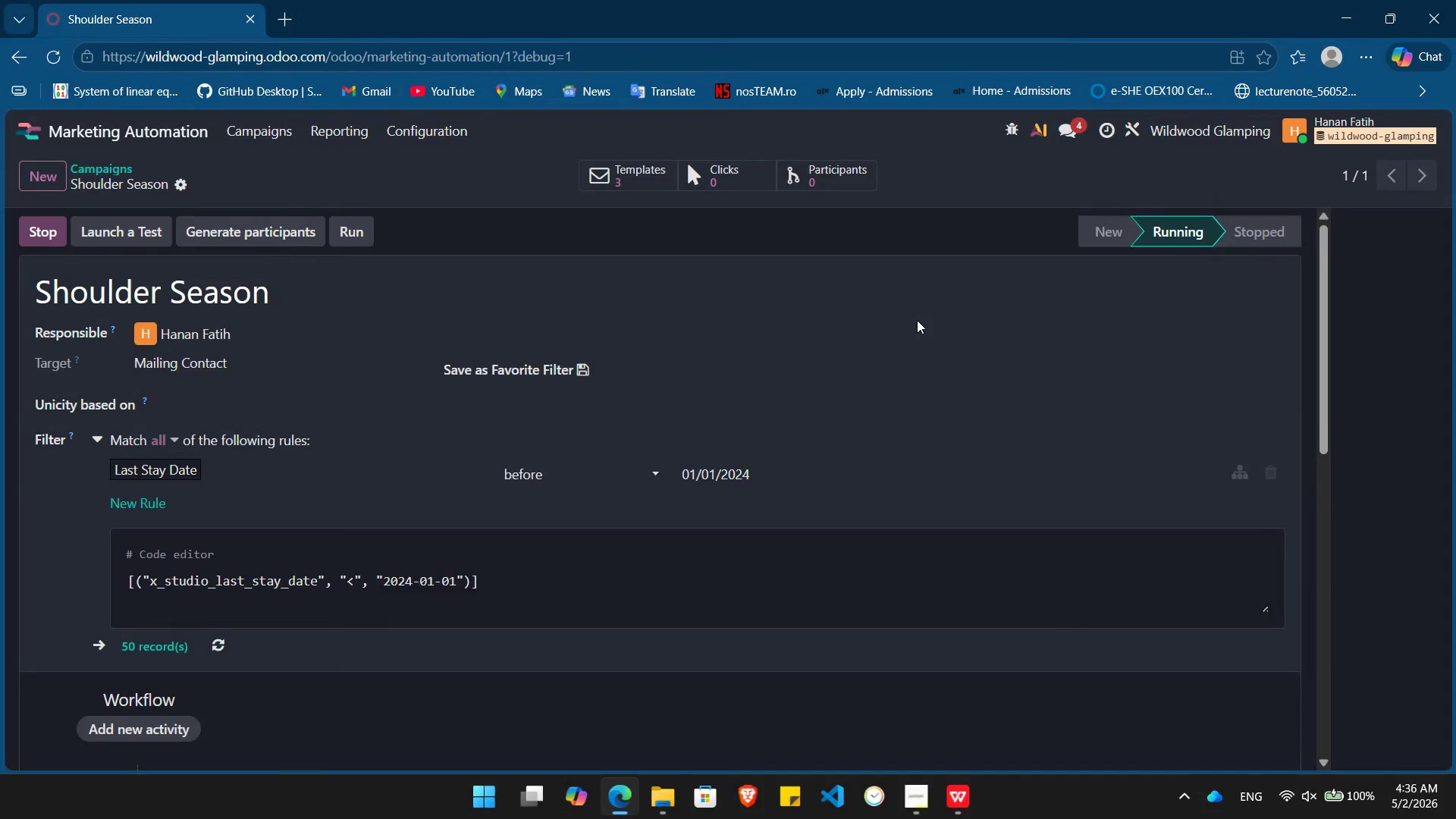 
scroll: coordinate [917, 320], scroll_direction: down, amount: 3.0
 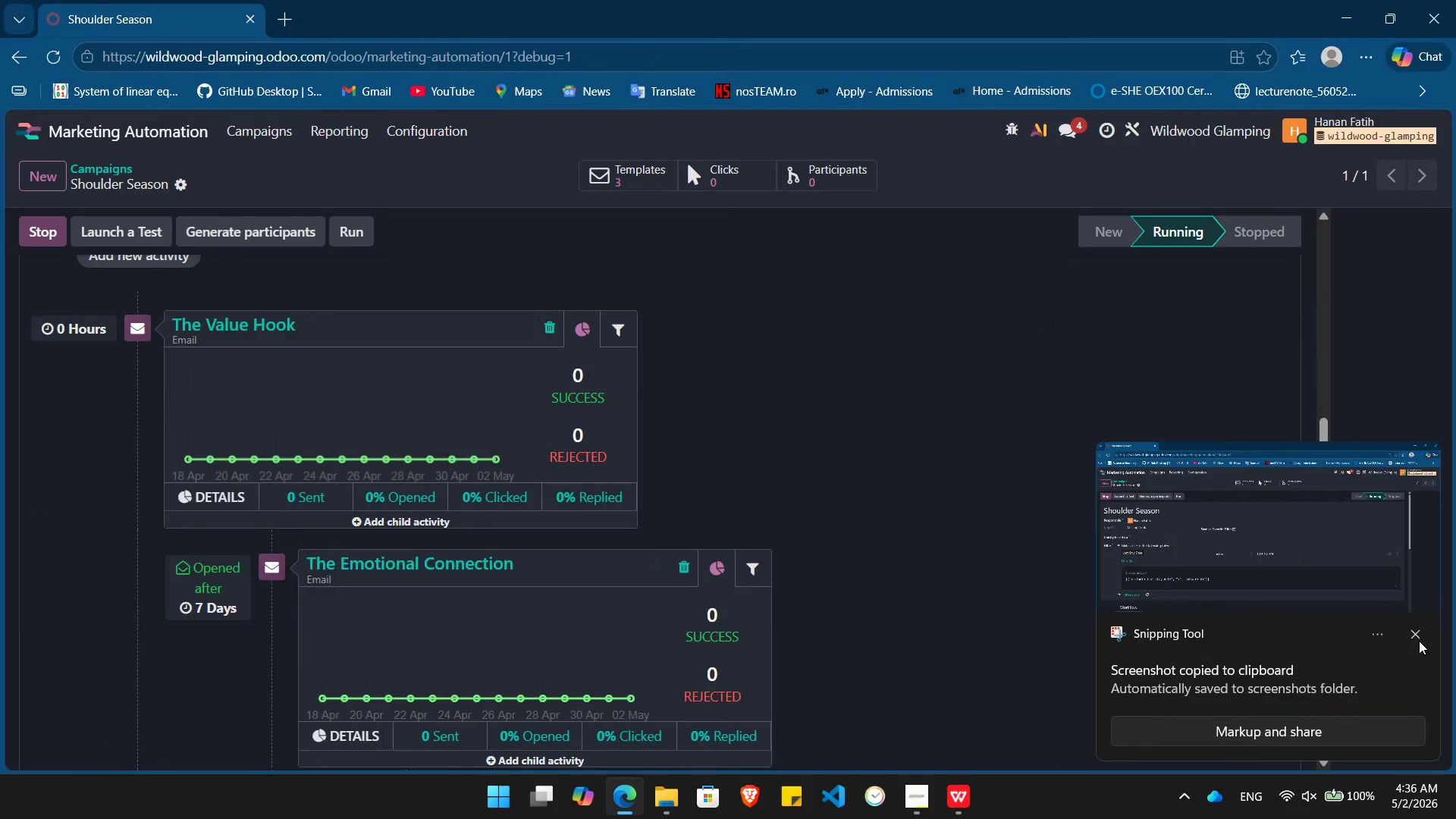 
left_click([1416, 632])
 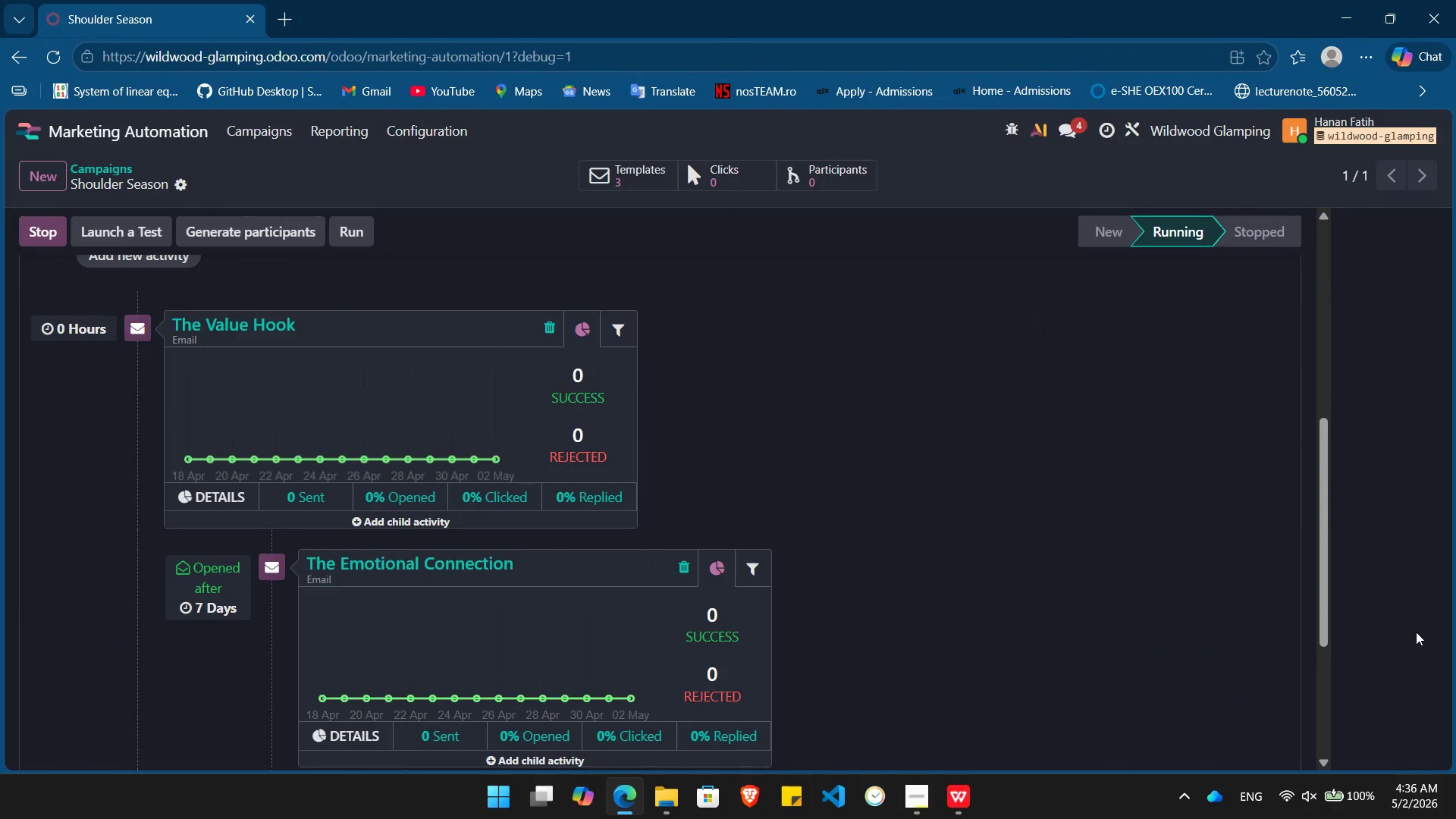 
key(PrintScreen)
 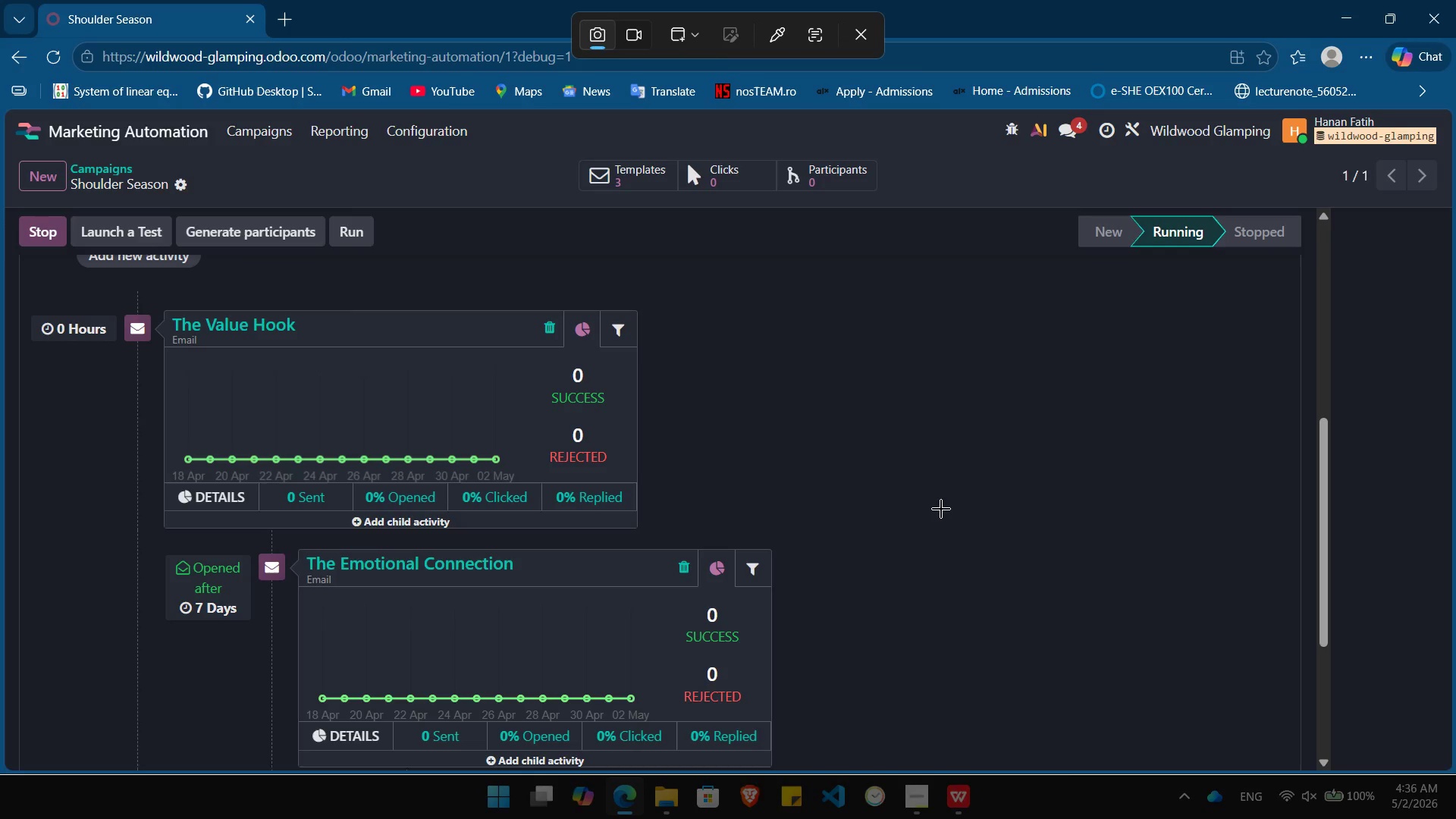 
left_click([941, 509])
 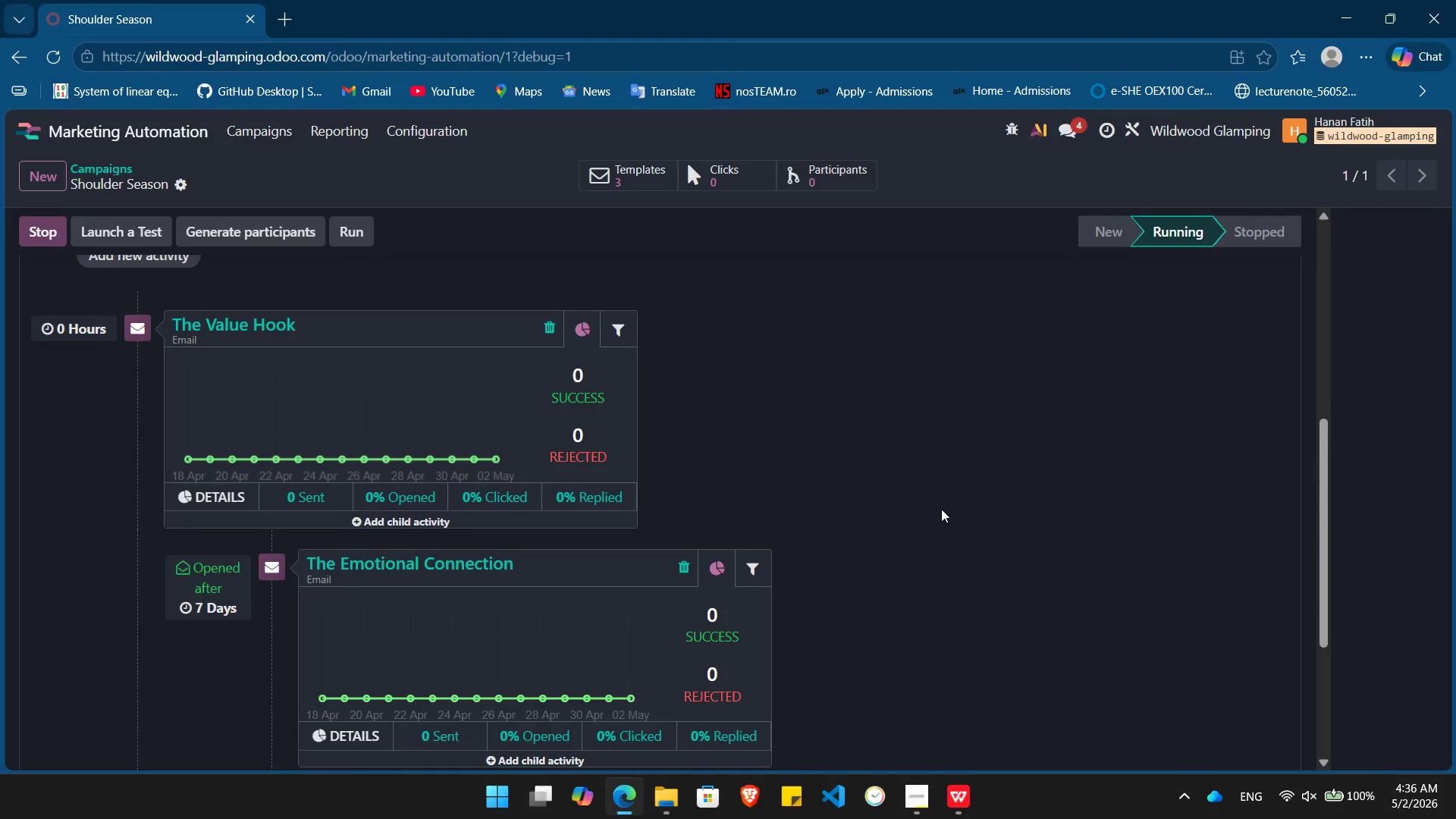 
scroll: coordinate [941, 509], scroll_direction: down, amount: 5.0
 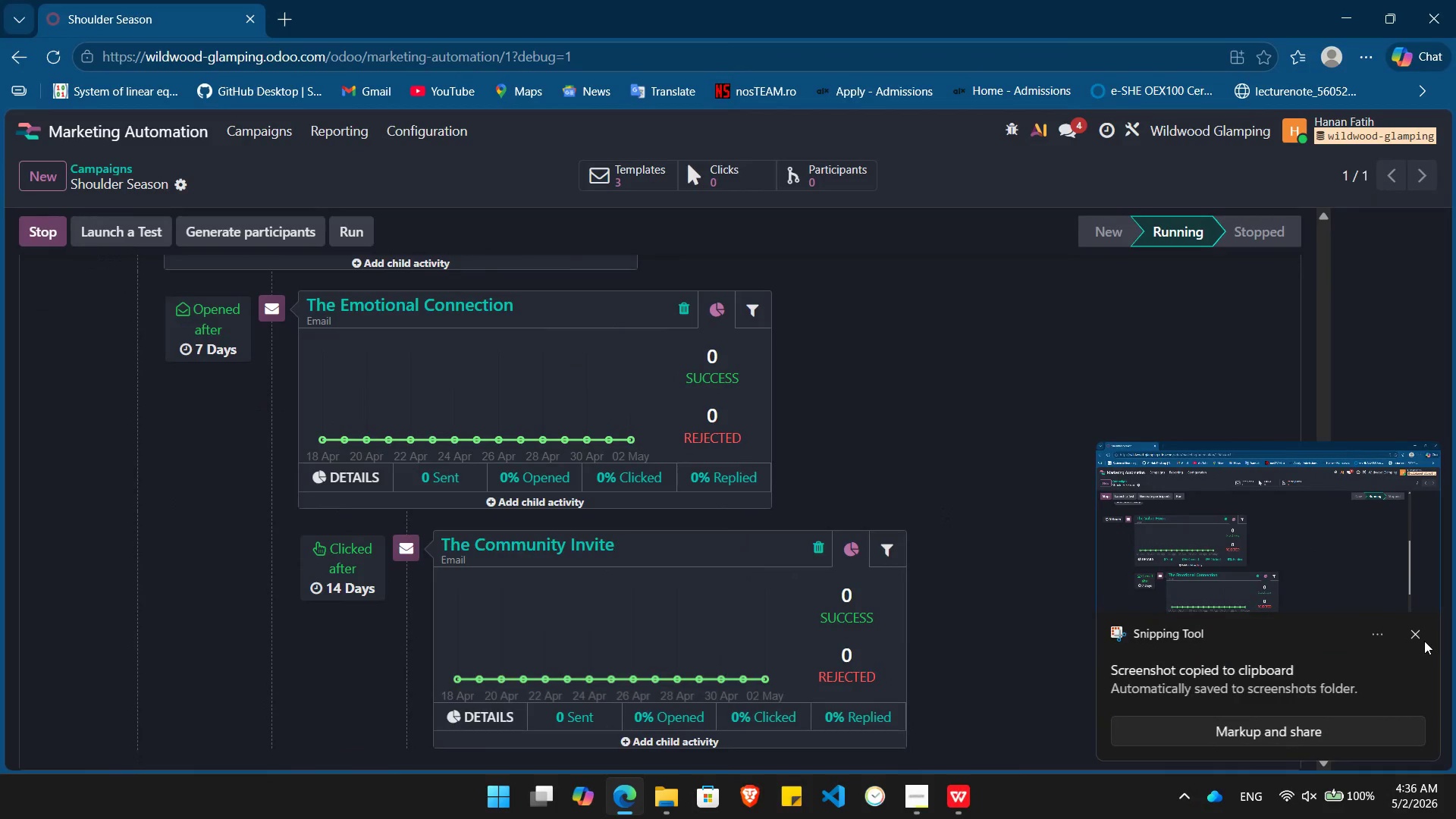 
left_click([1424, 639])
 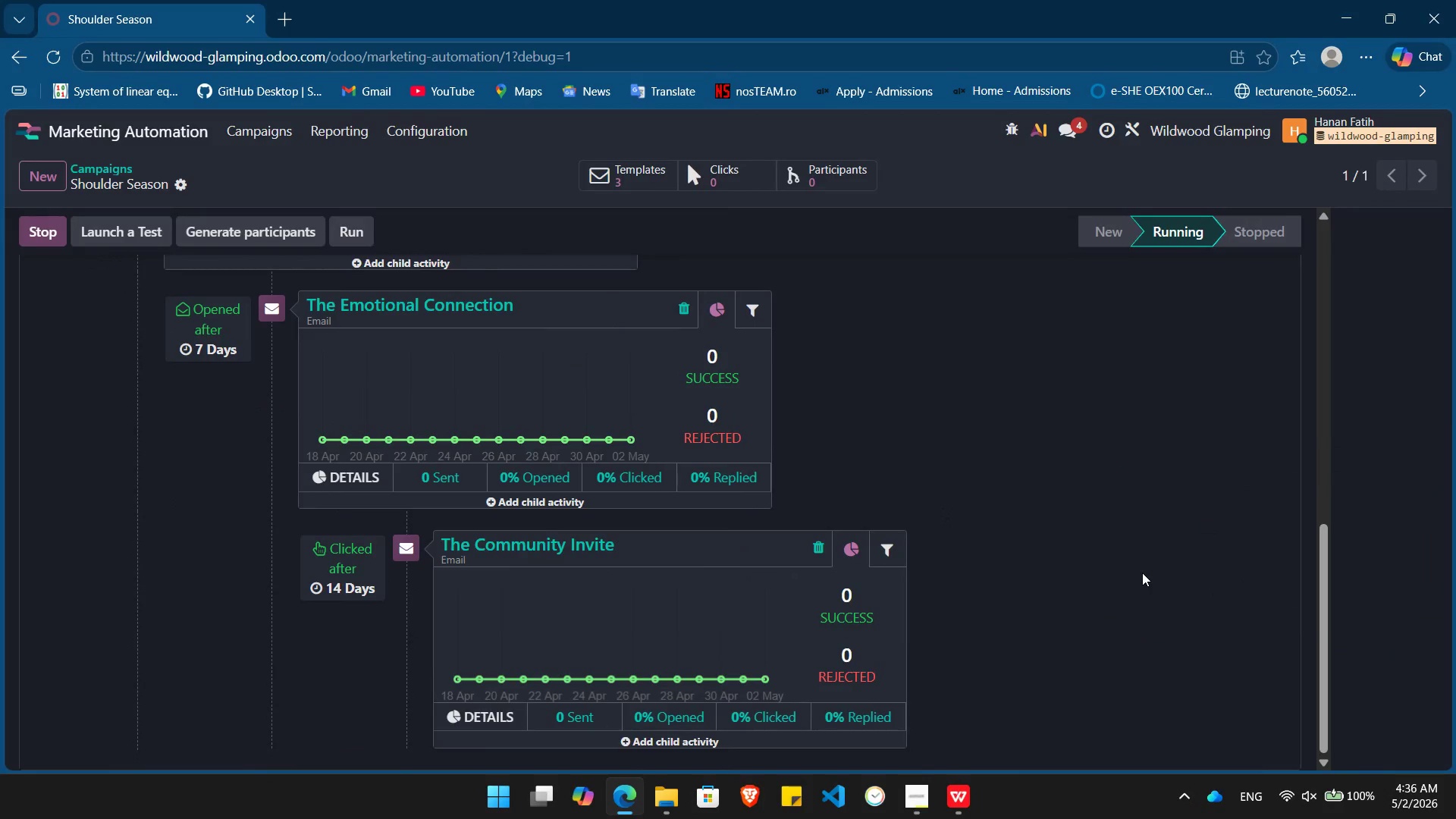 
key(PrintScreen)
 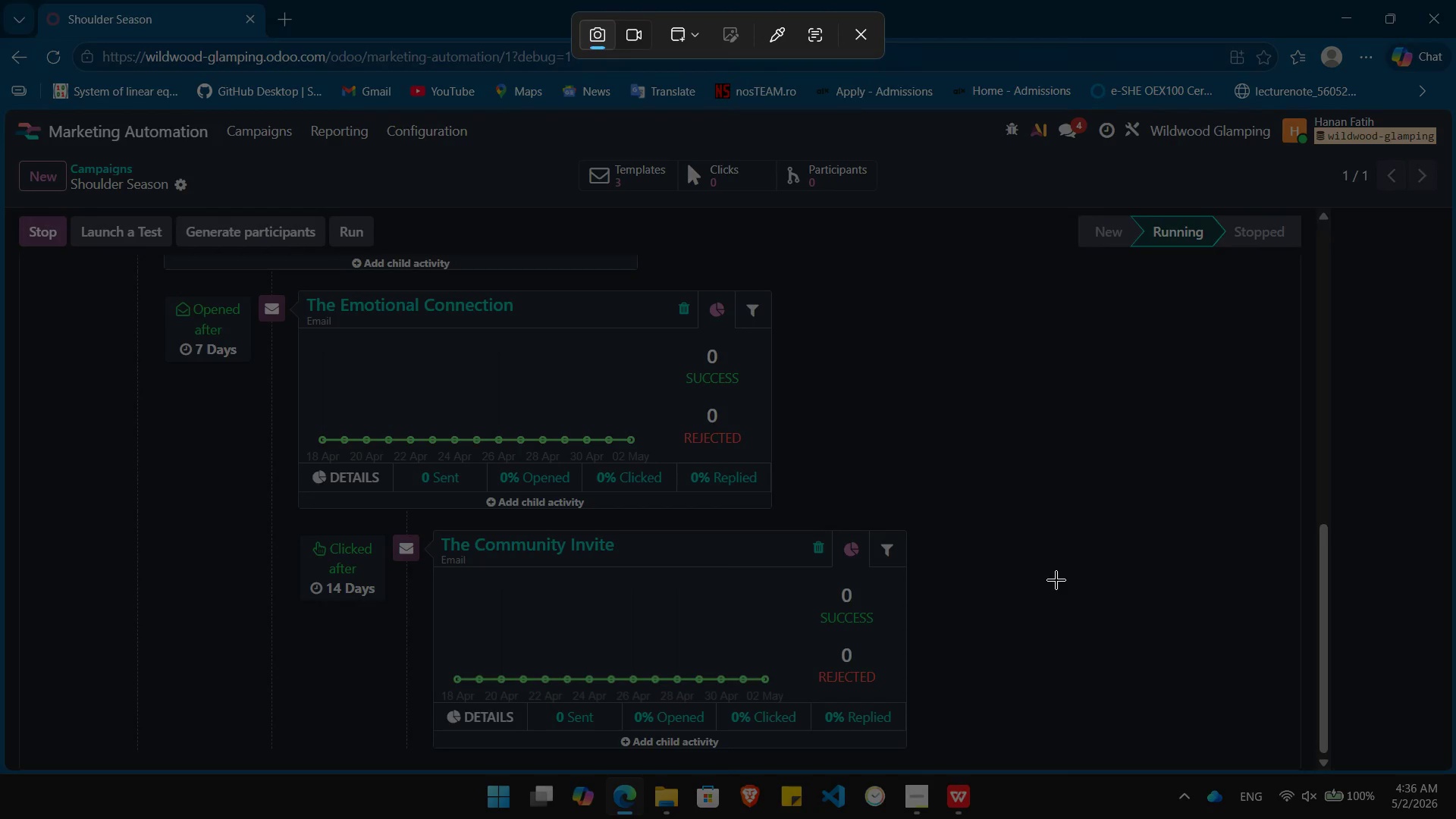 
left_click([1056, 580])
 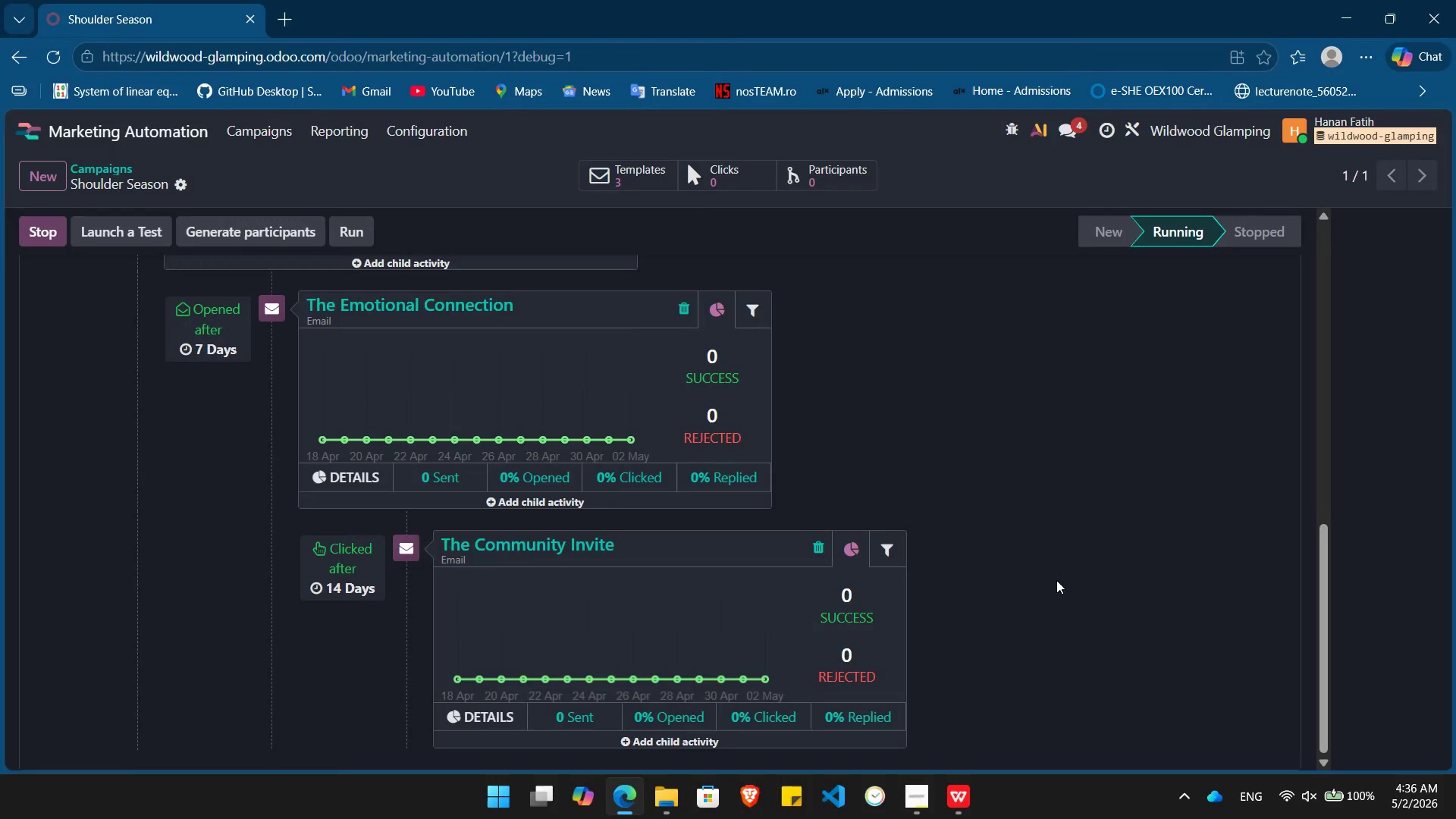 
scroll: coordinate [1056, 580], scroll_direction: up, amount: 10.0
 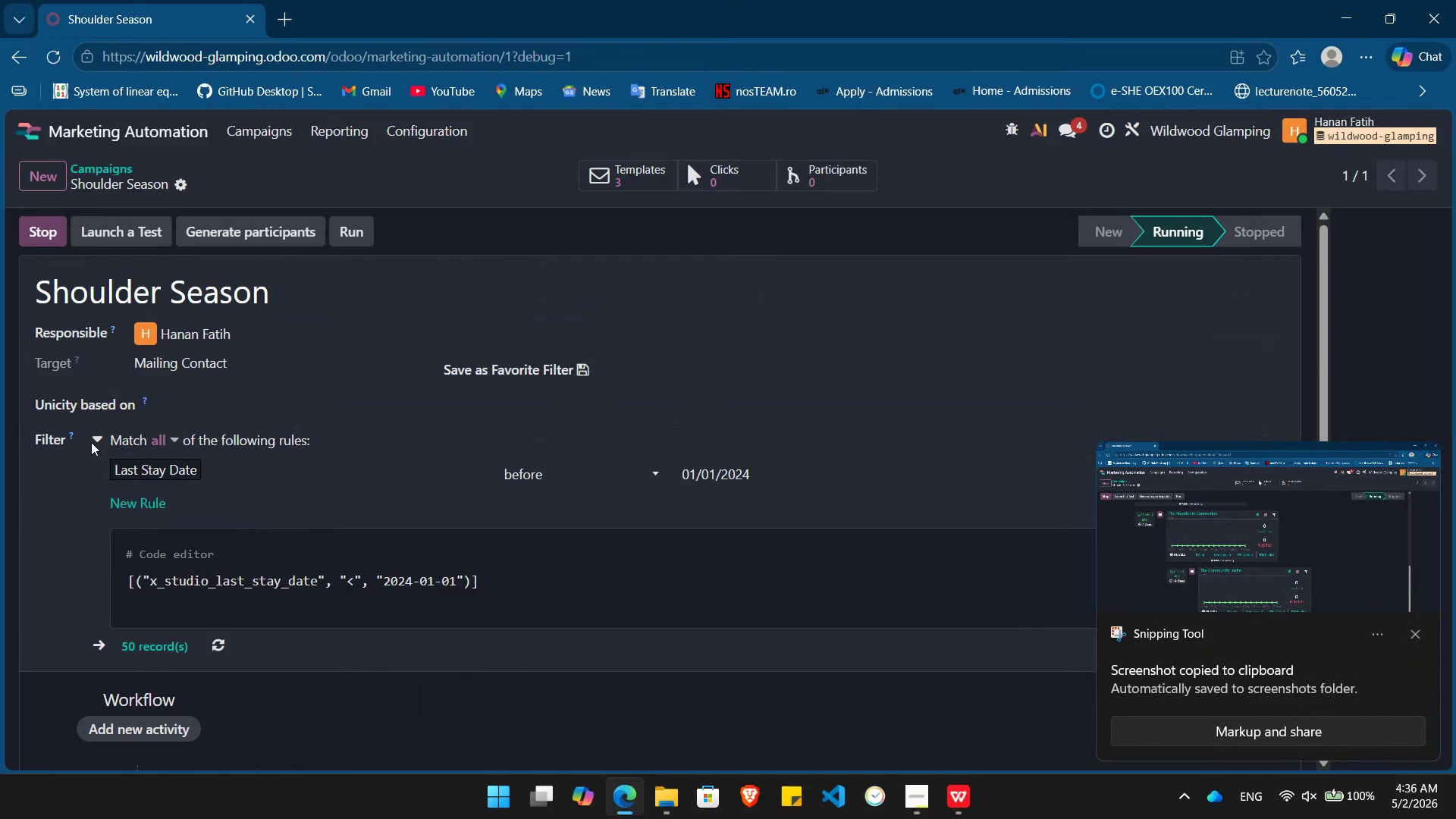 
left_click([93, 437])
 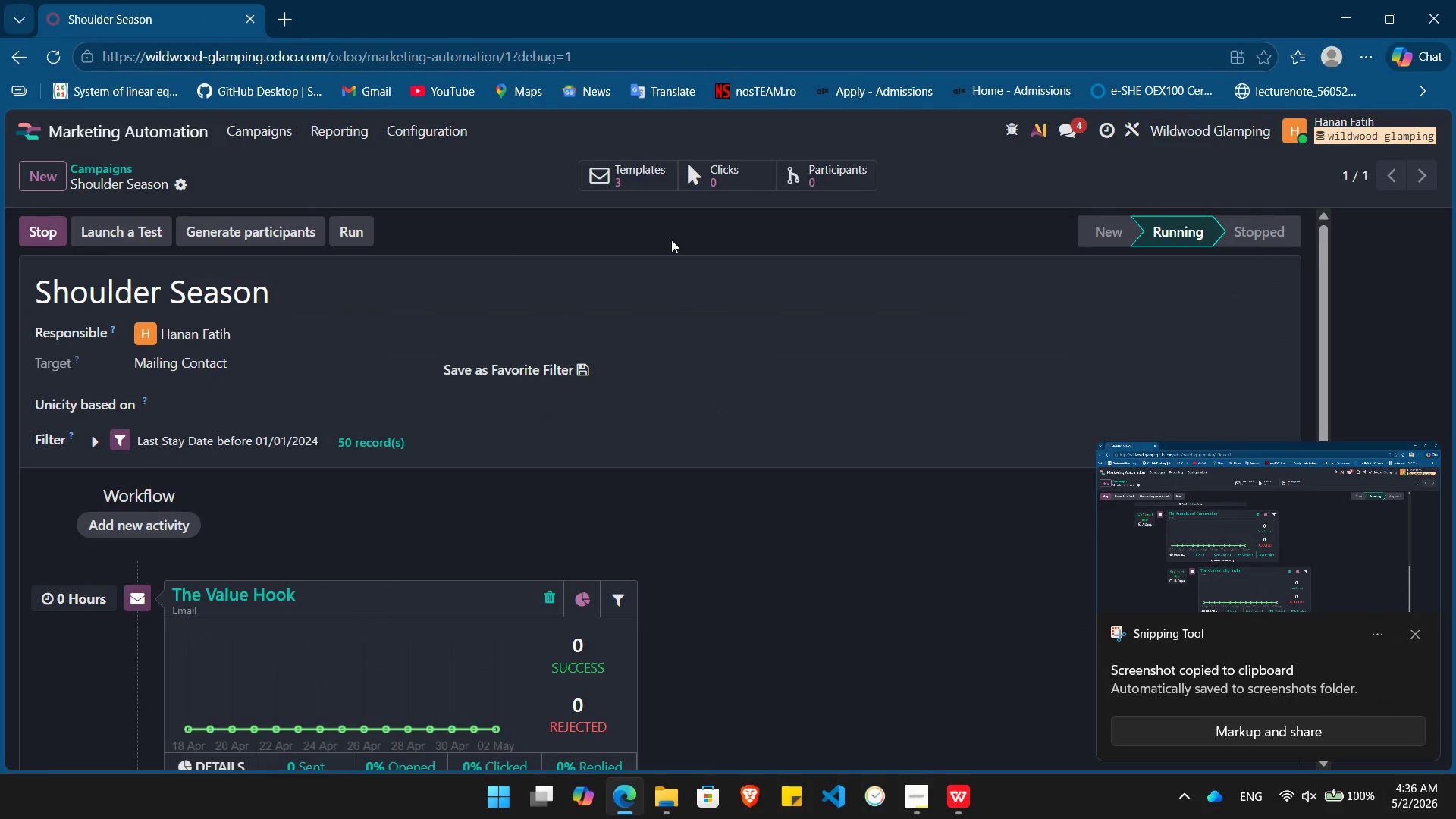 
left_click([637, 184])
 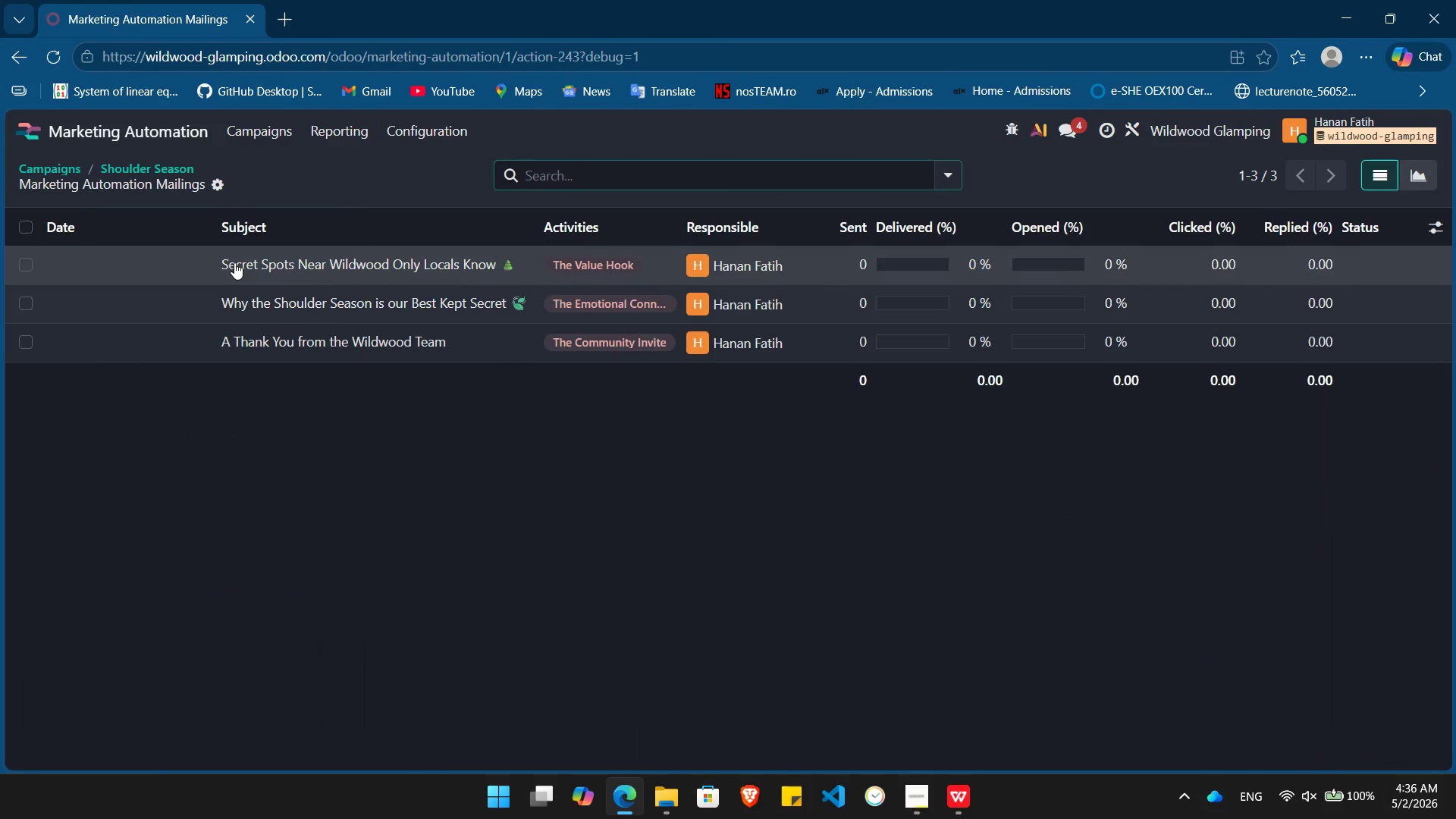 
left_click([234, 263])
 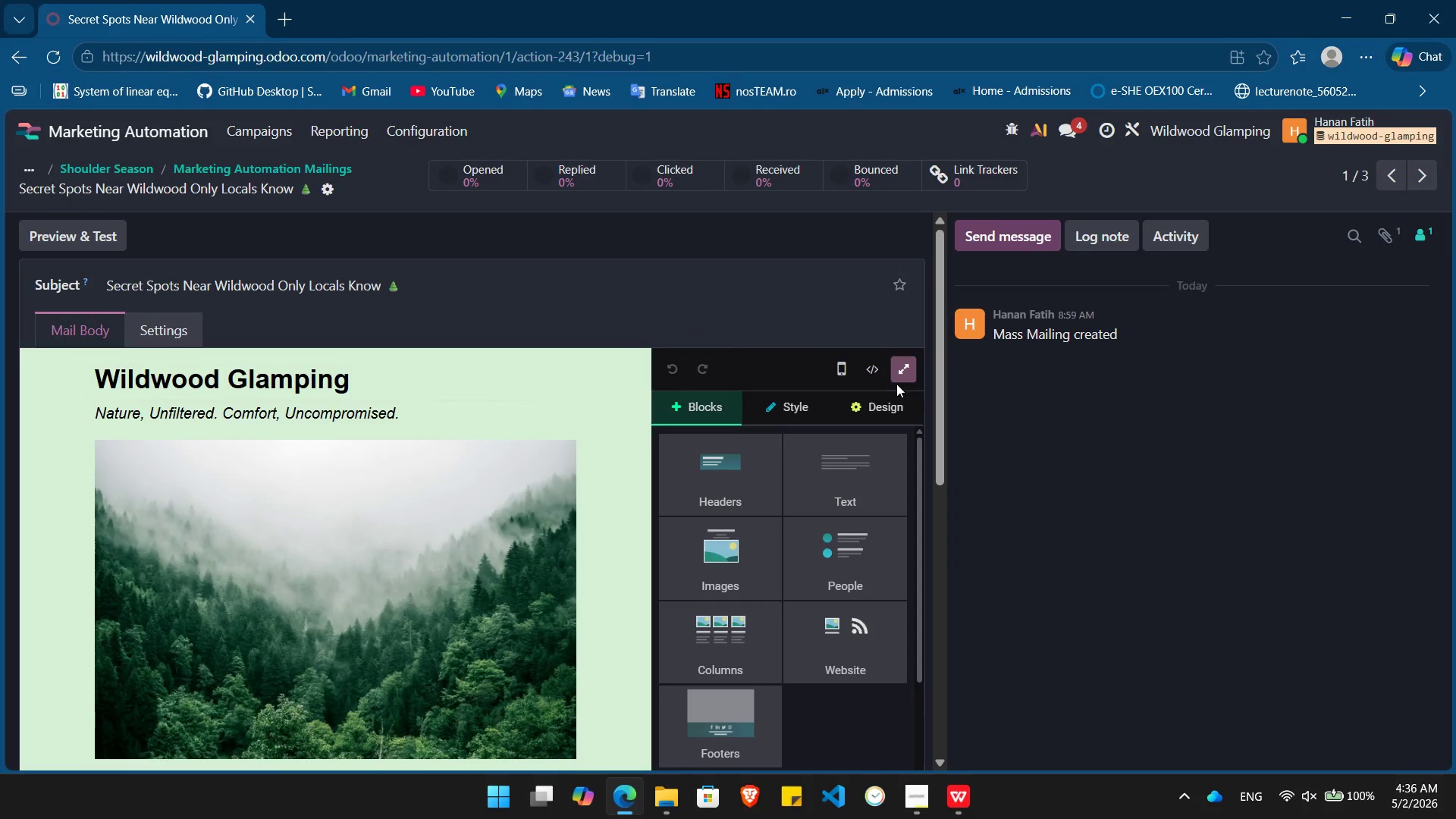 
left_click([910, 372])
 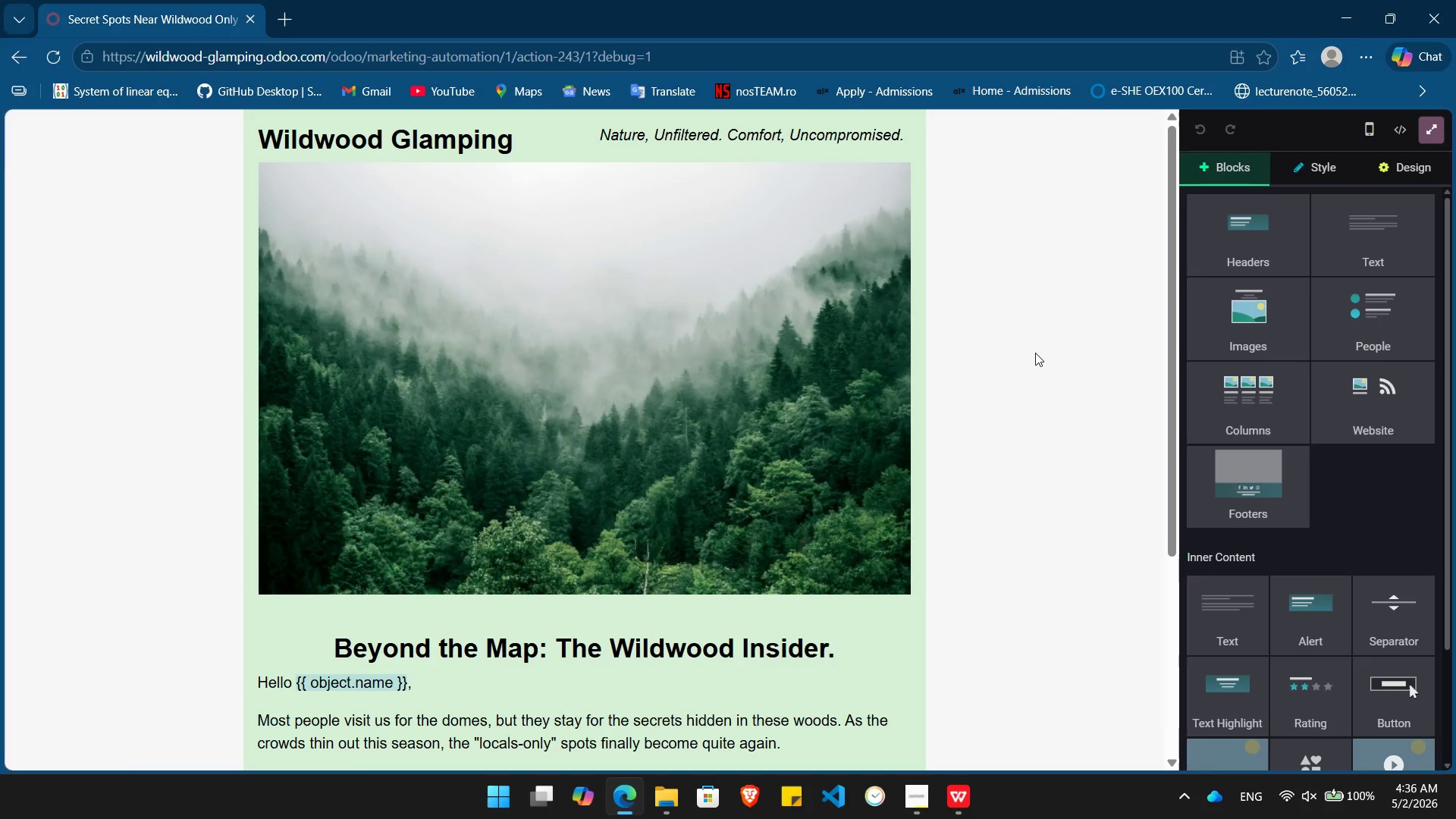 
key(PrintScreen)
 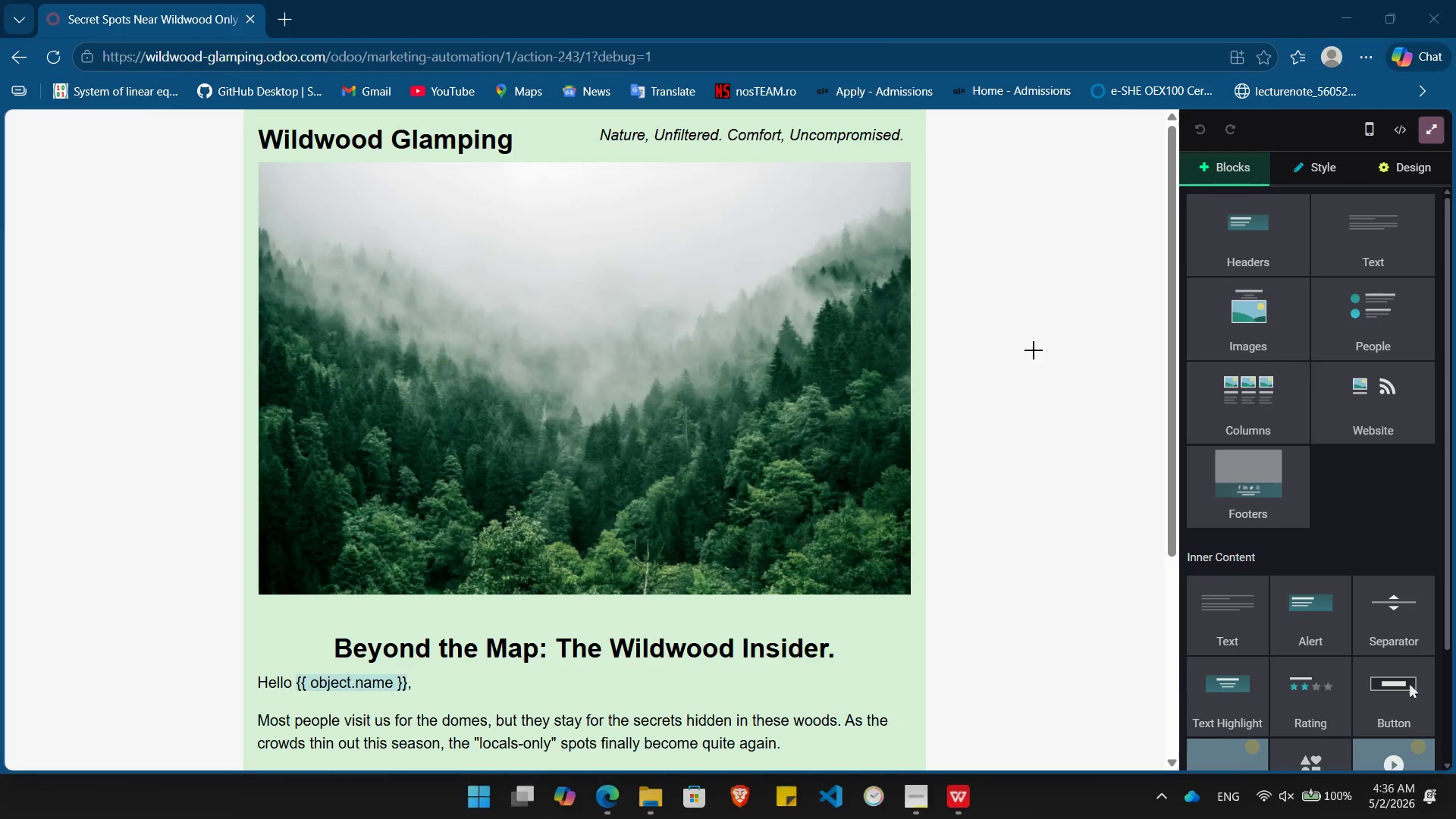 
left_click([1034, 350])
 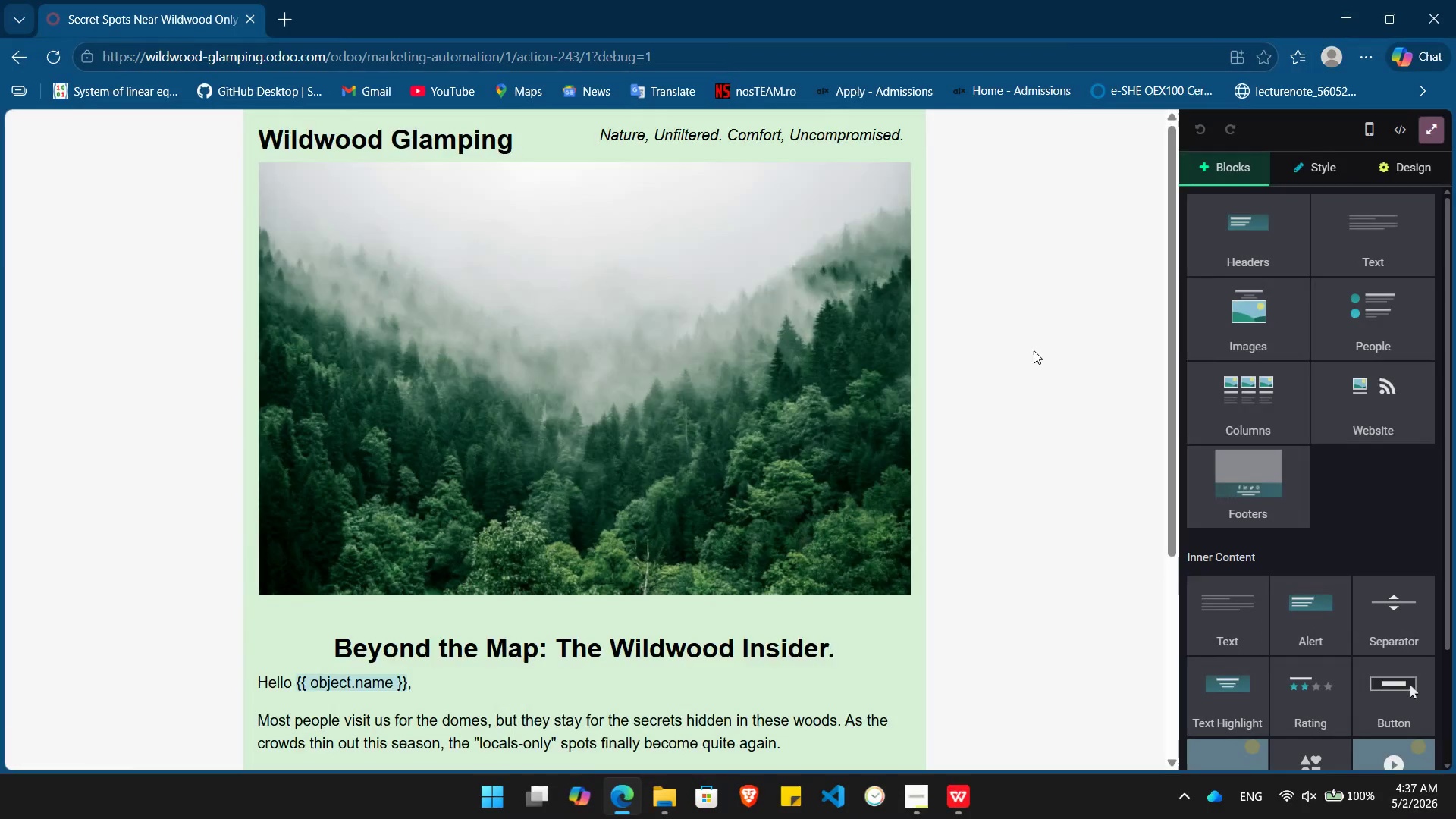 
scroll: coordinate [1034, 350], scroll_direction: down, amount: 5.0
 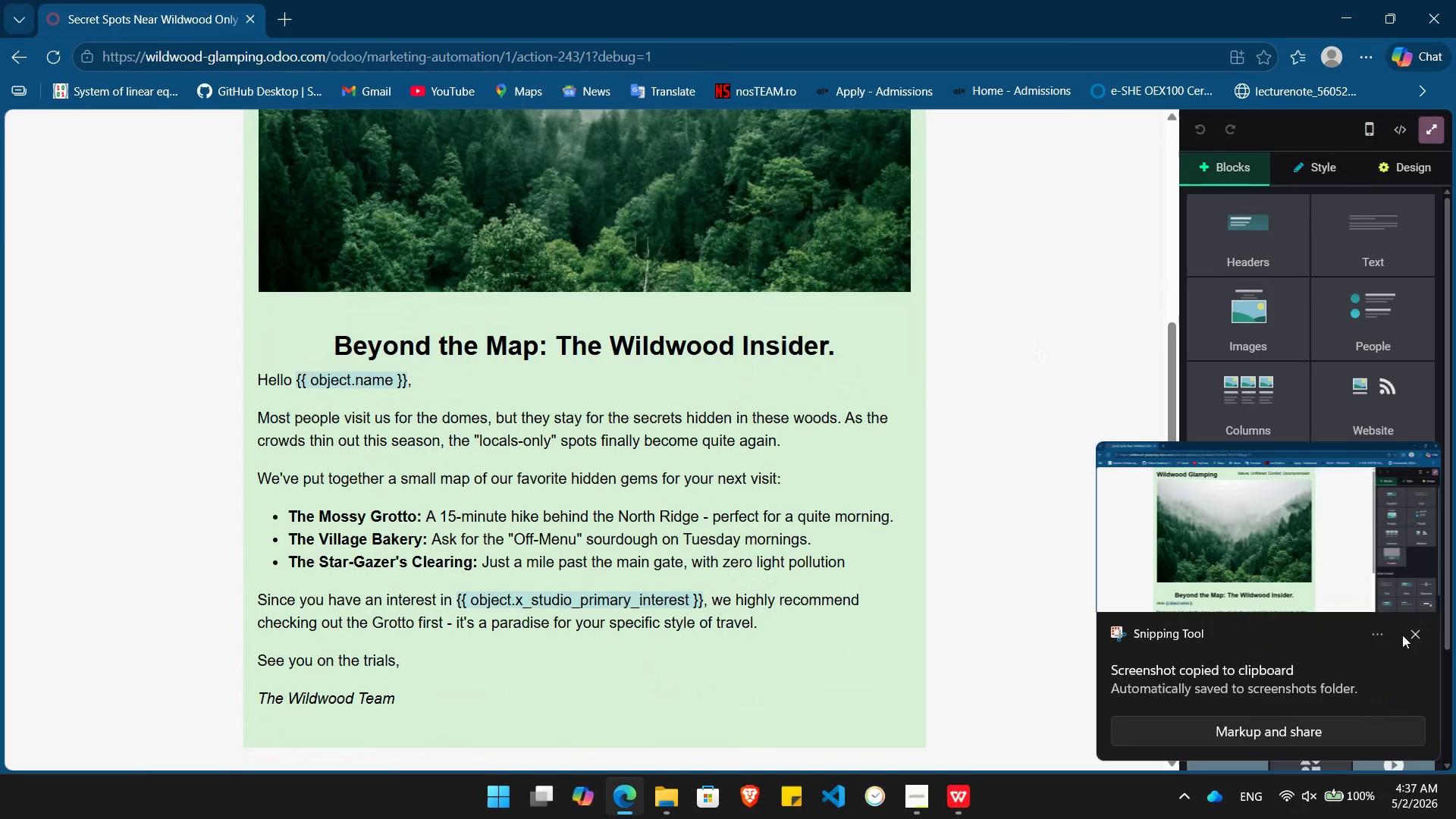 
left_click([1420, 635])
 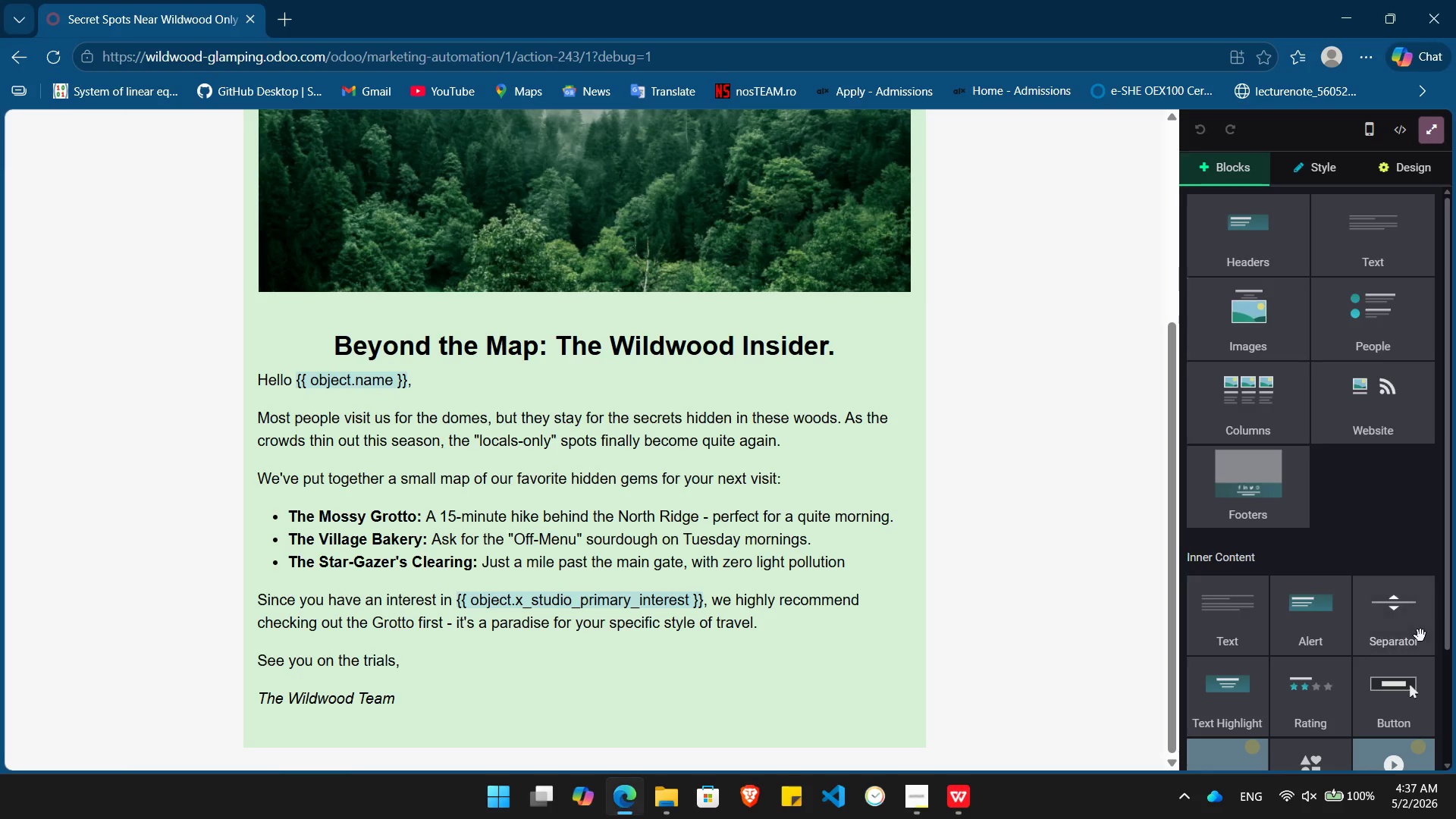 
key(PrintScreen)
 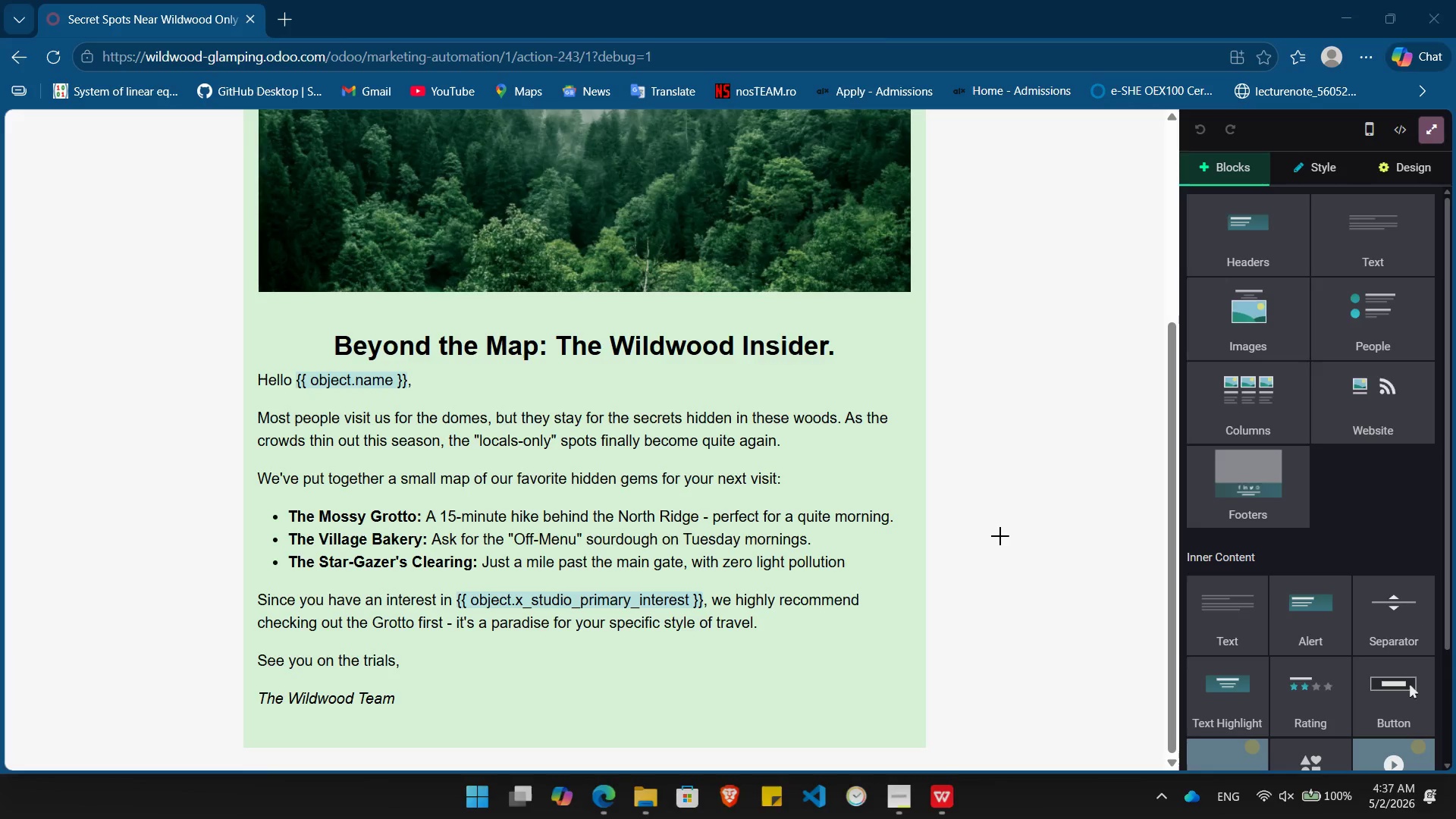 
left_click([1000, 536])
 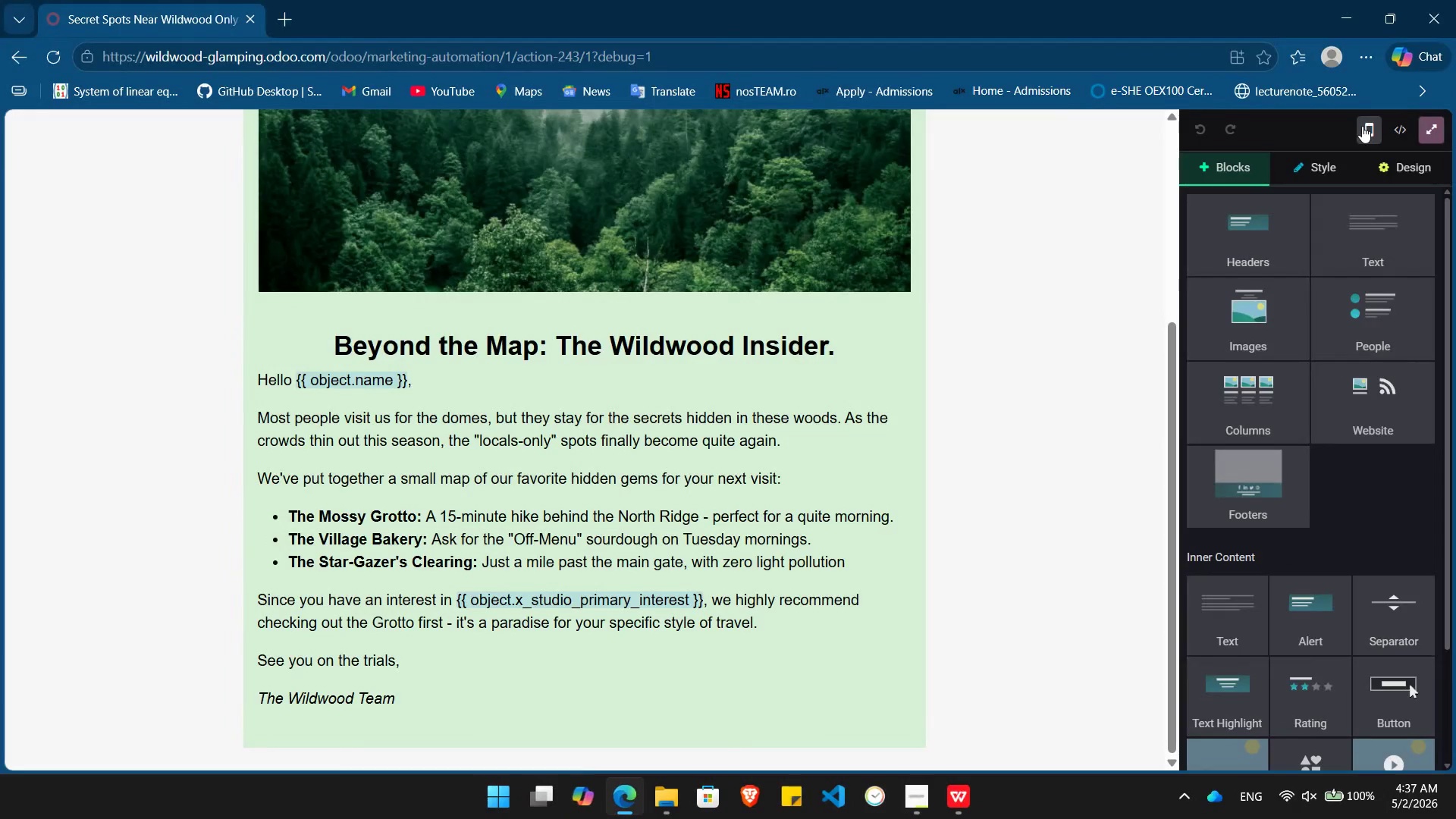 
left_click([1362, 126])
 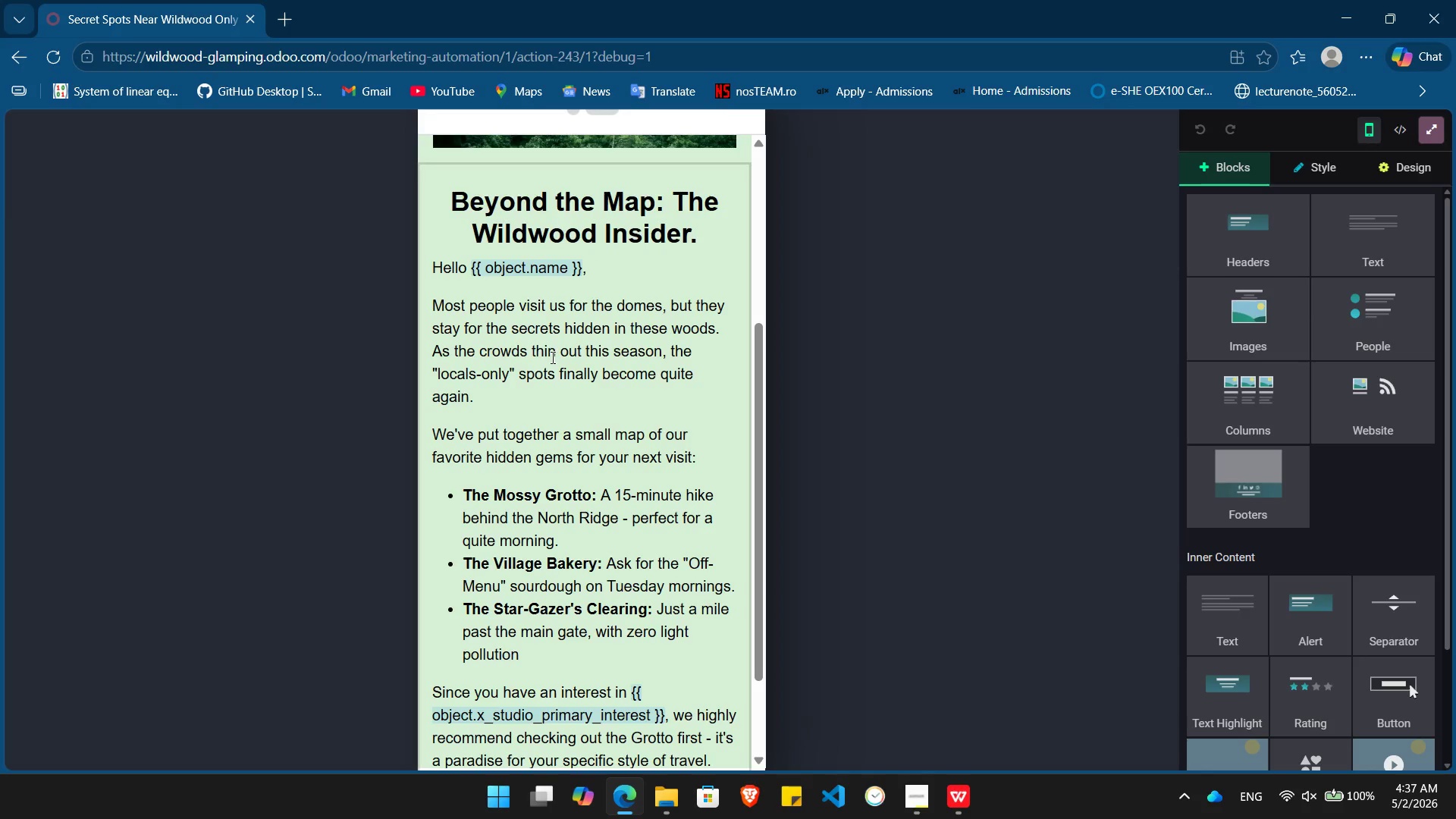 
scroll: coordinate [551, 357], scroll_direction: up, amount: 4.0
 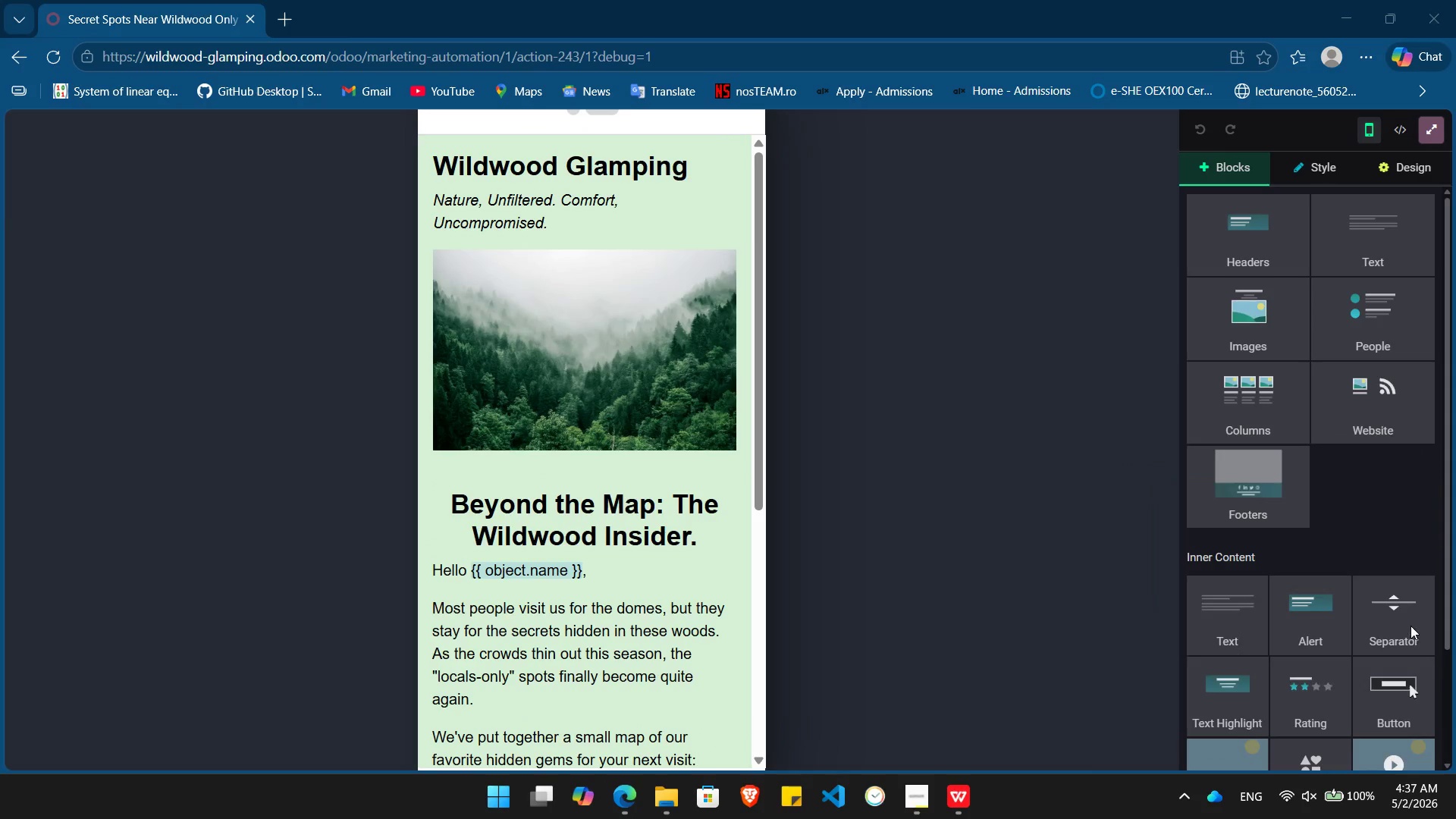 
key(PrintScreen)
 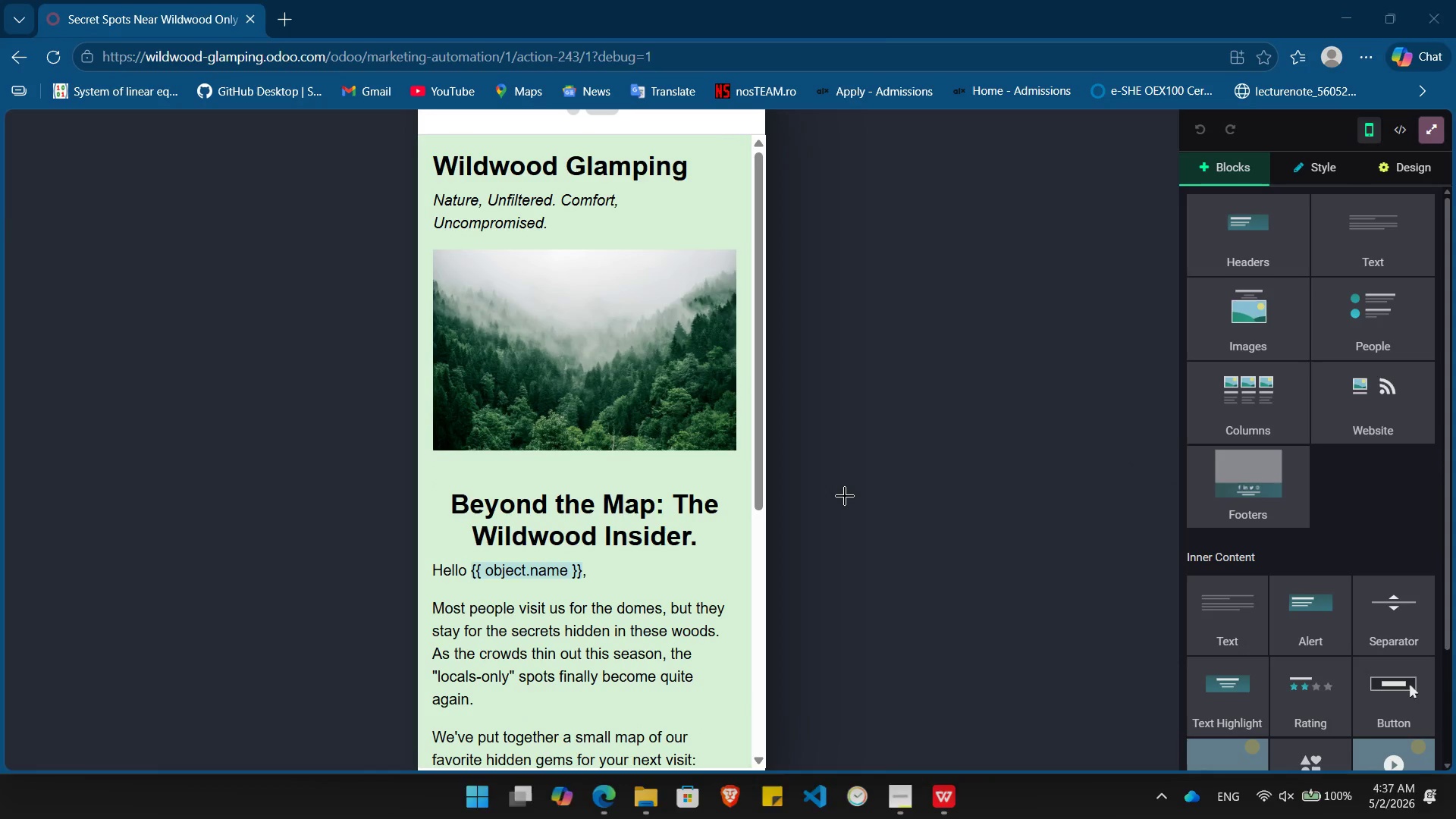 
left_click([845, 496])
 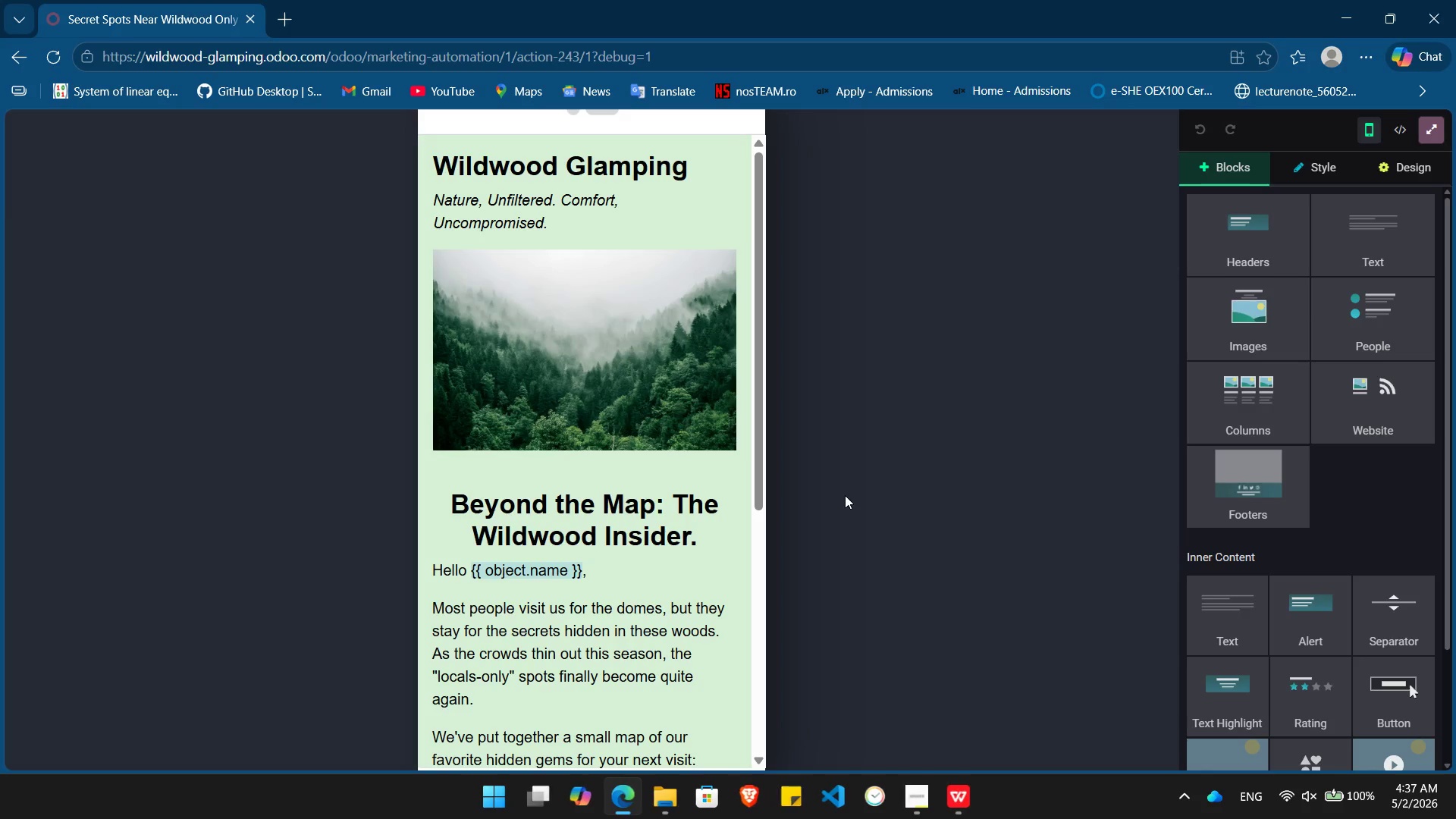 
scroll: coordinate [551, 492], scroll_direction: down, amount: 10.0
 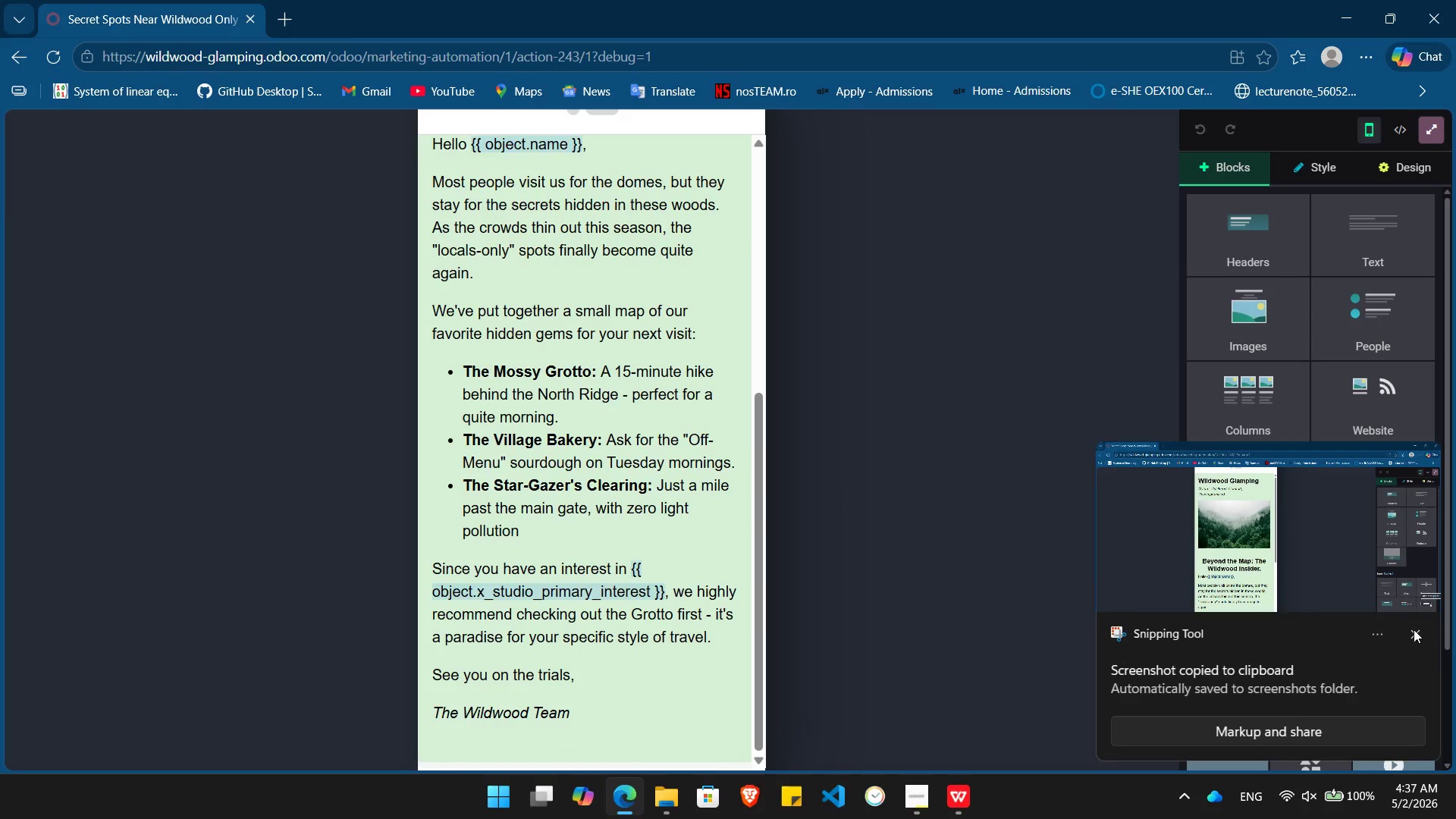 
left_click([1414, 633])
 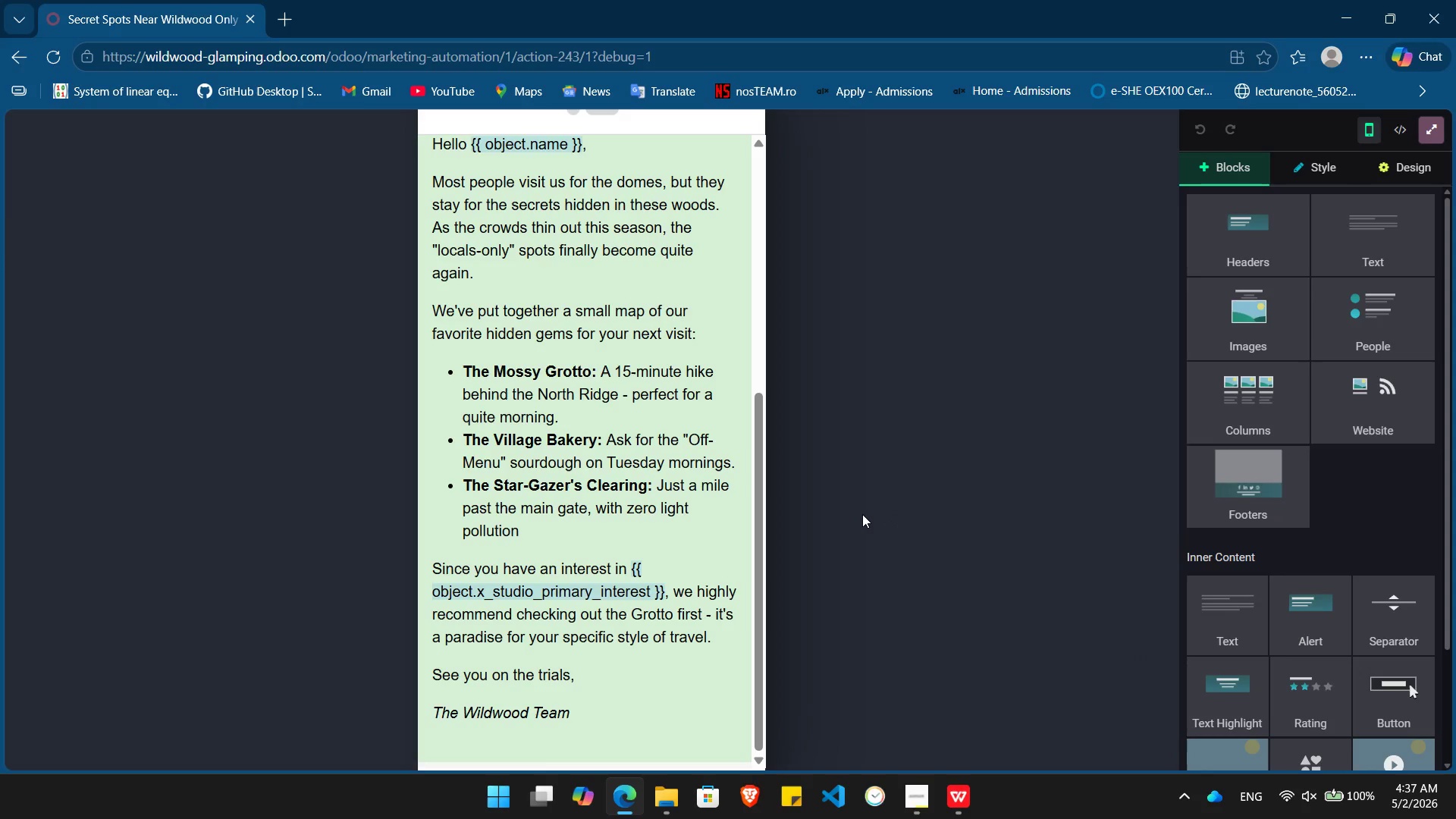 
key(PrintScreen)
 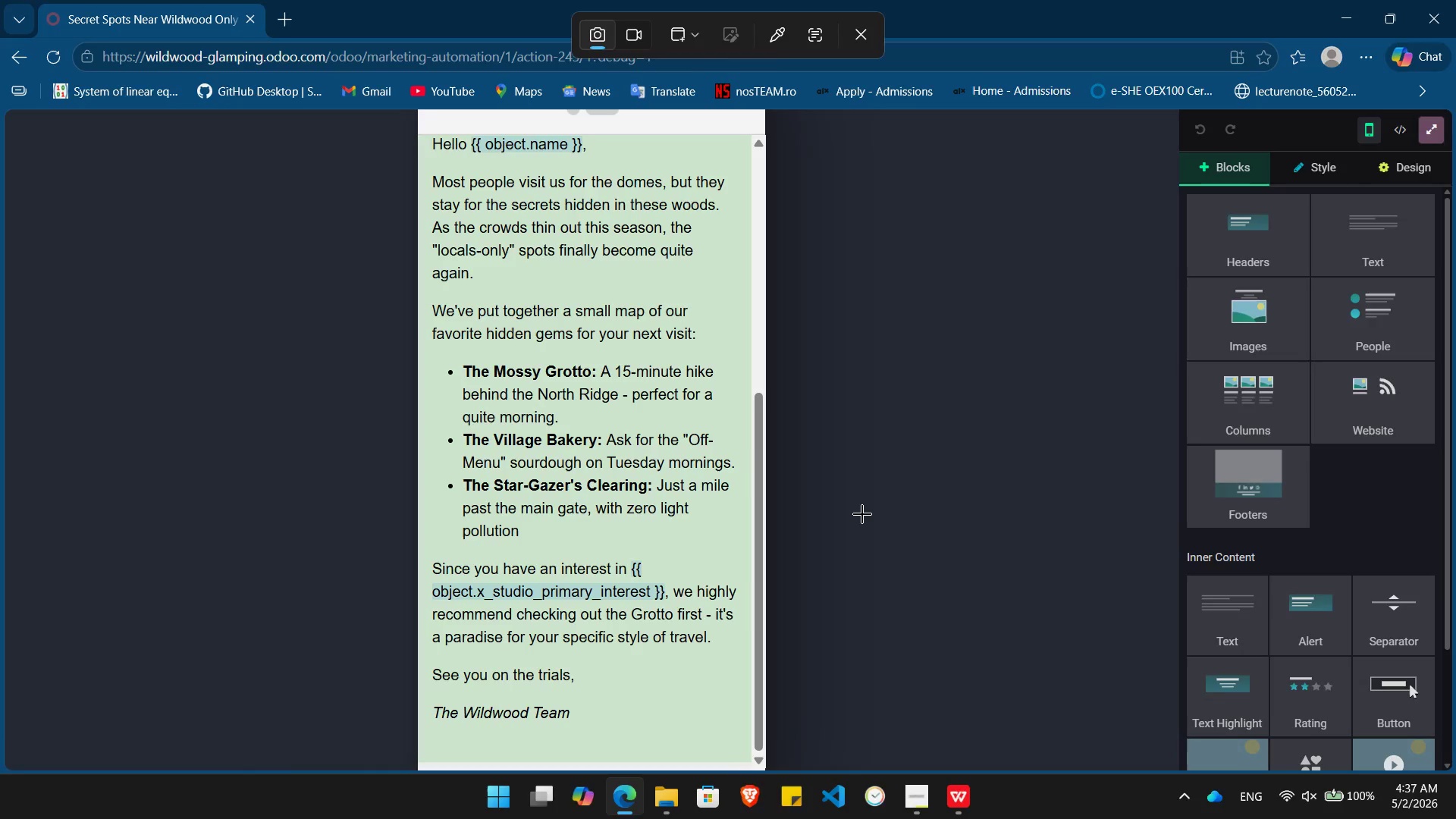 
left_click([862, 514])
 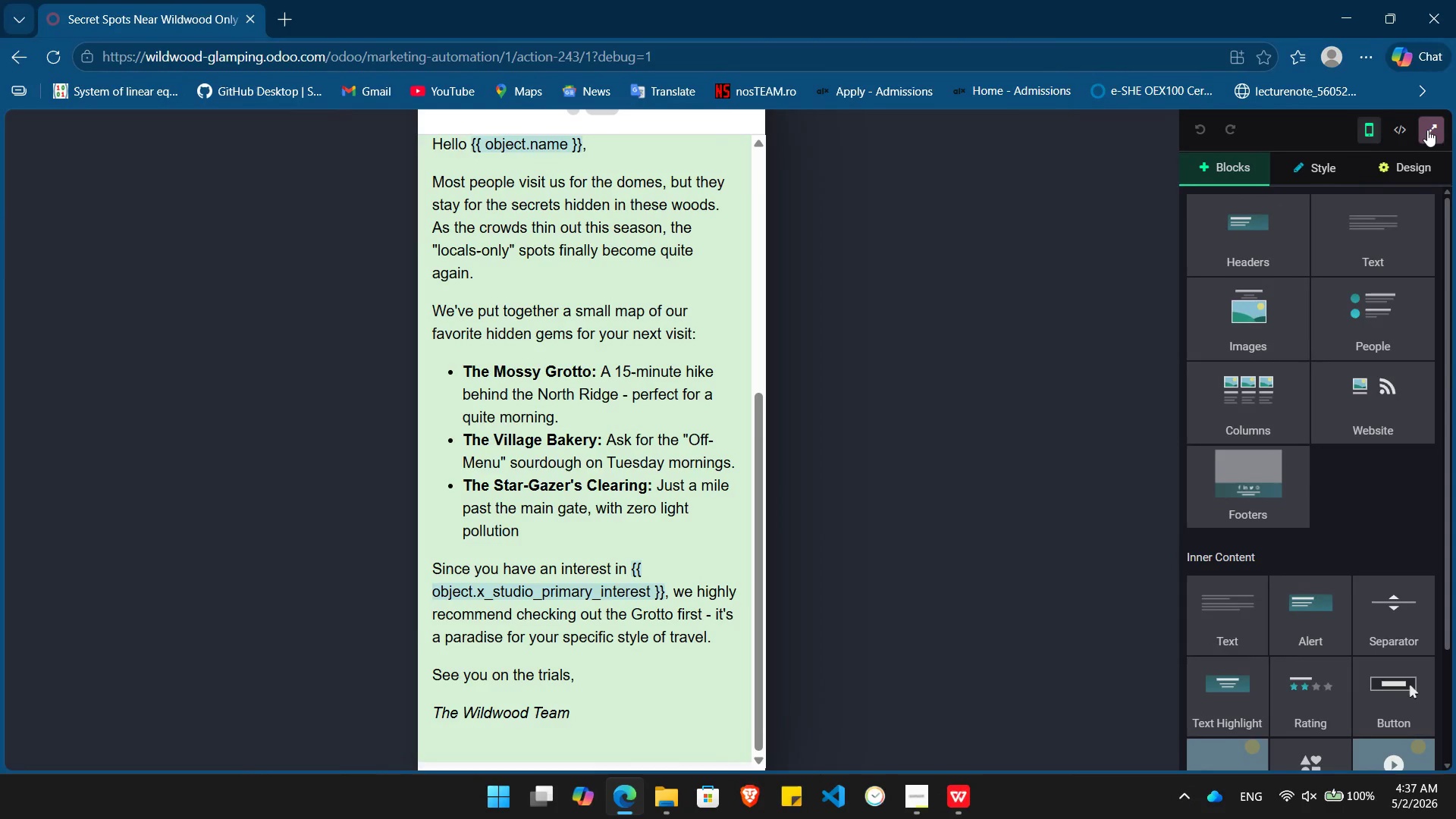 
left_click([1427, 130])
 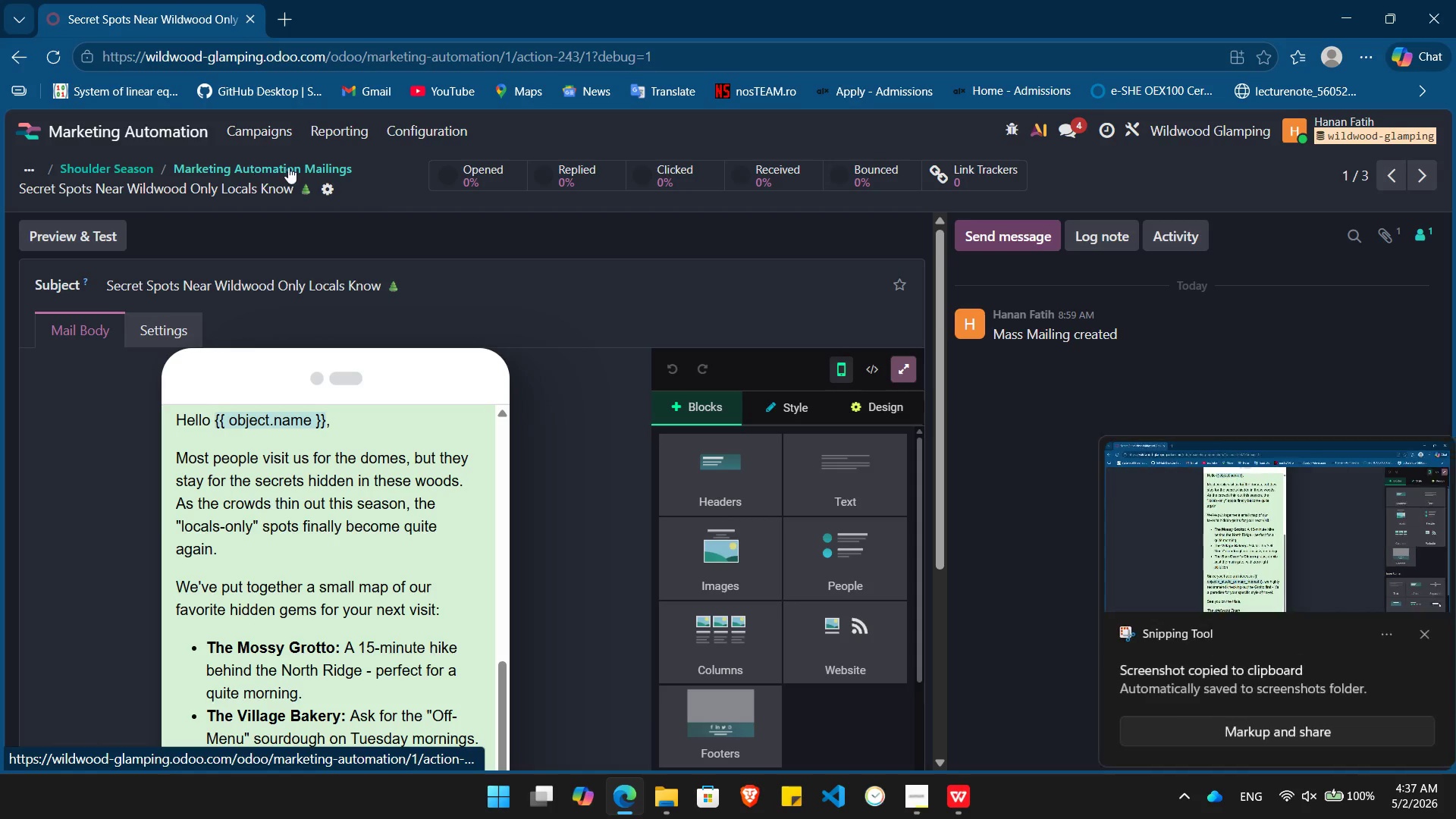 
left_click([291, 167])
 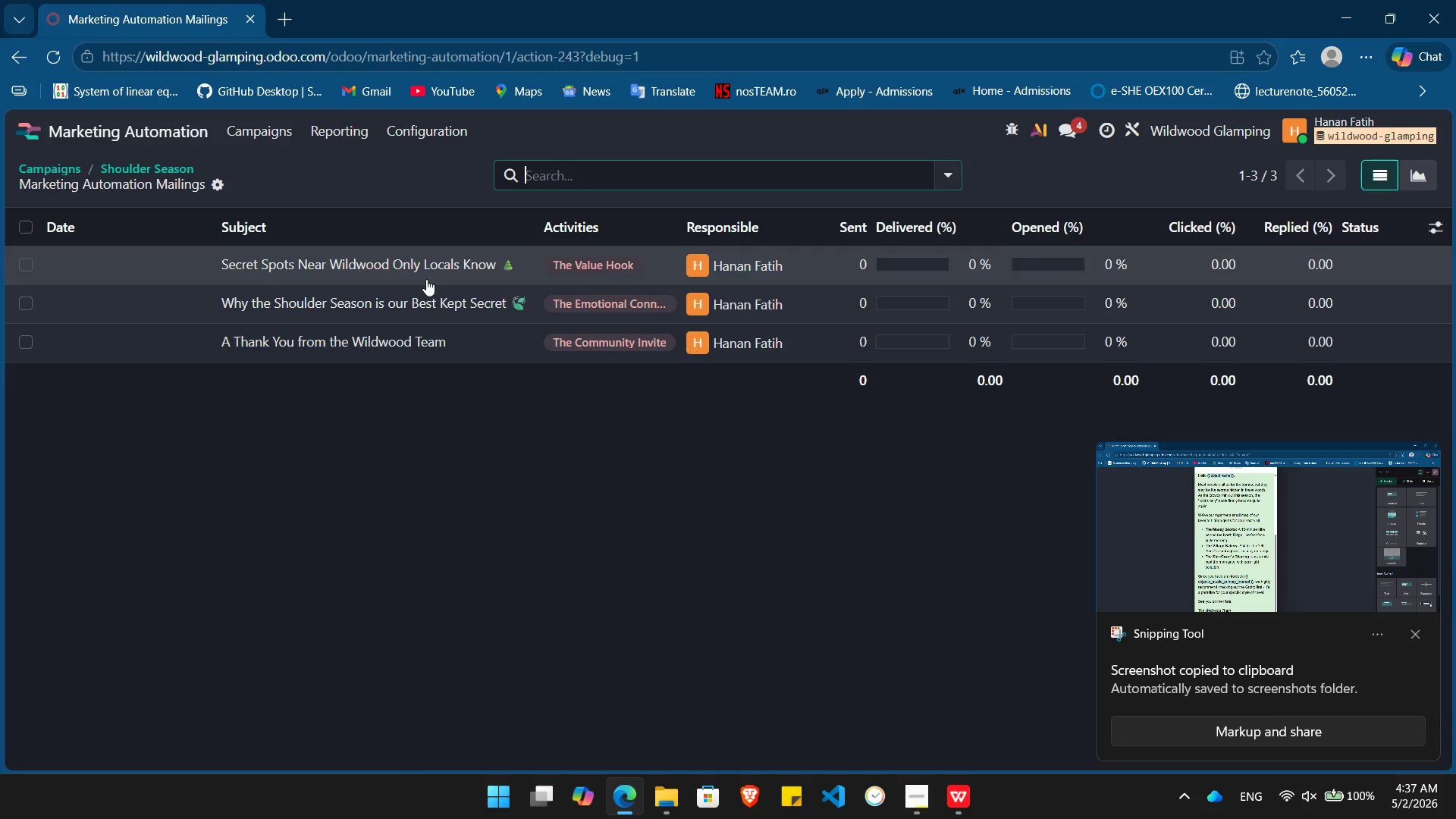 
left_click([422, 306])
 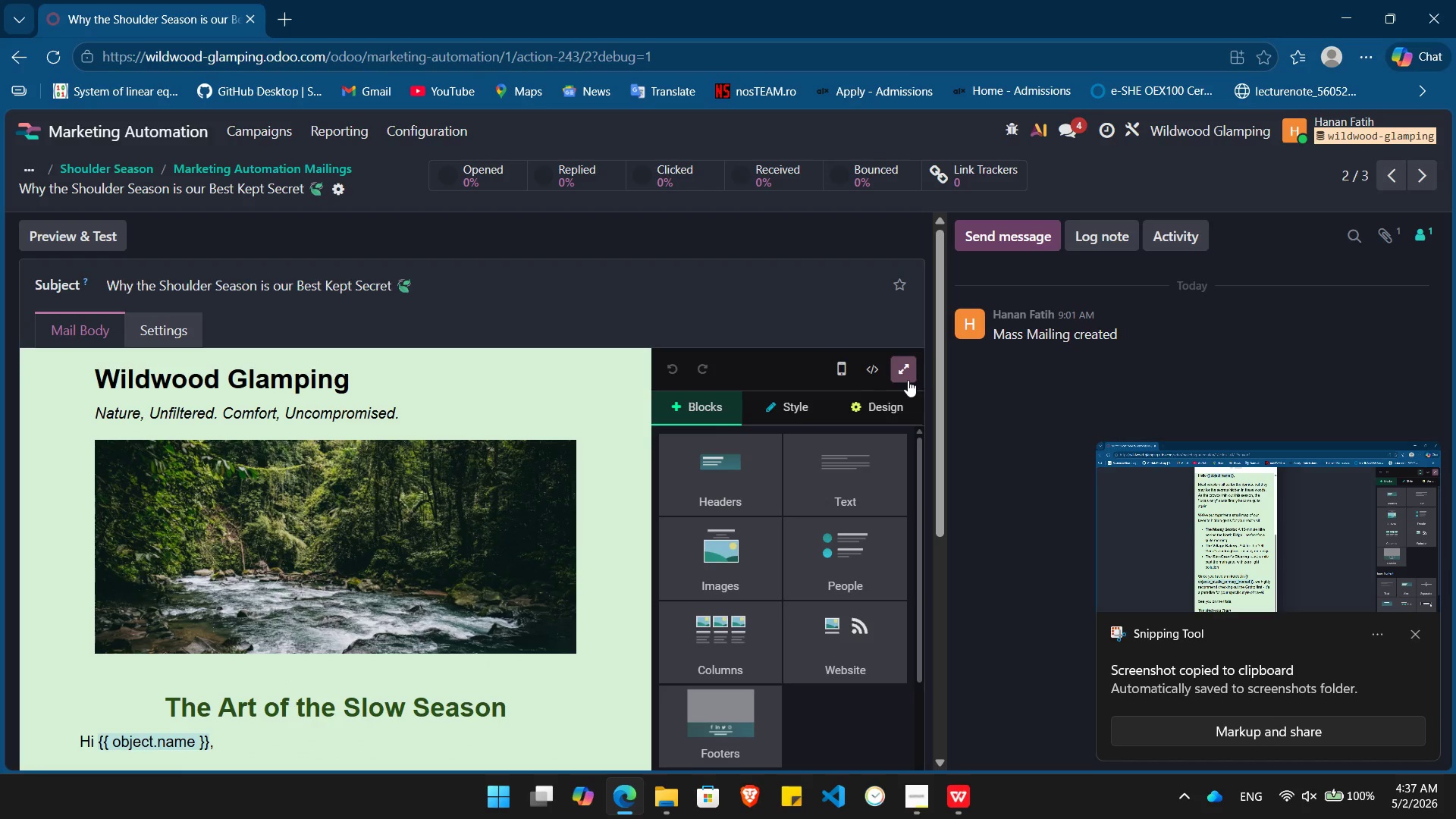 
left_click([907, 369])
 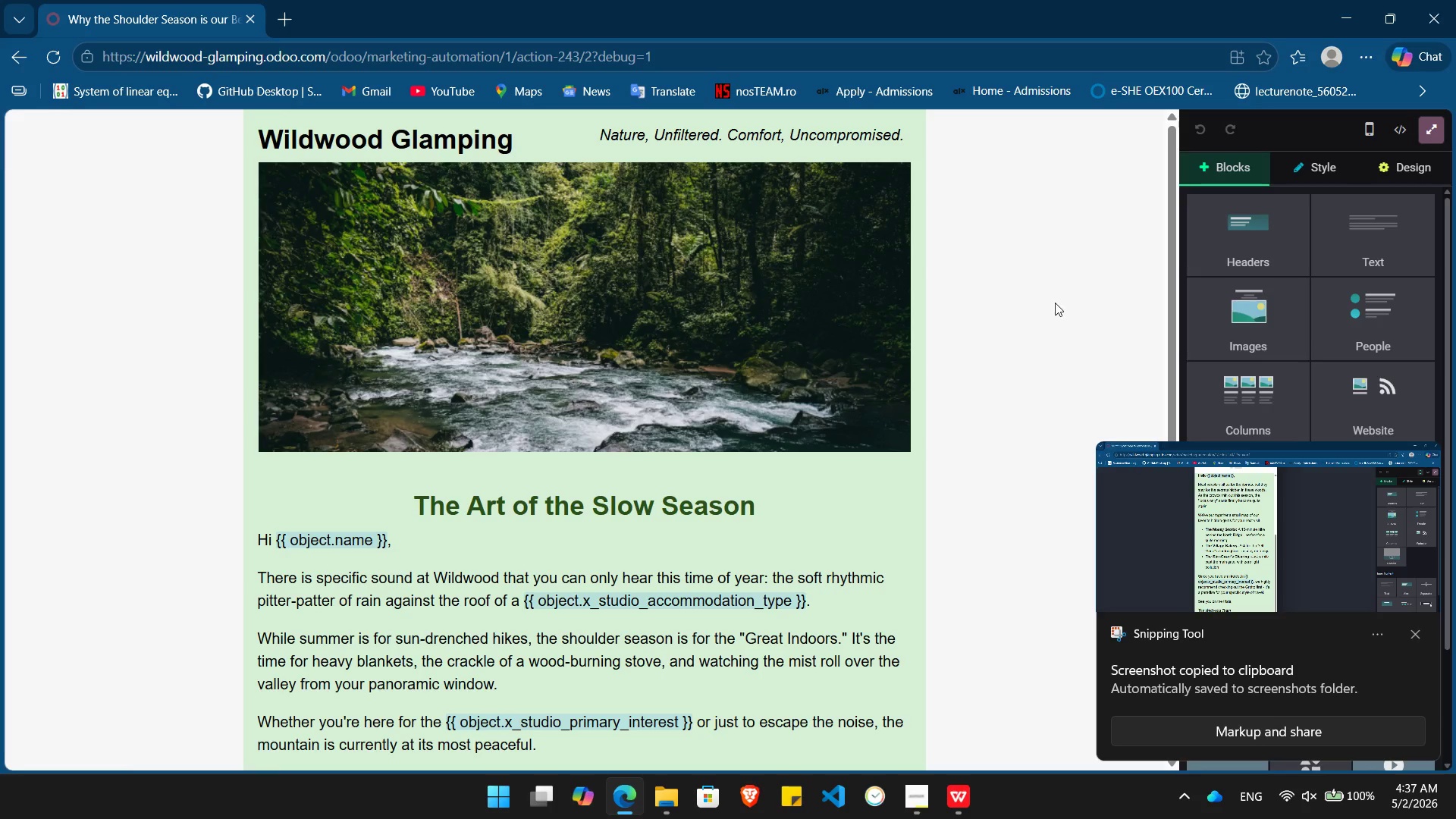 
left_click([1051, 305])
 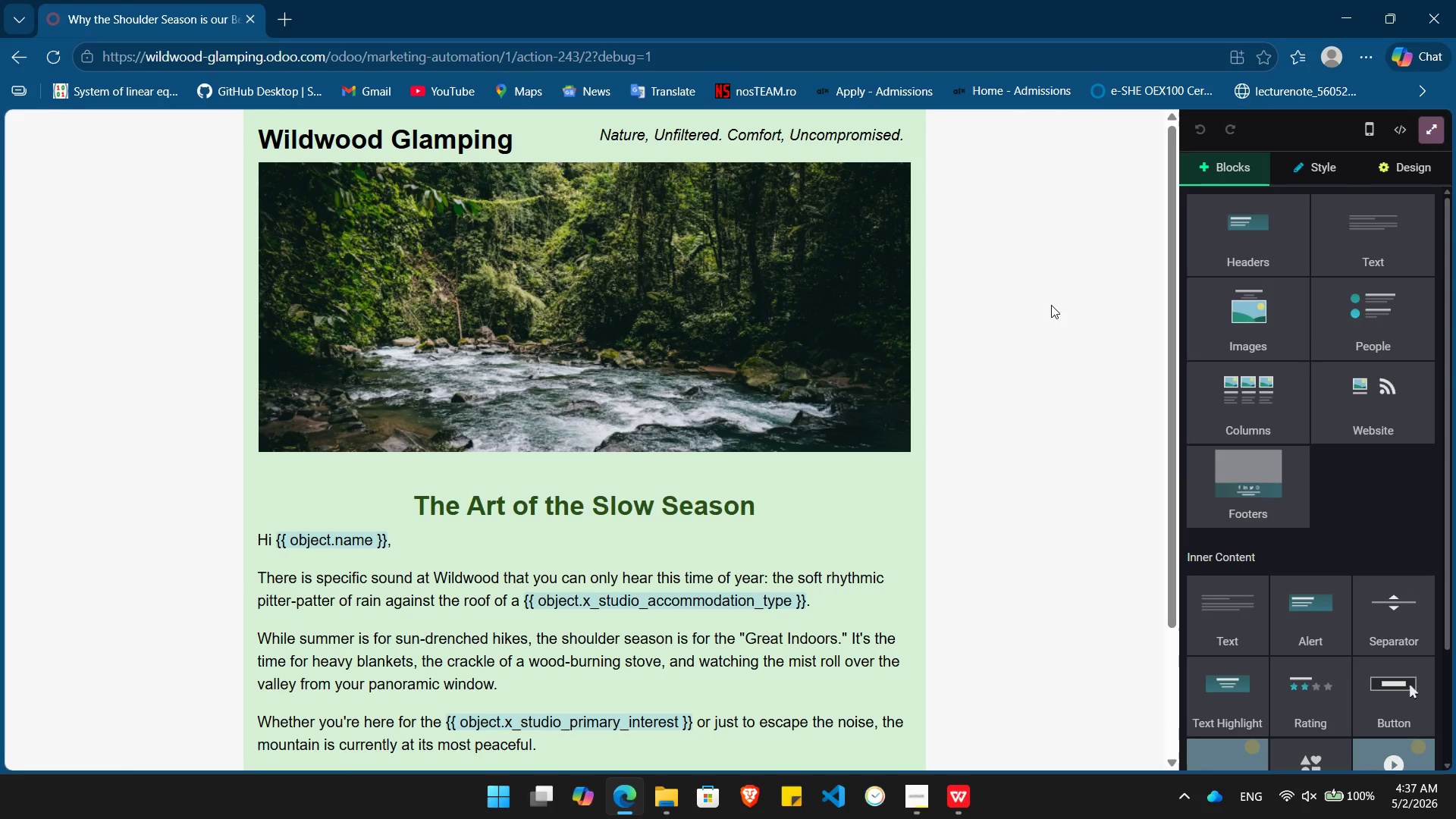 
key(PrintScreen)
 